 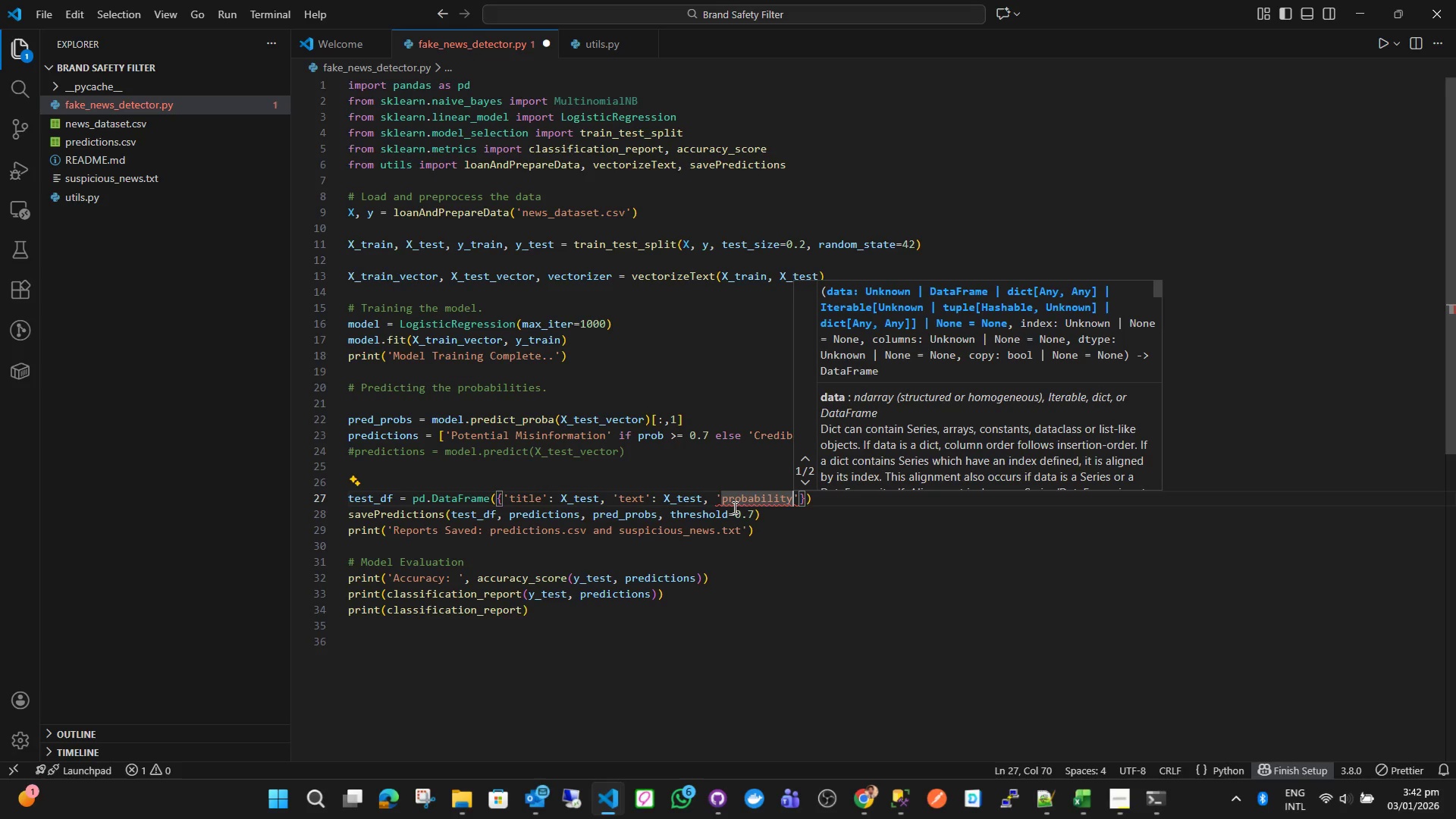 
key(Shift+Semicolon)
 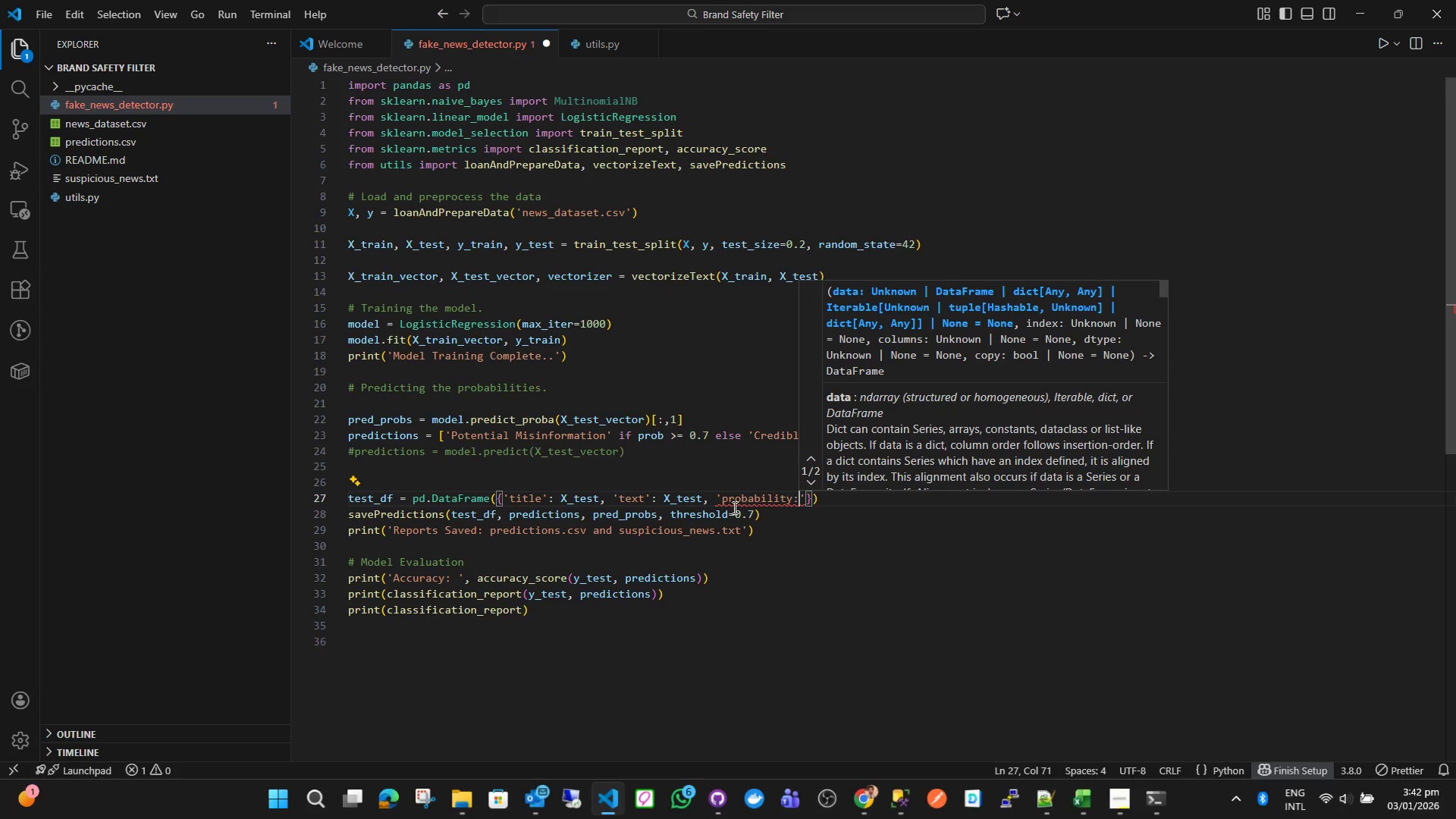 
key(ArrowRight)
 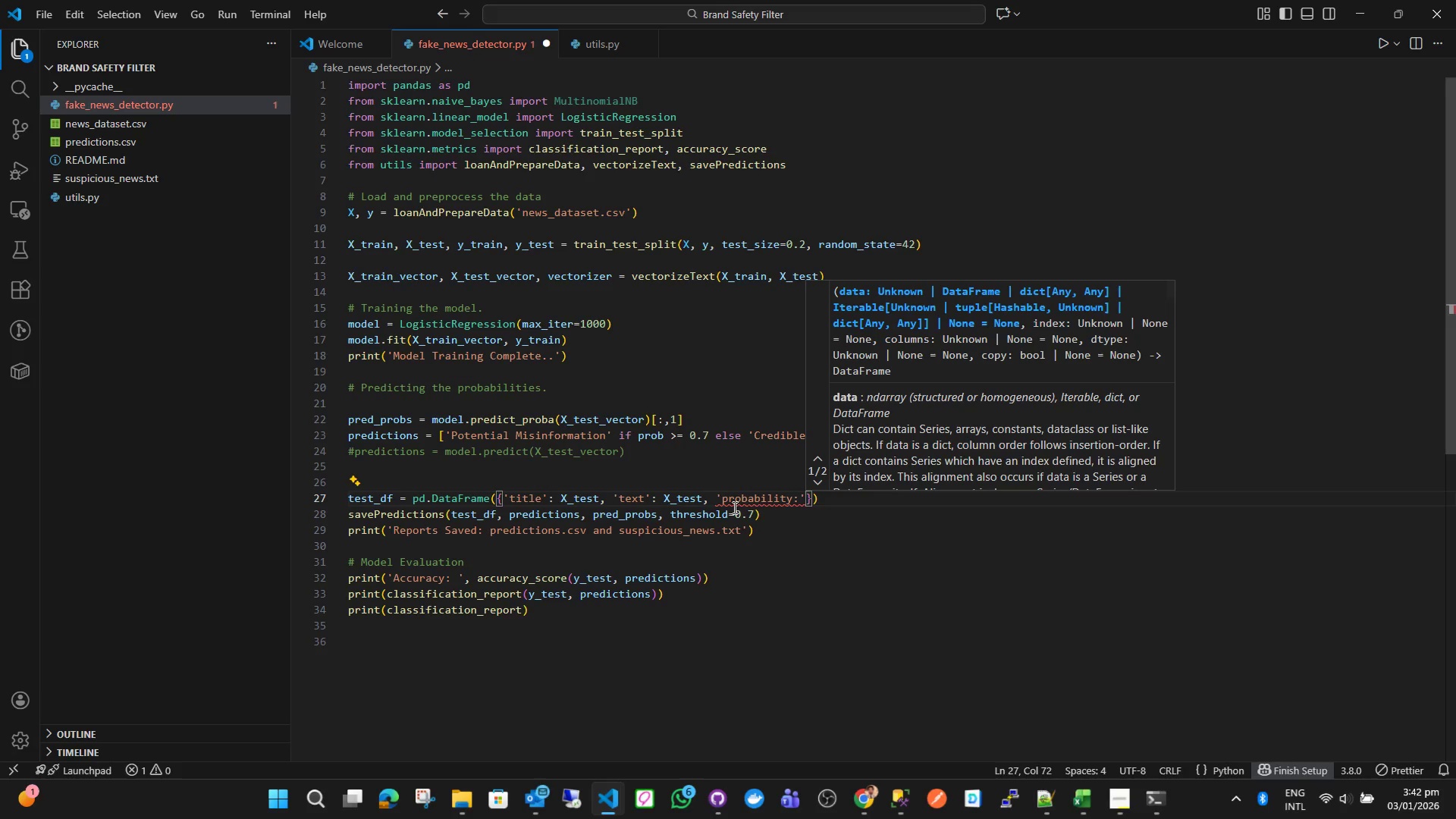 
key(ArrowLeft)
 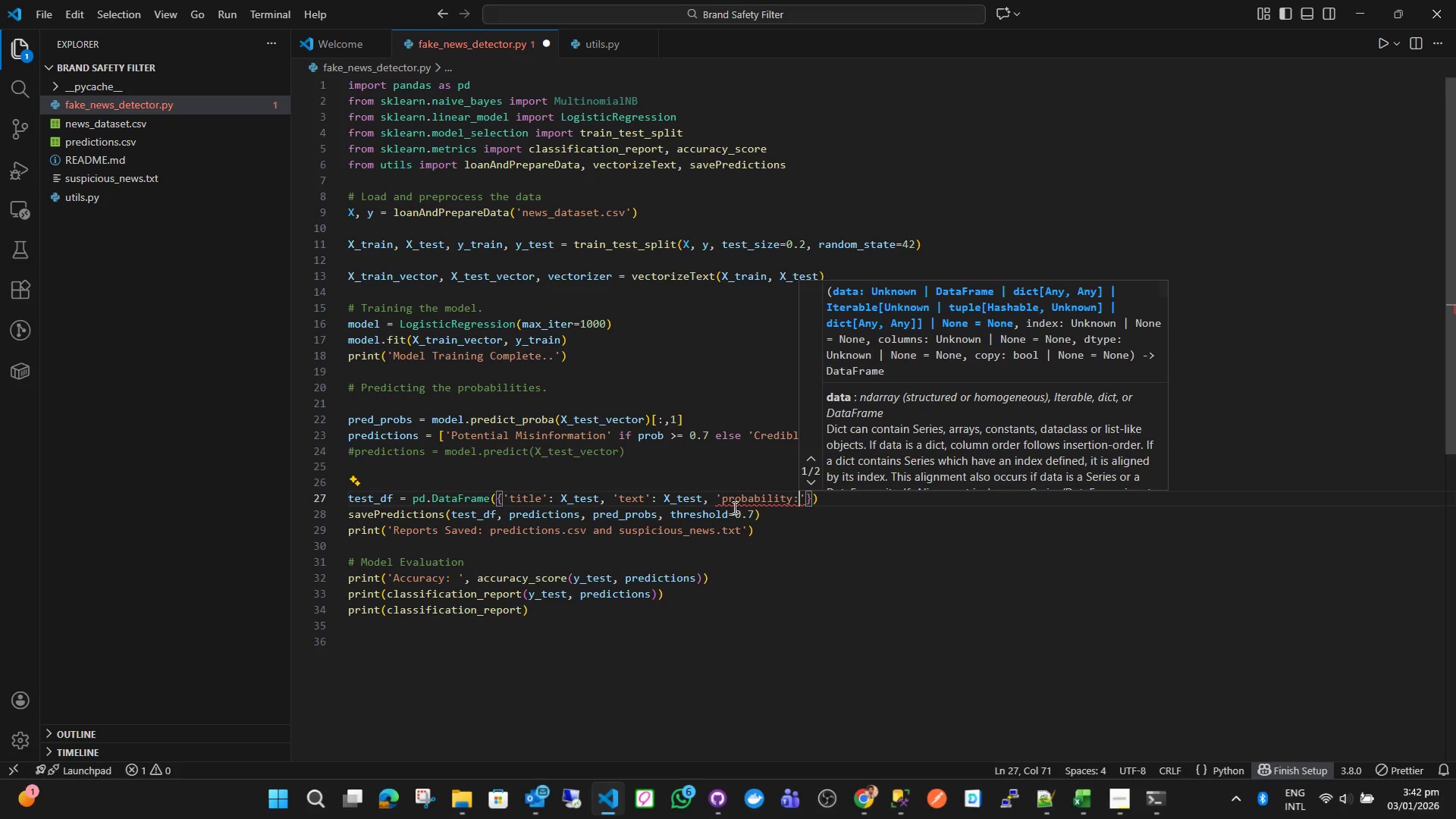 
key(Backspace)
 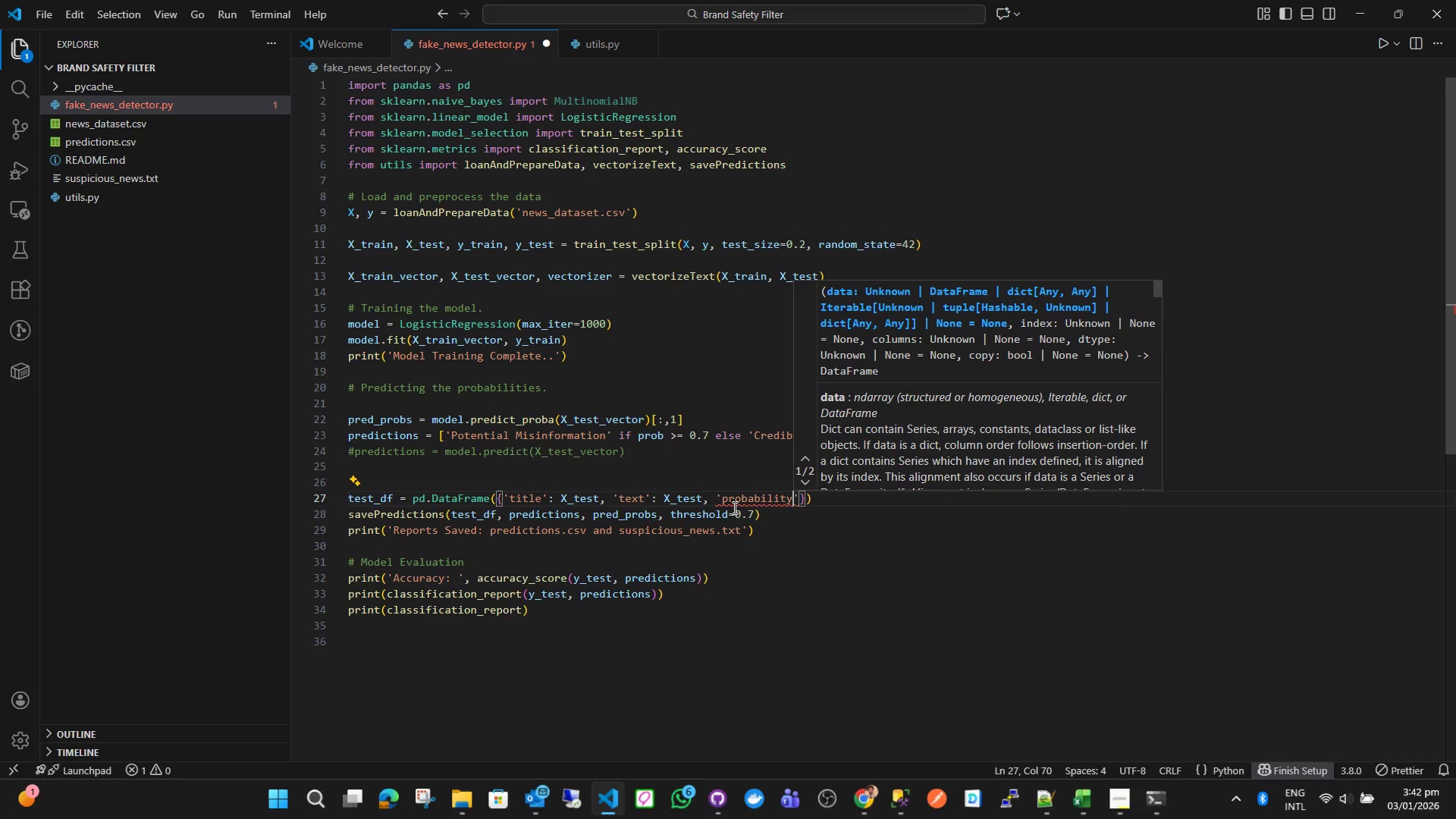 
key(ArrowRight)
 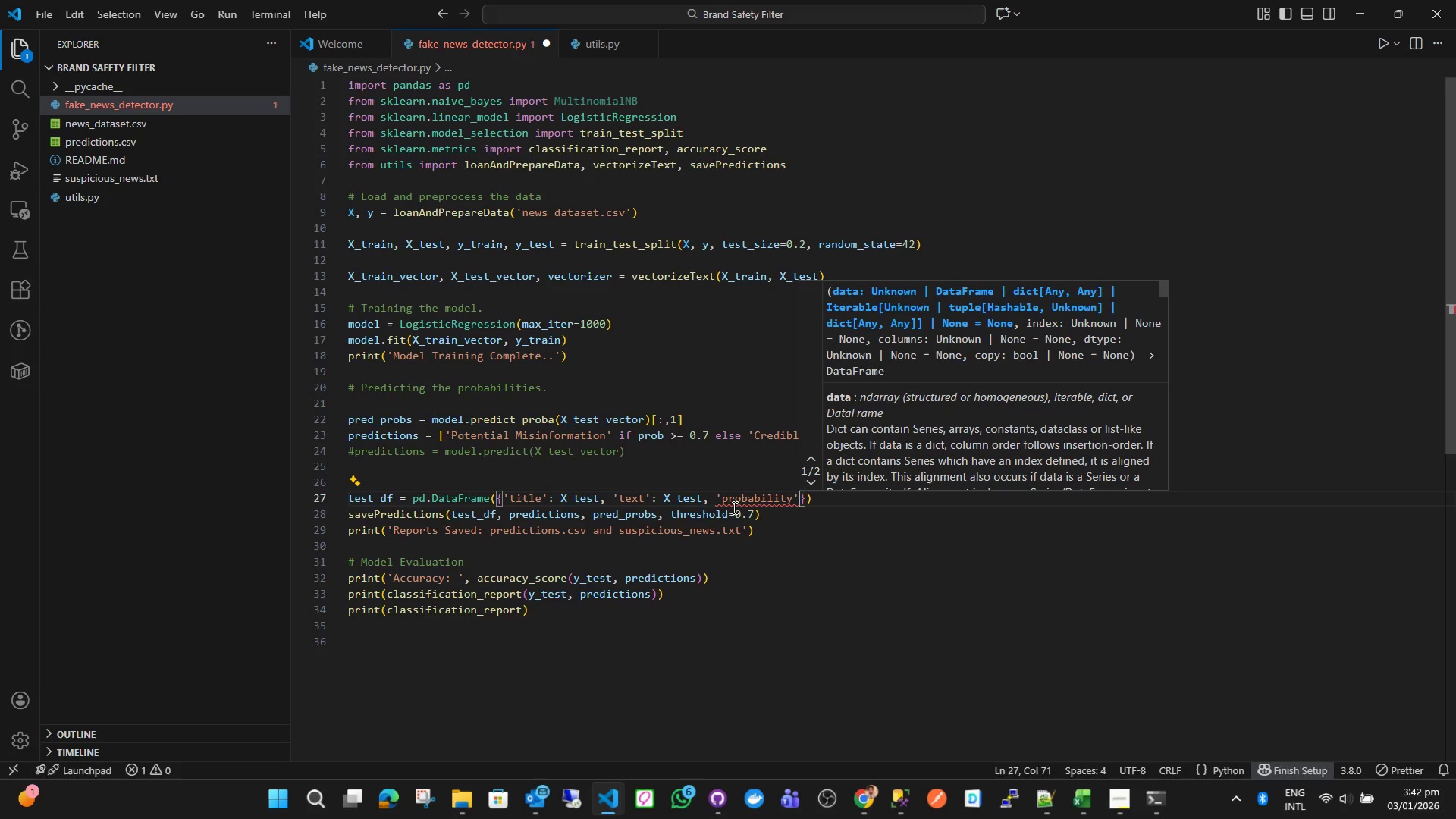 
type(: pre)
 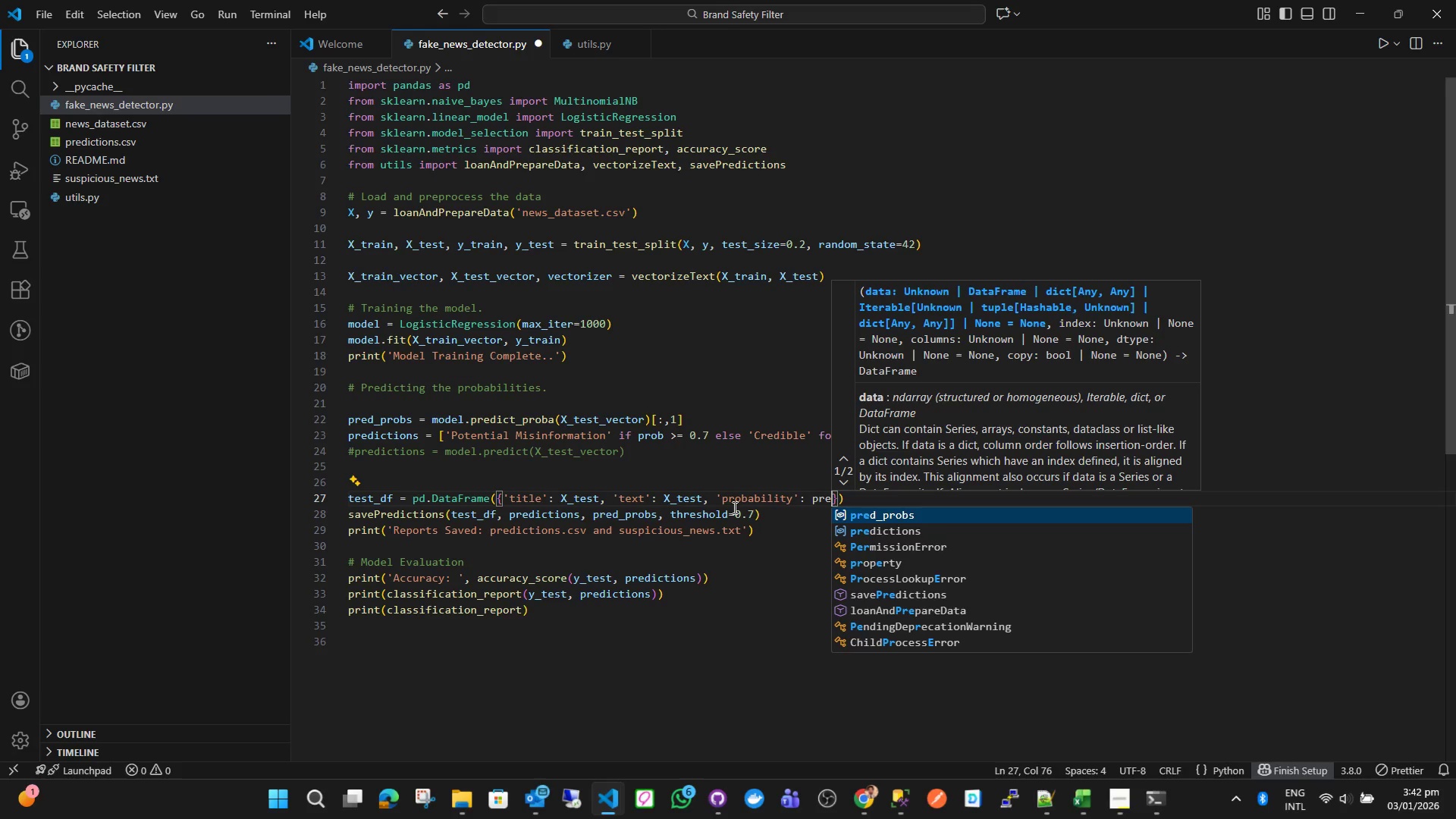 
key(Enter)
 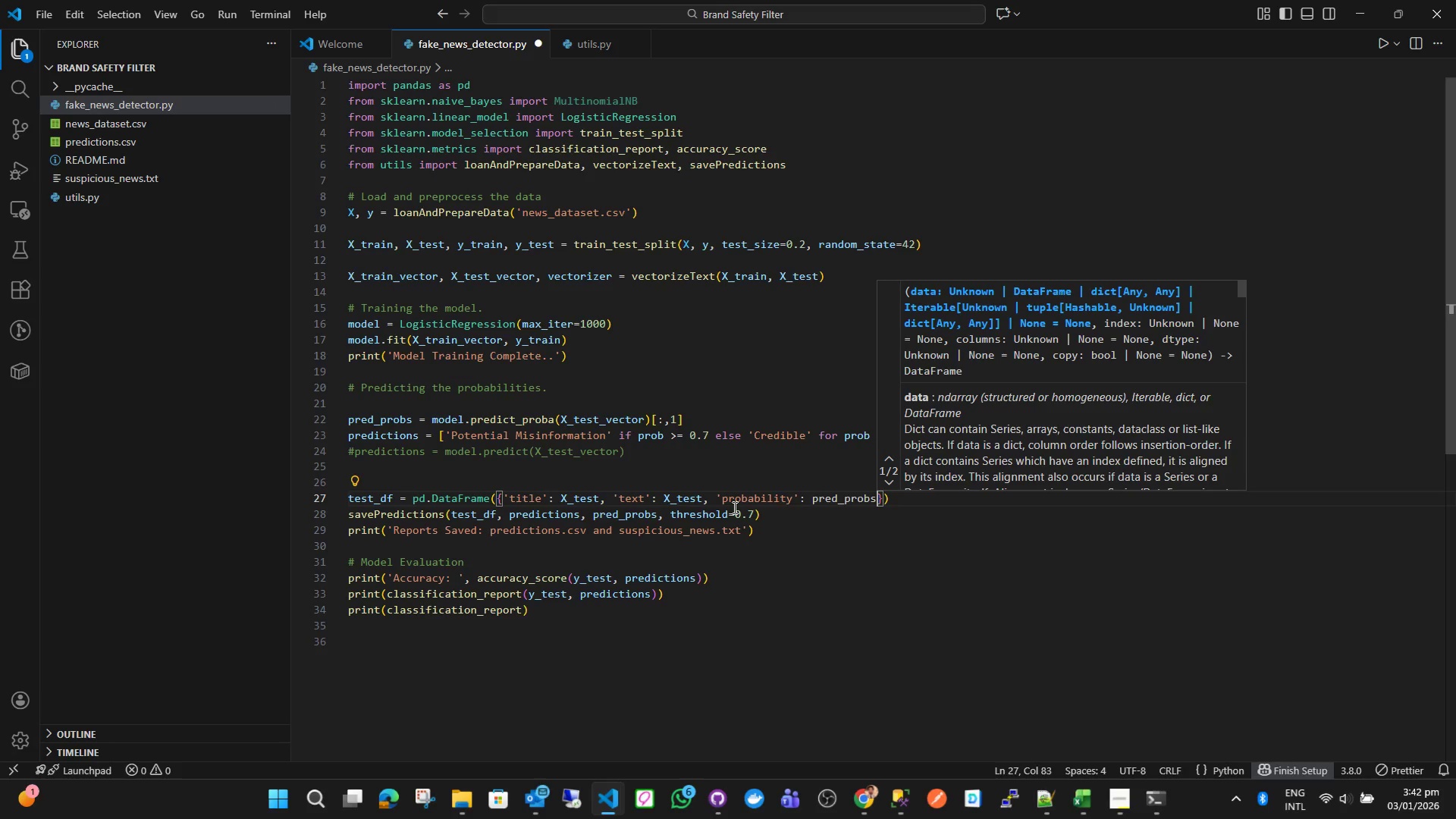 
key(ArrowRight)
 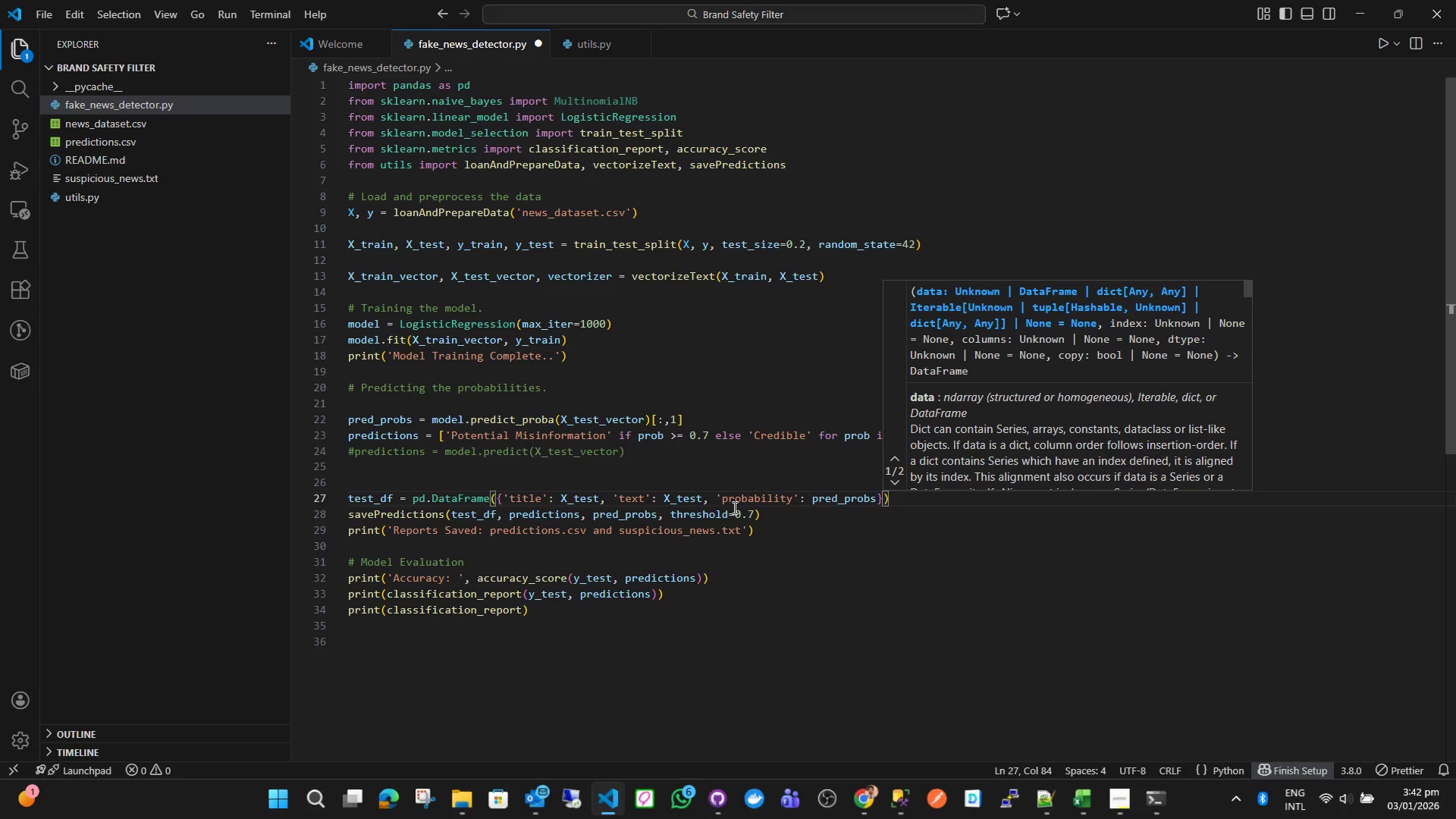 
key(ArrowLeft)
 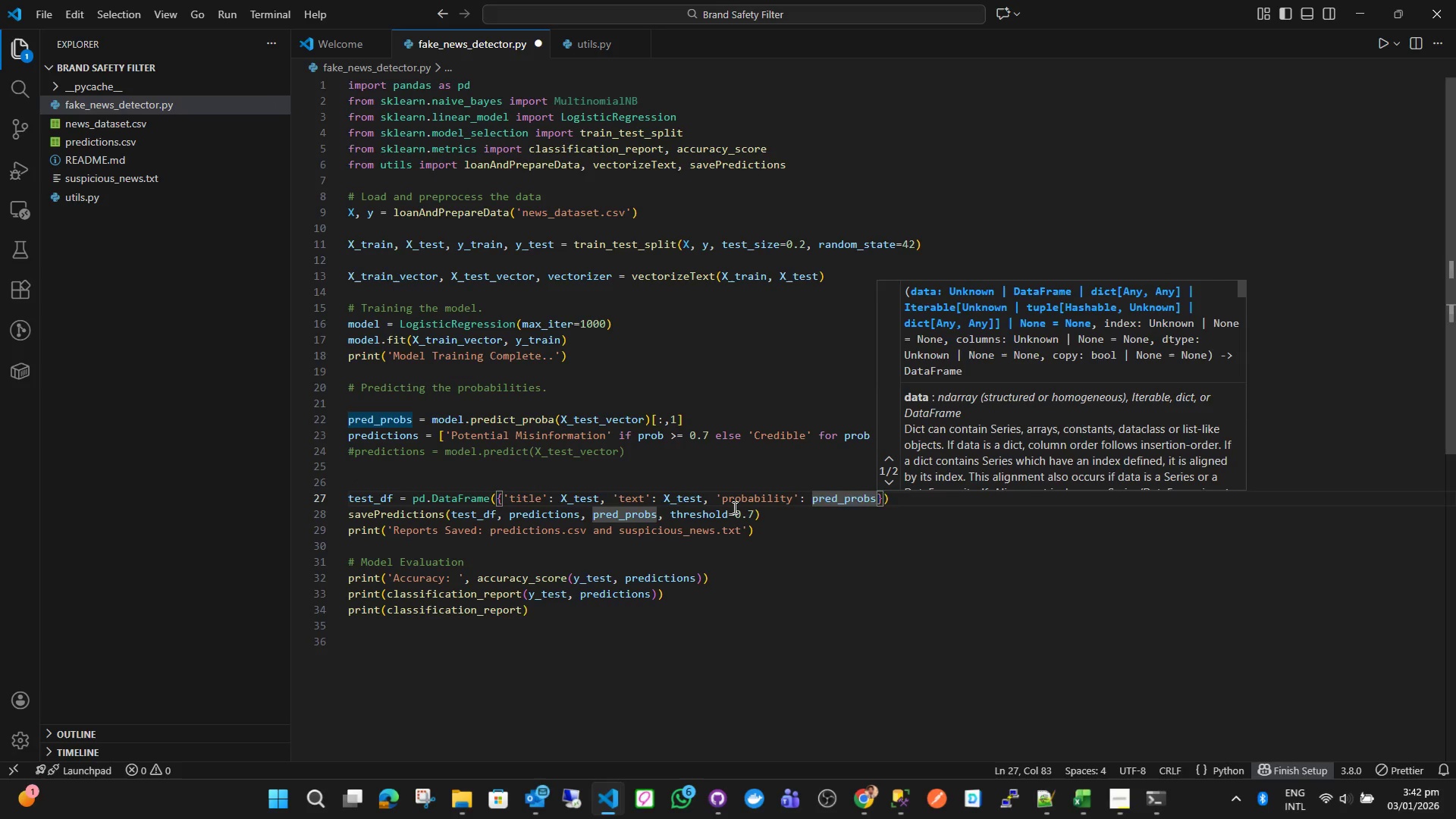 
key(Comma)
 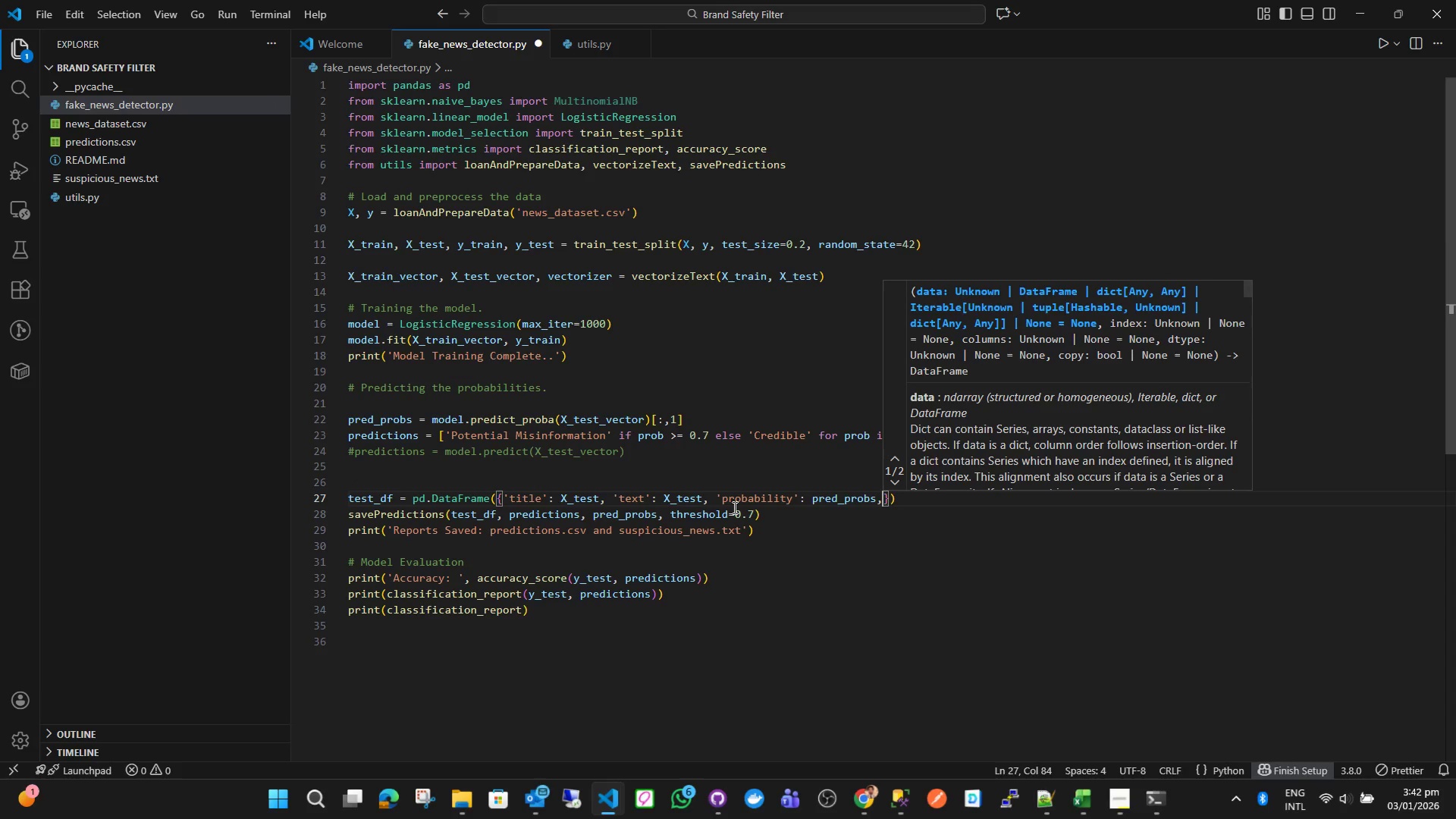 
key(Space)
 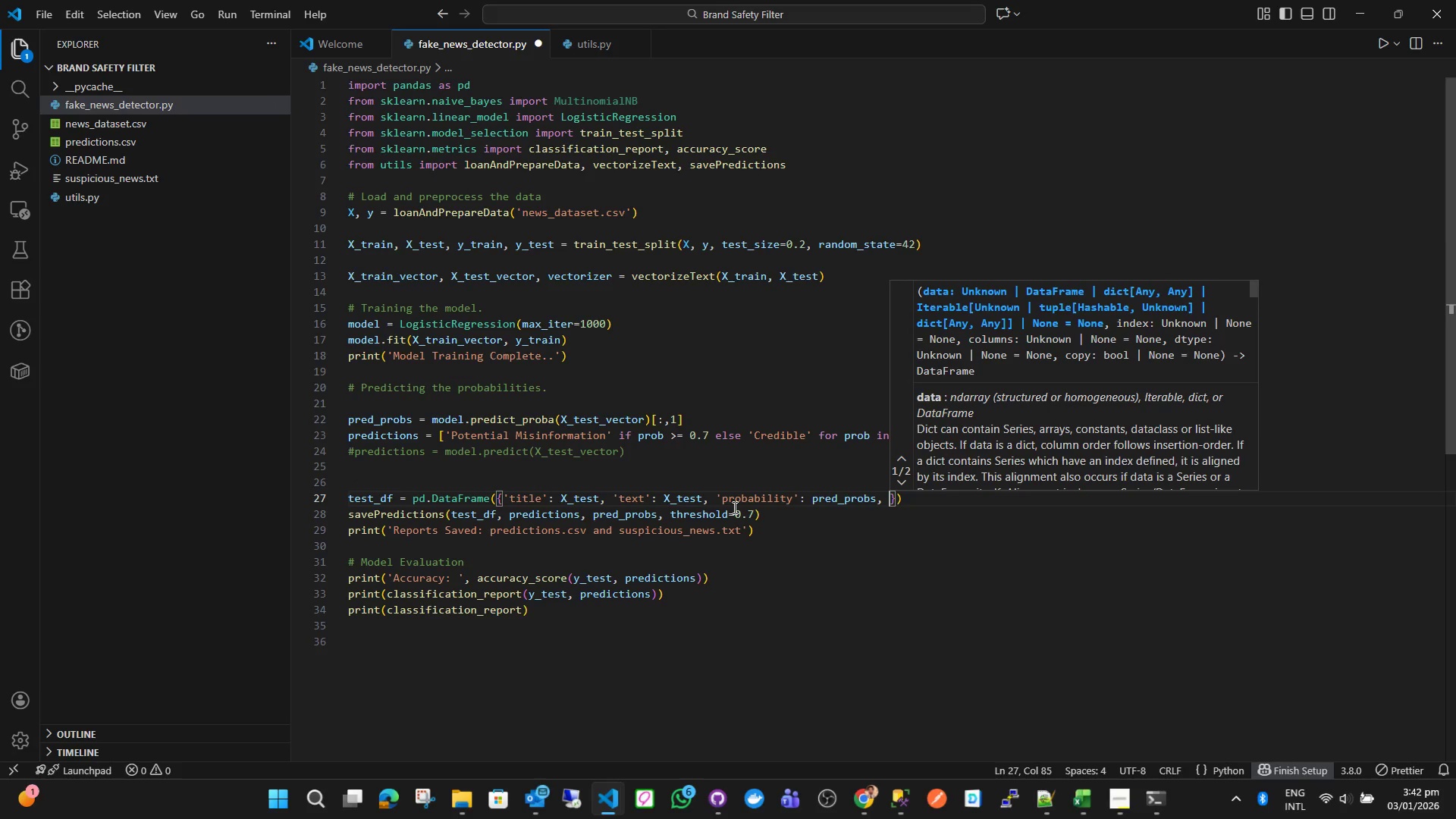 
key(Quote)
 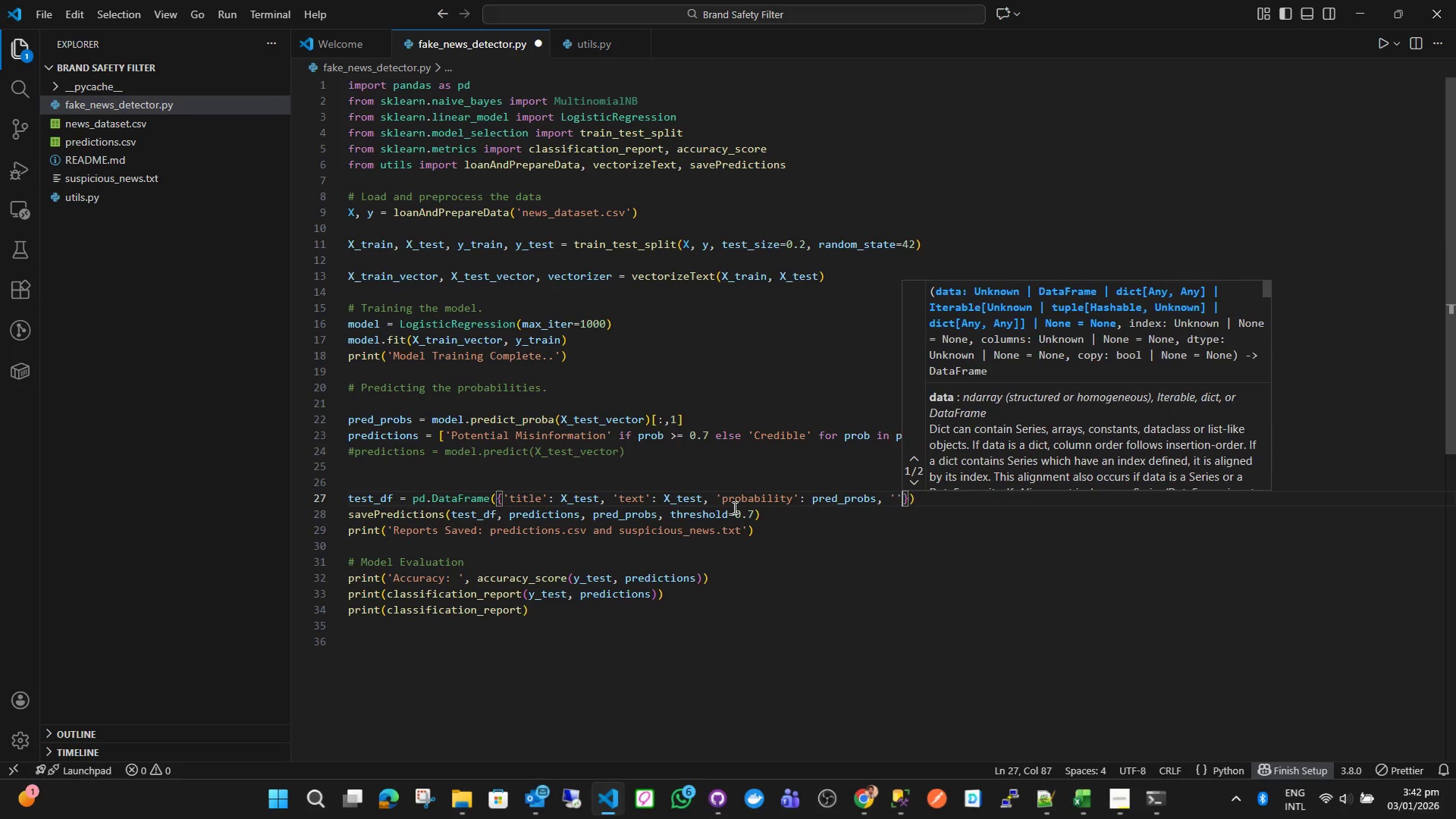 
key(Quote)
 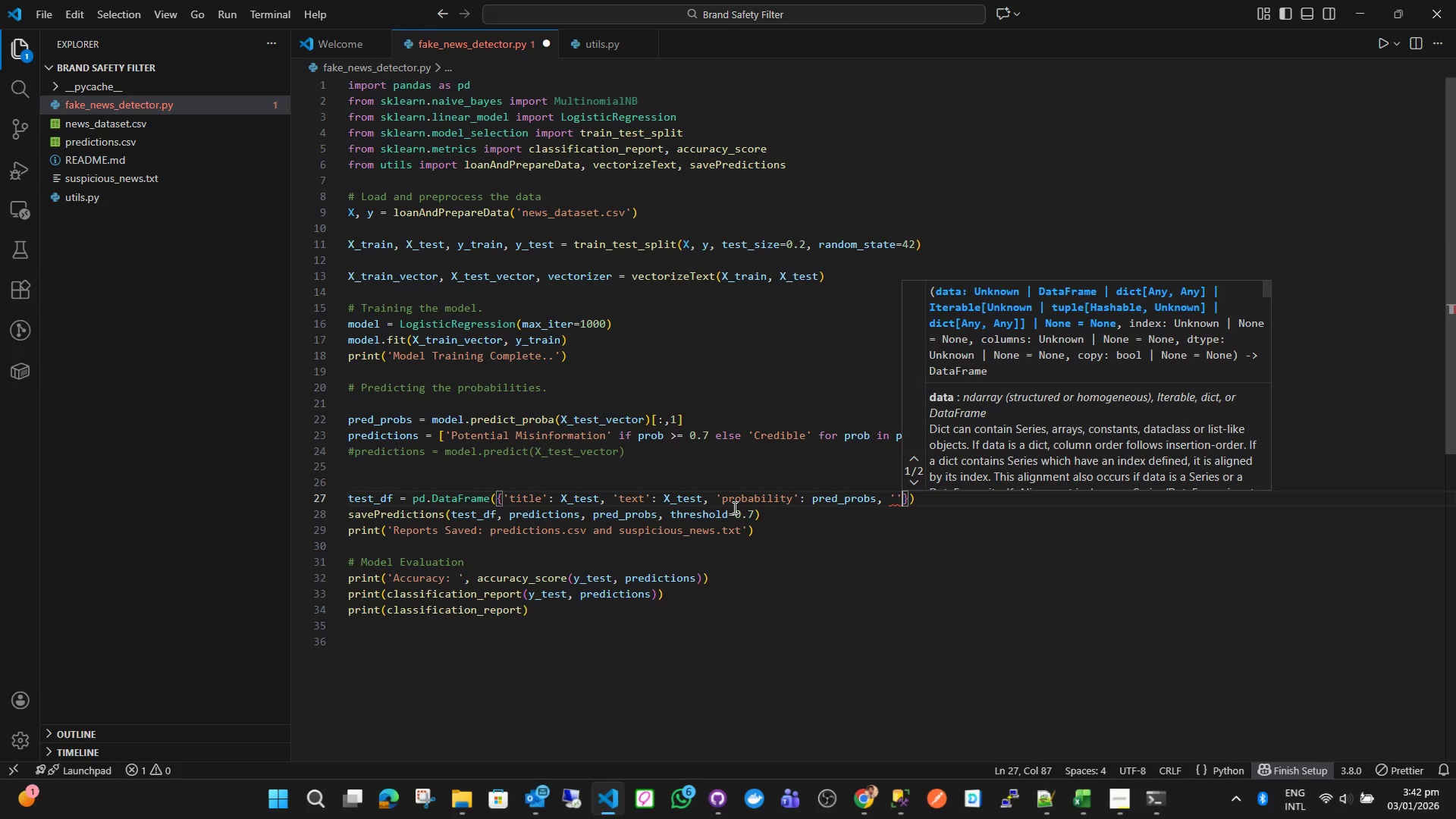 
key(ArrowLeft)
 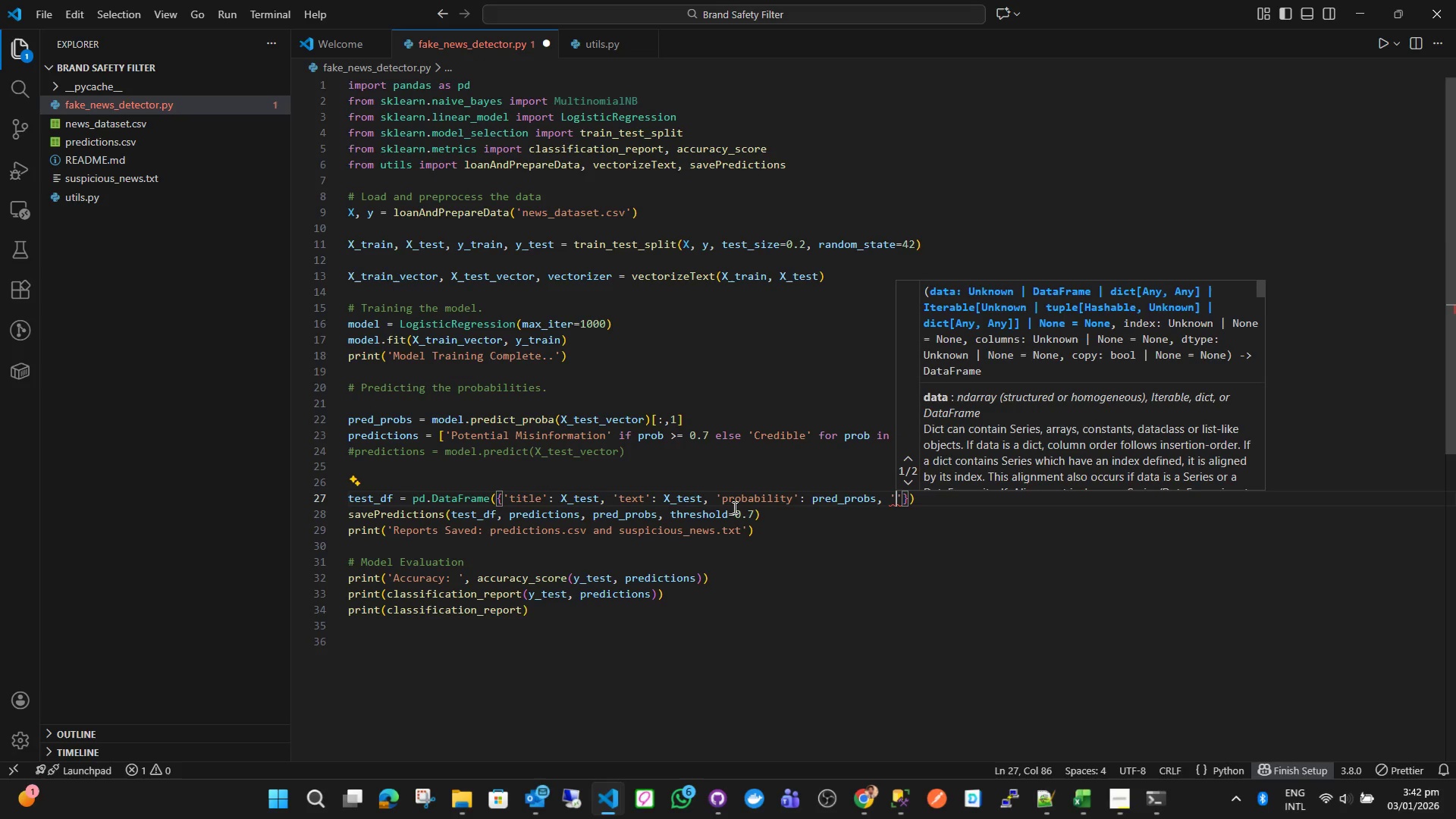 
type(classification)
 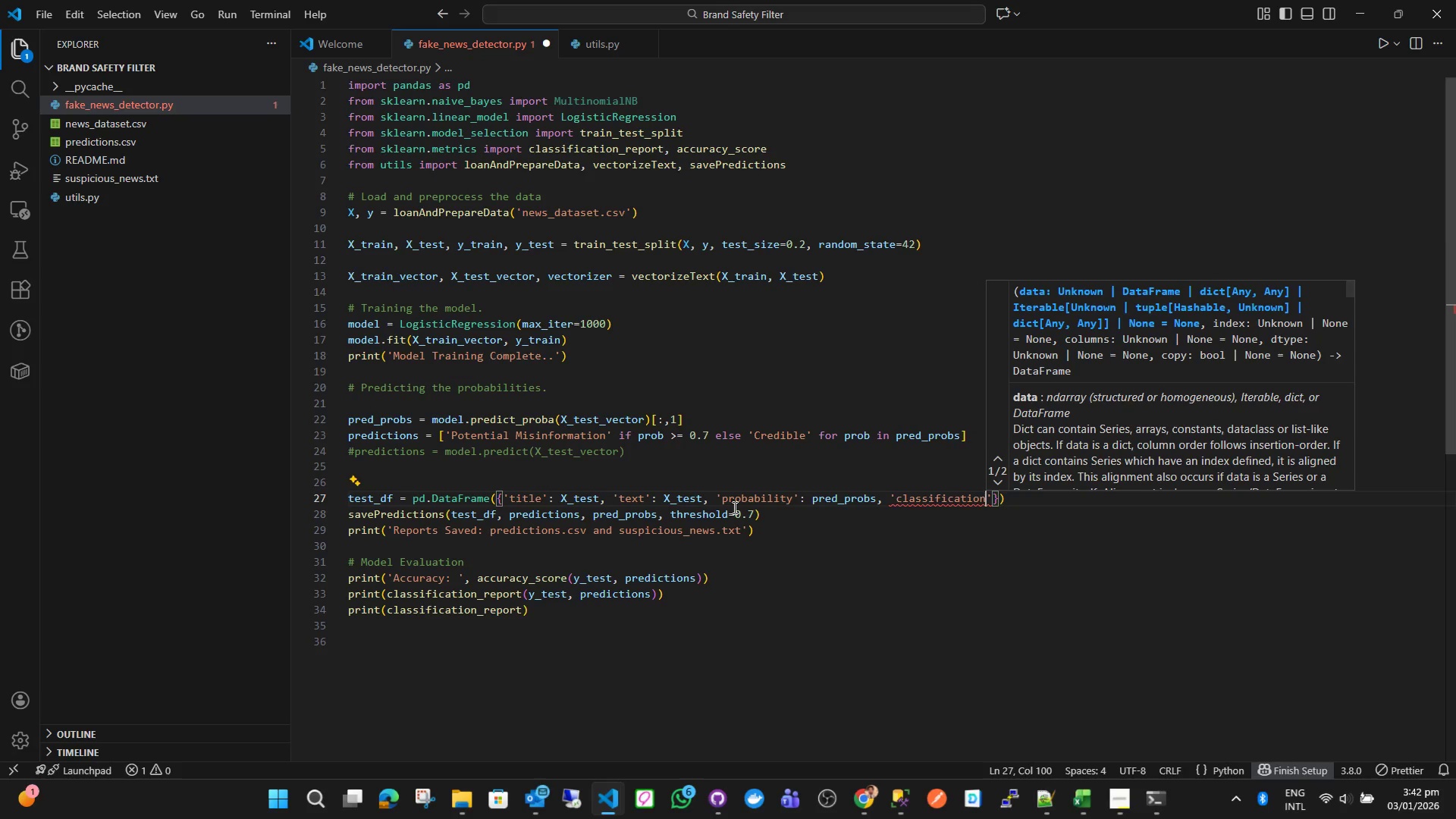 
key(ArrowRight)
 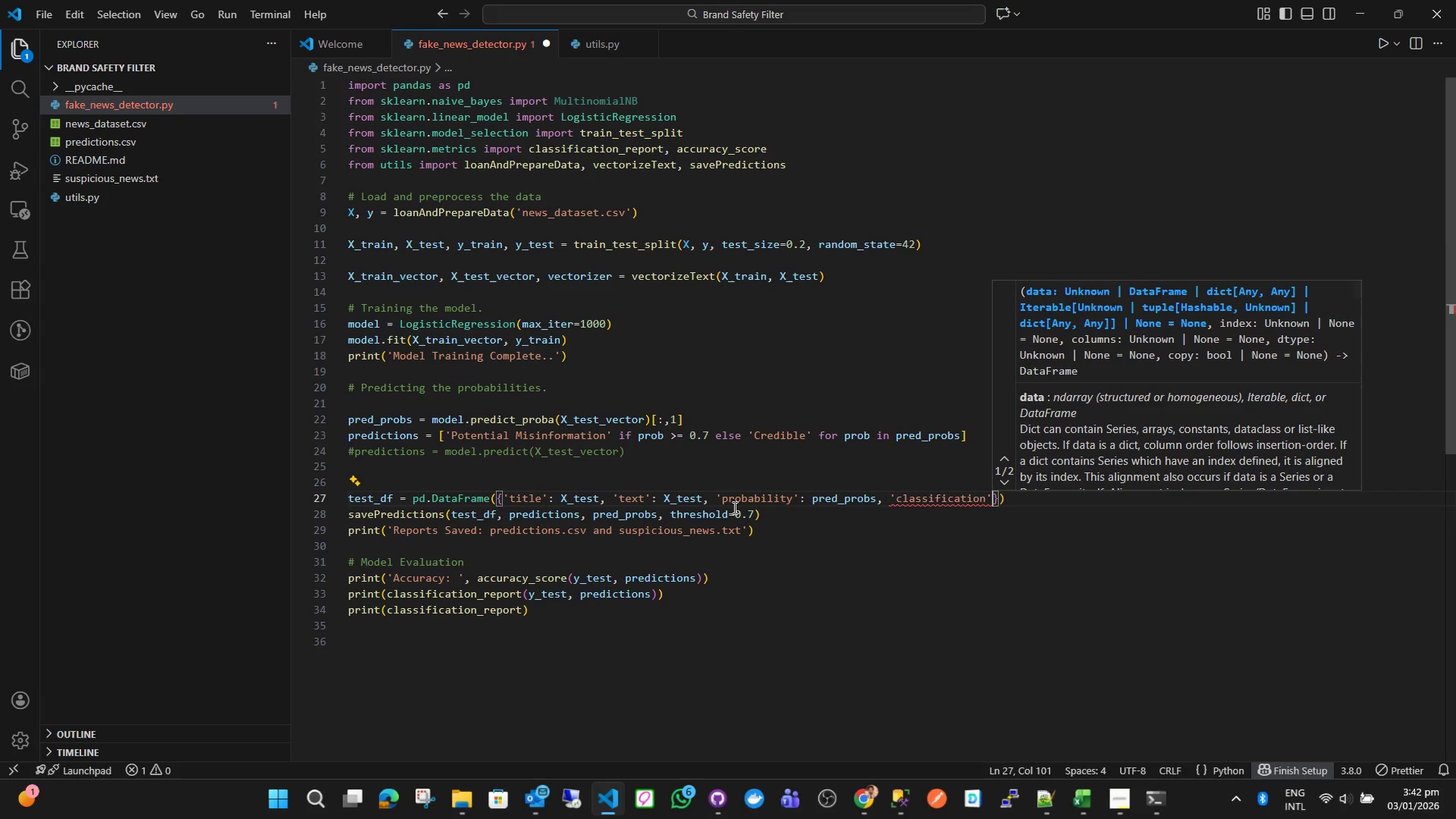 
type(: pred)
 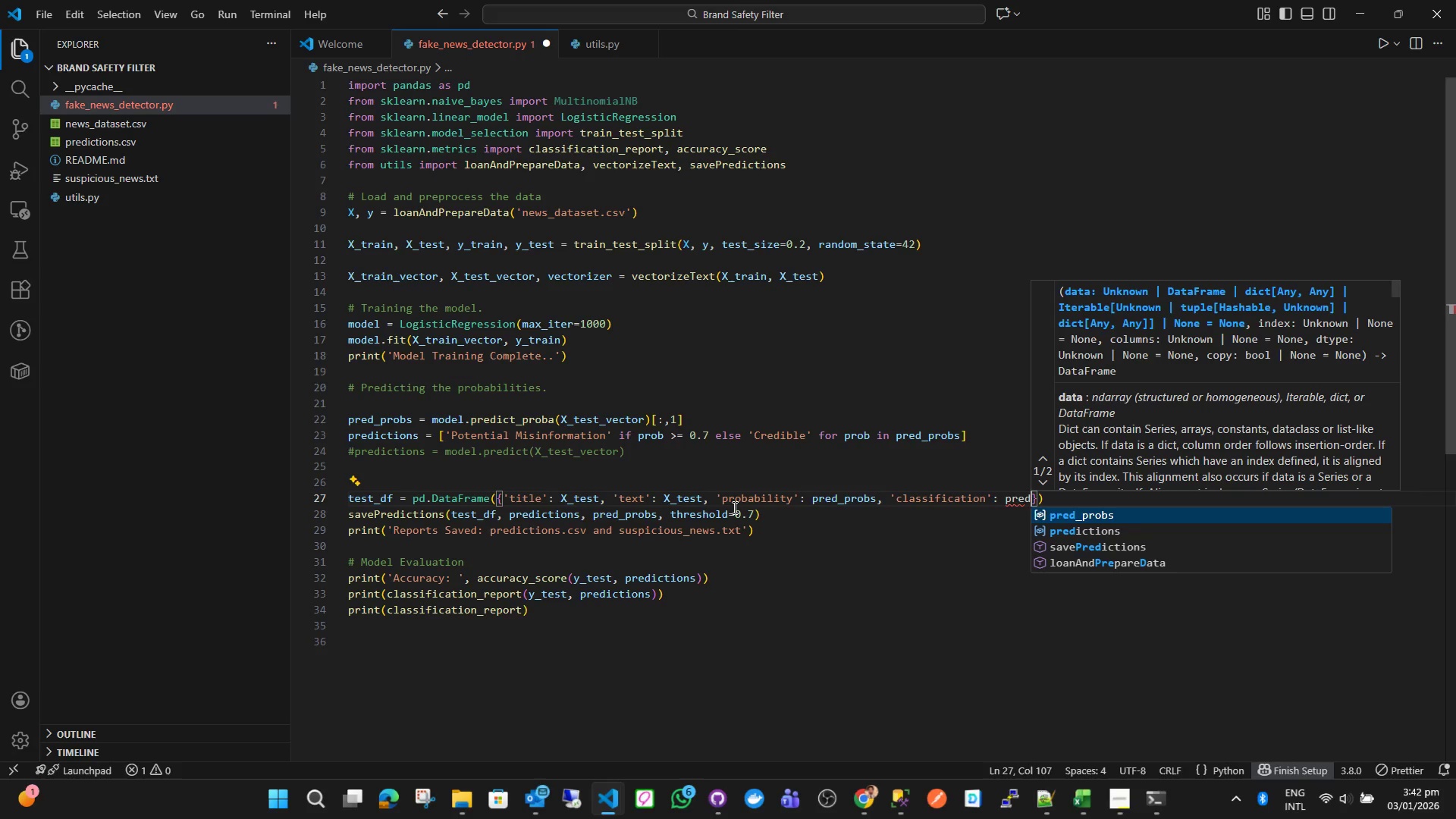 
key(ArrowDown)
 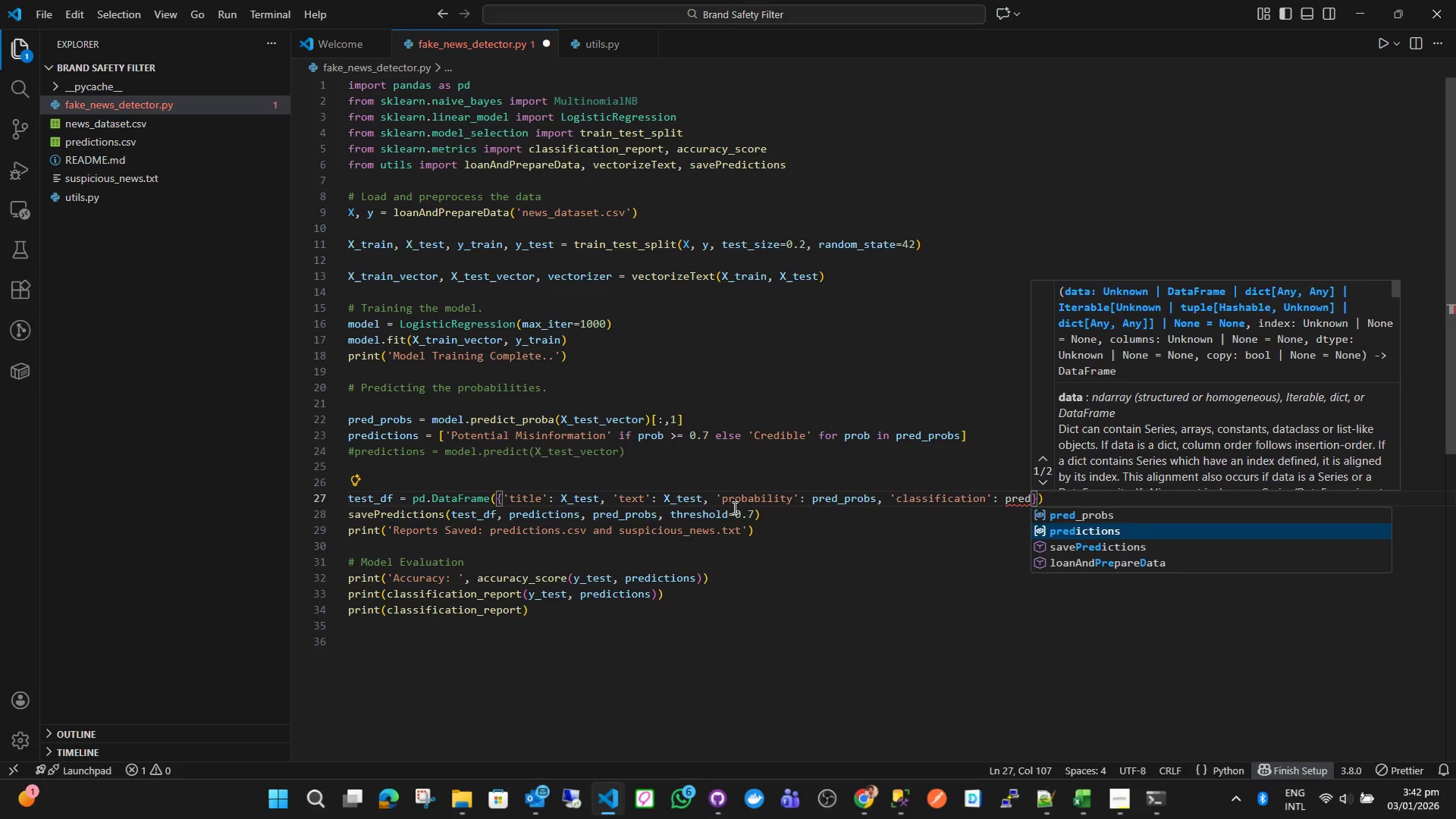 
key(Enter)
 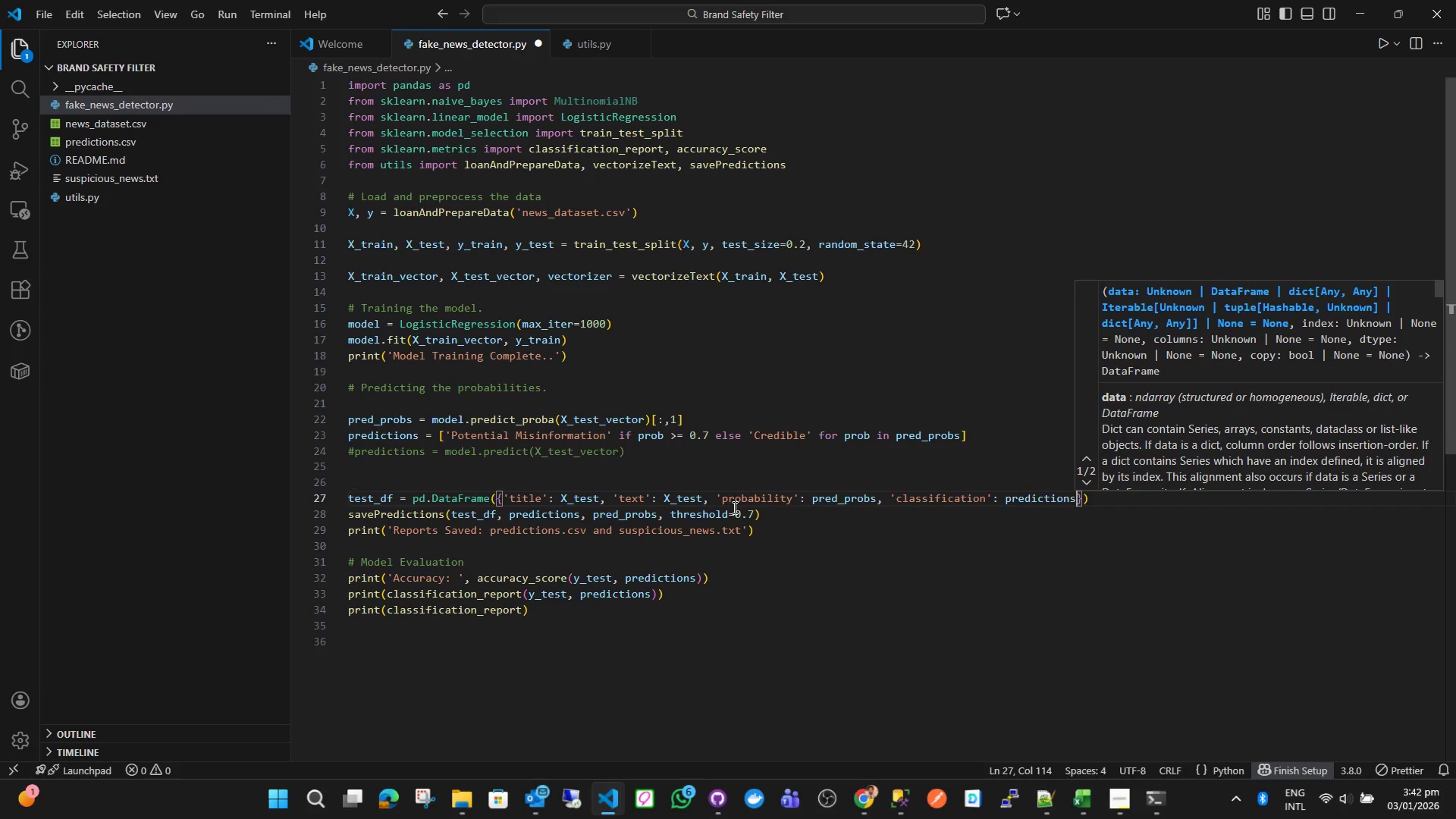 
key(ArrowRight)
 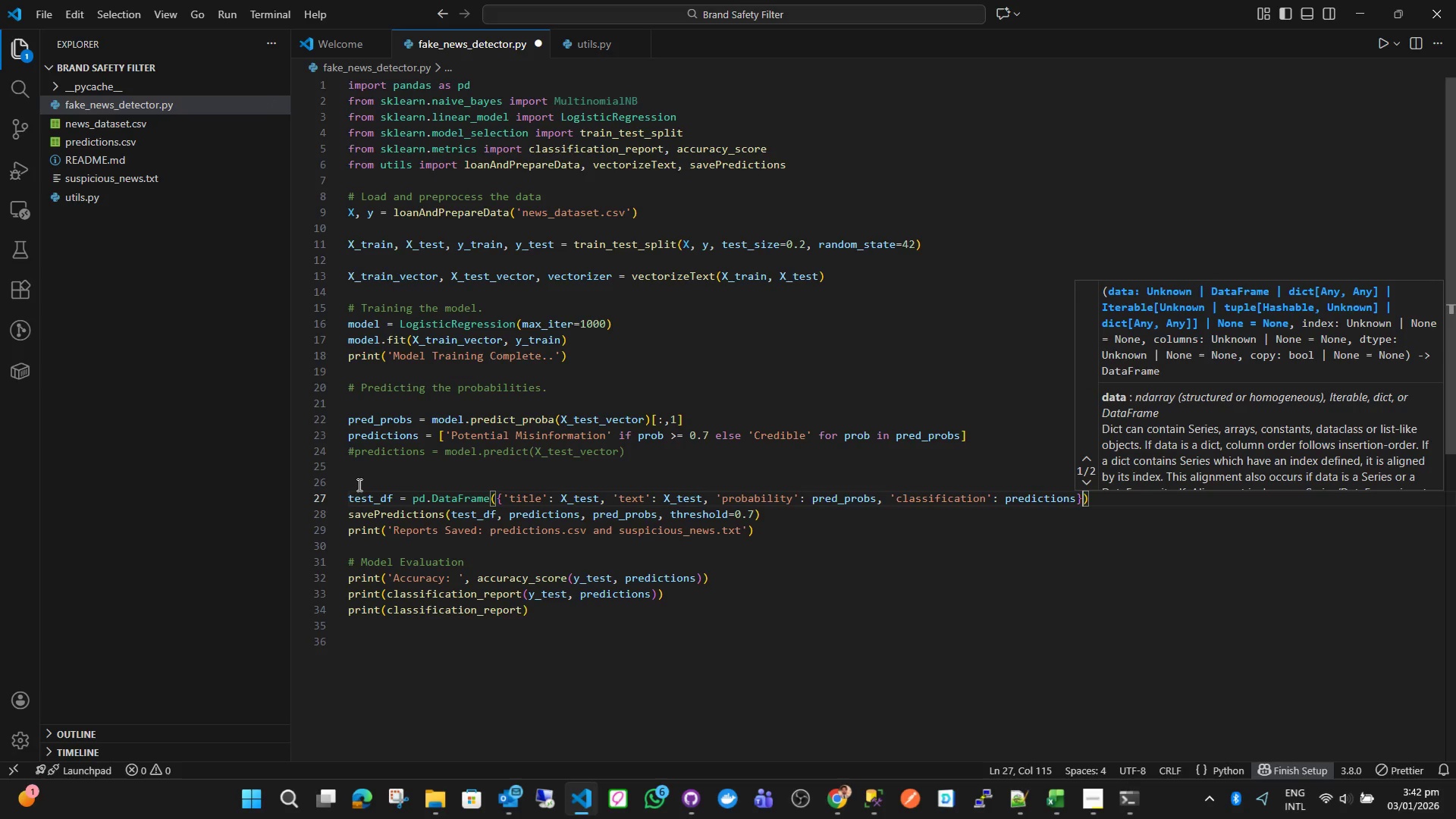 
wait(9.05)
 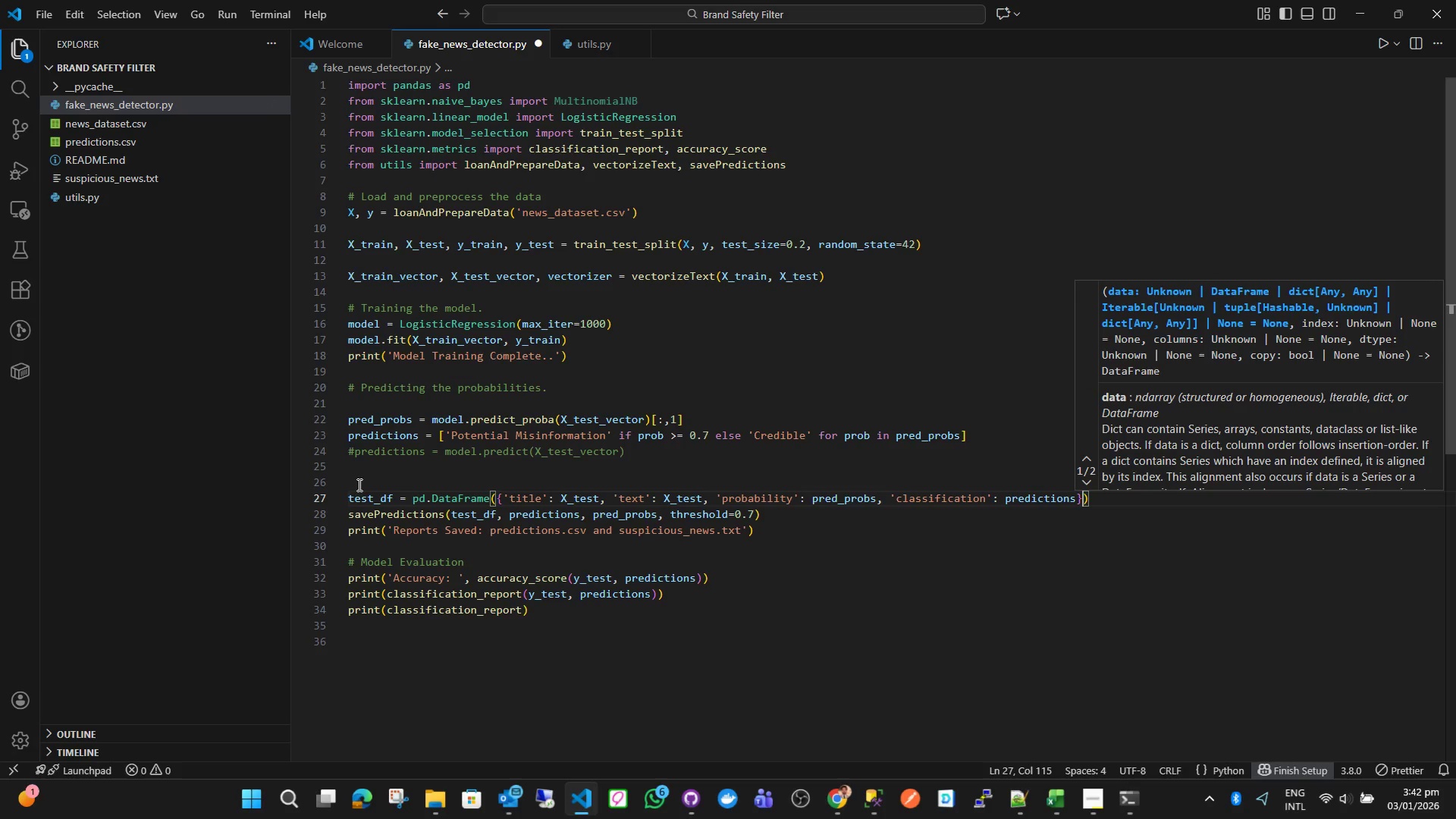 
left_click([820, 537])
 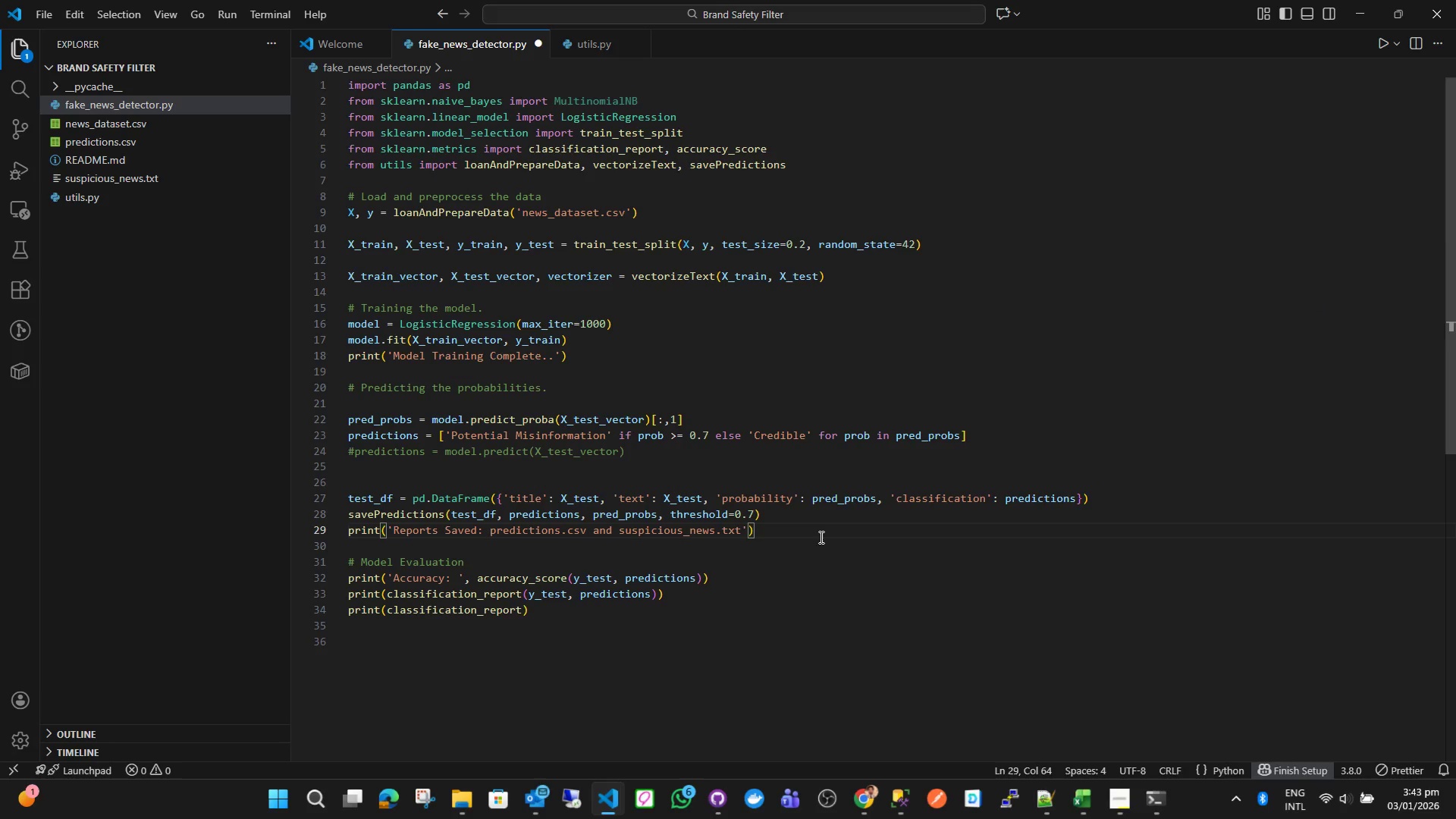 
key(Control+S)
 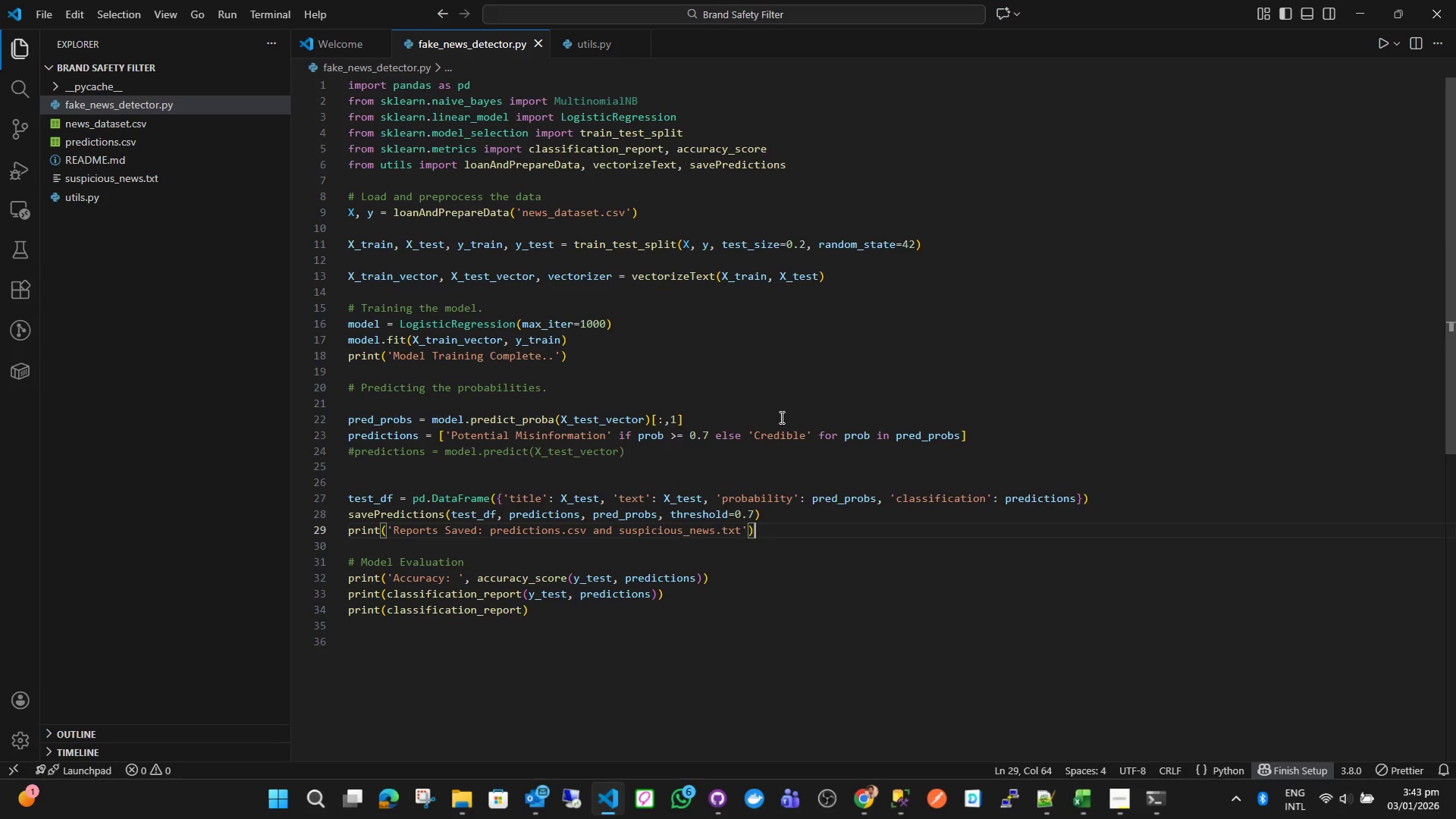 
key(Control+Shift+Backquote)
 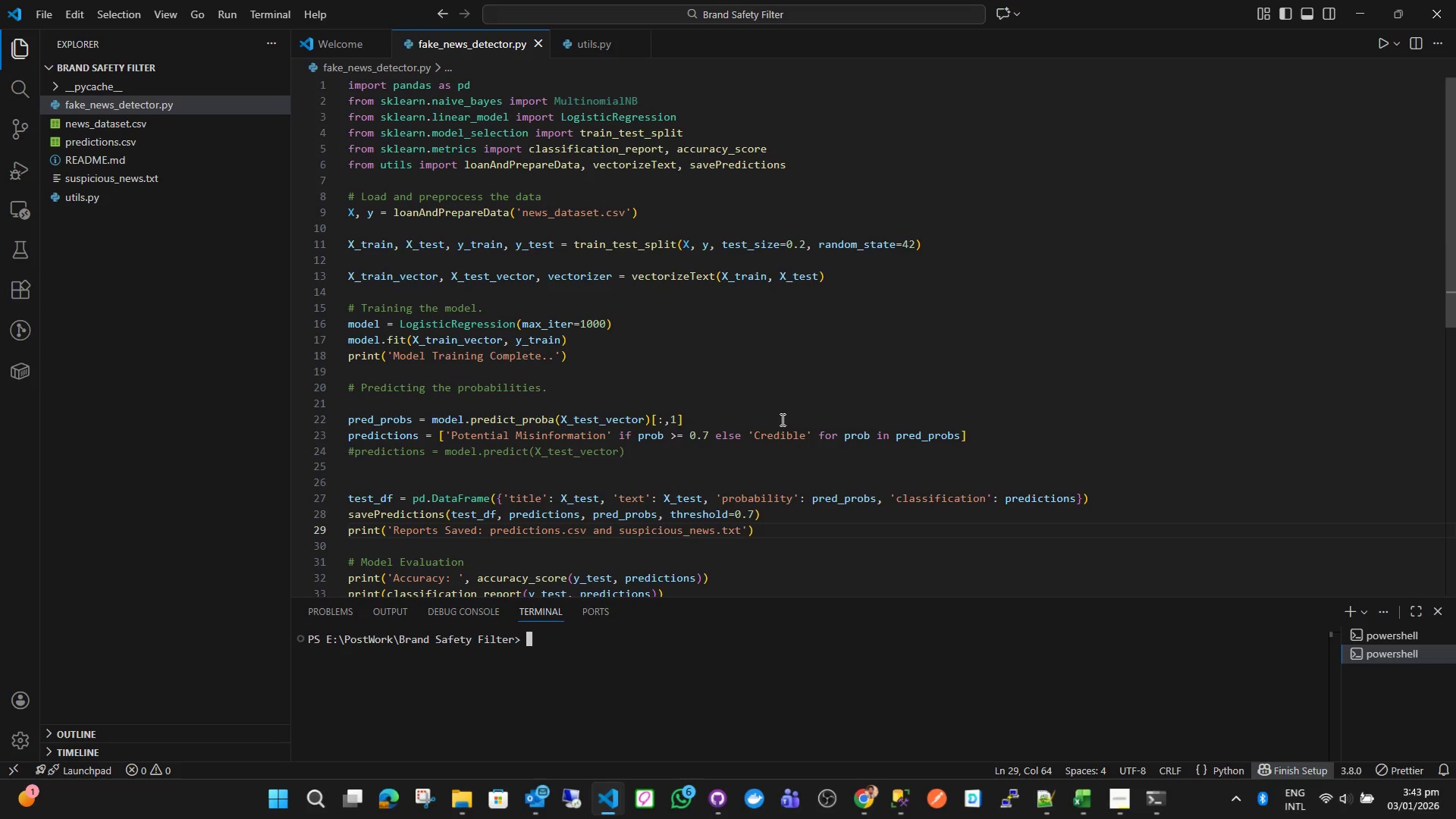 
key(ArrowUp)
 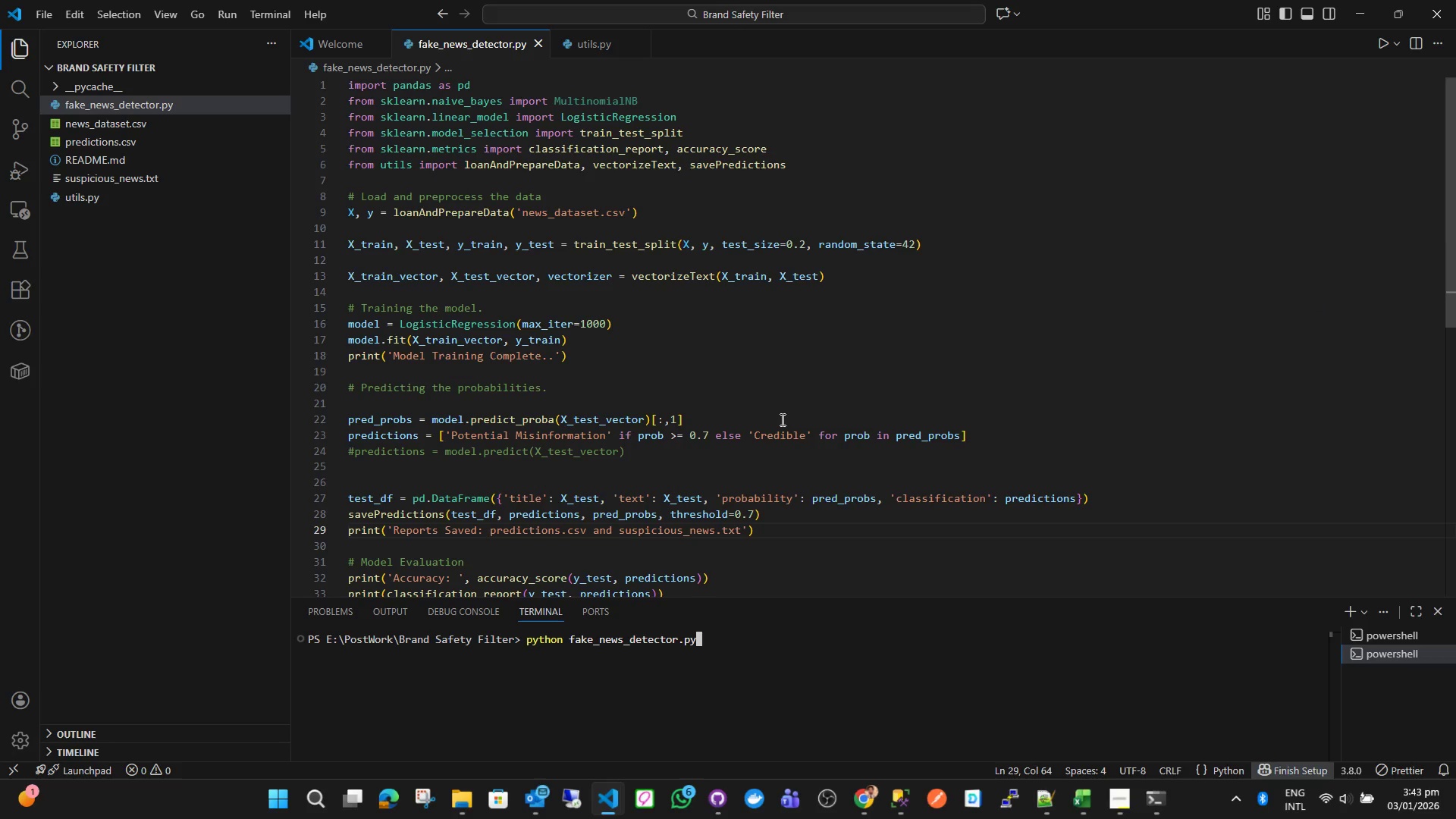 
key(Enter)
 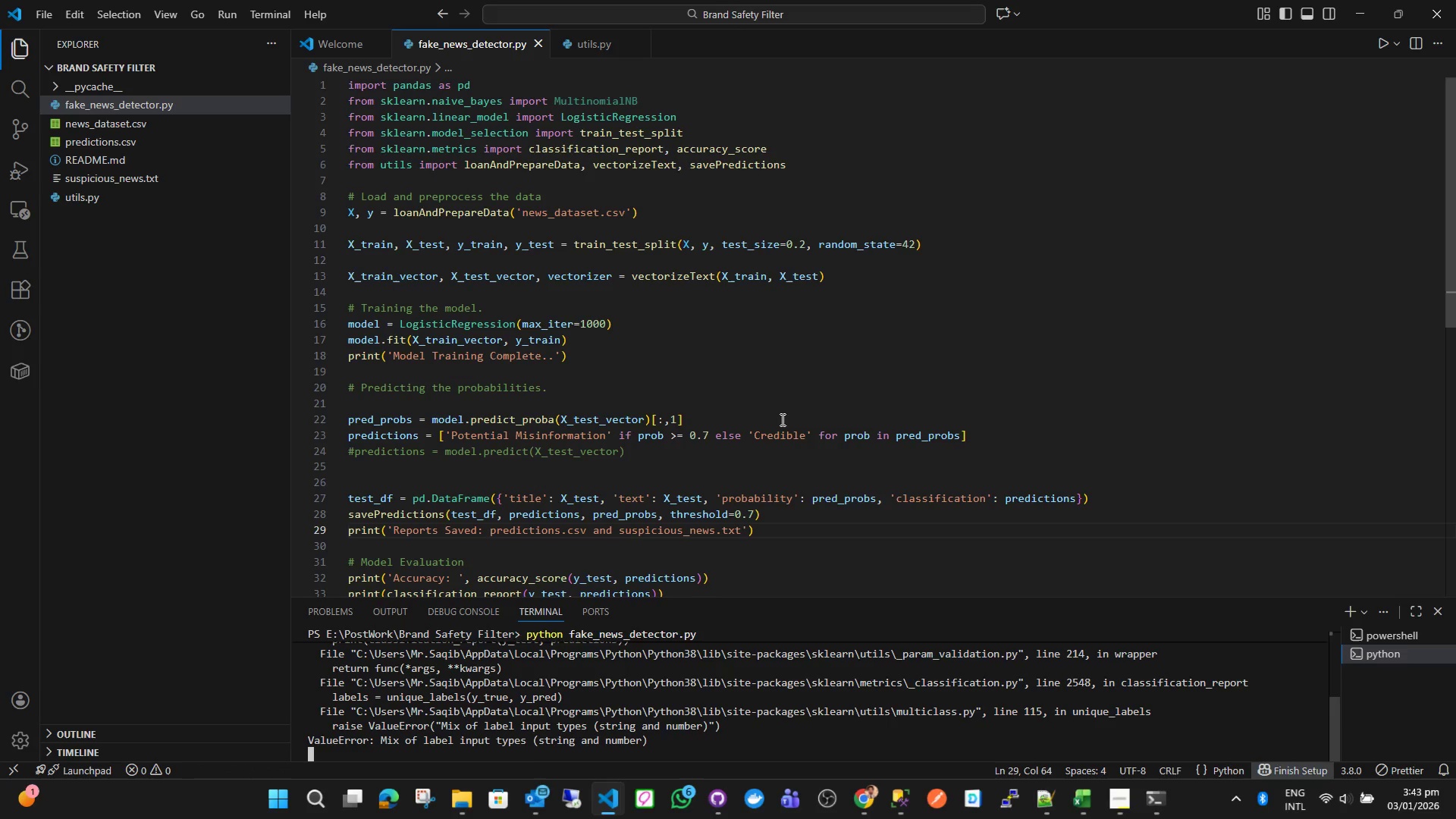 
wait(11.64)
 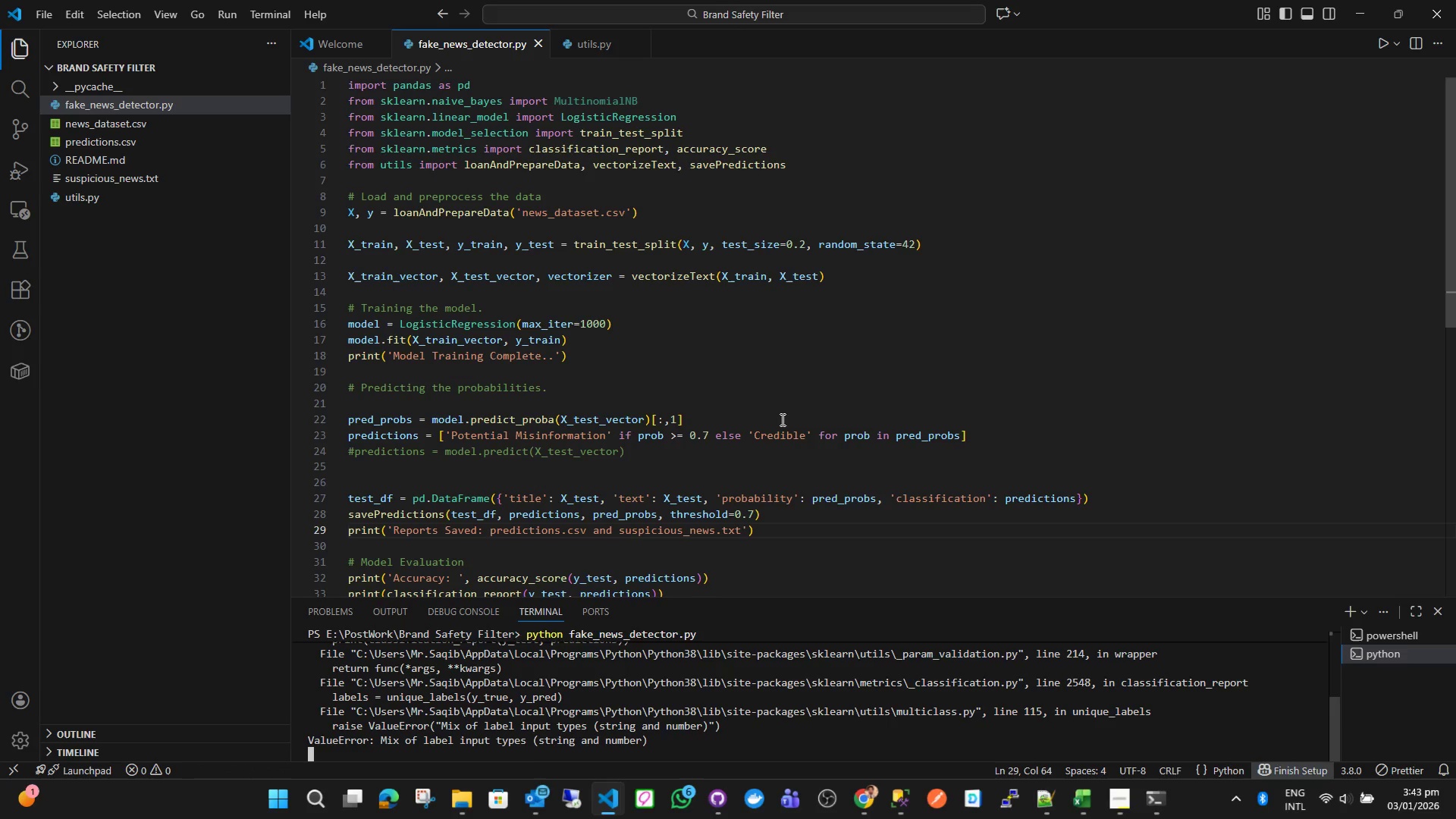 
left_click_drag(start_coordinate=[783, 598], to_coordinate=[783, 513])
 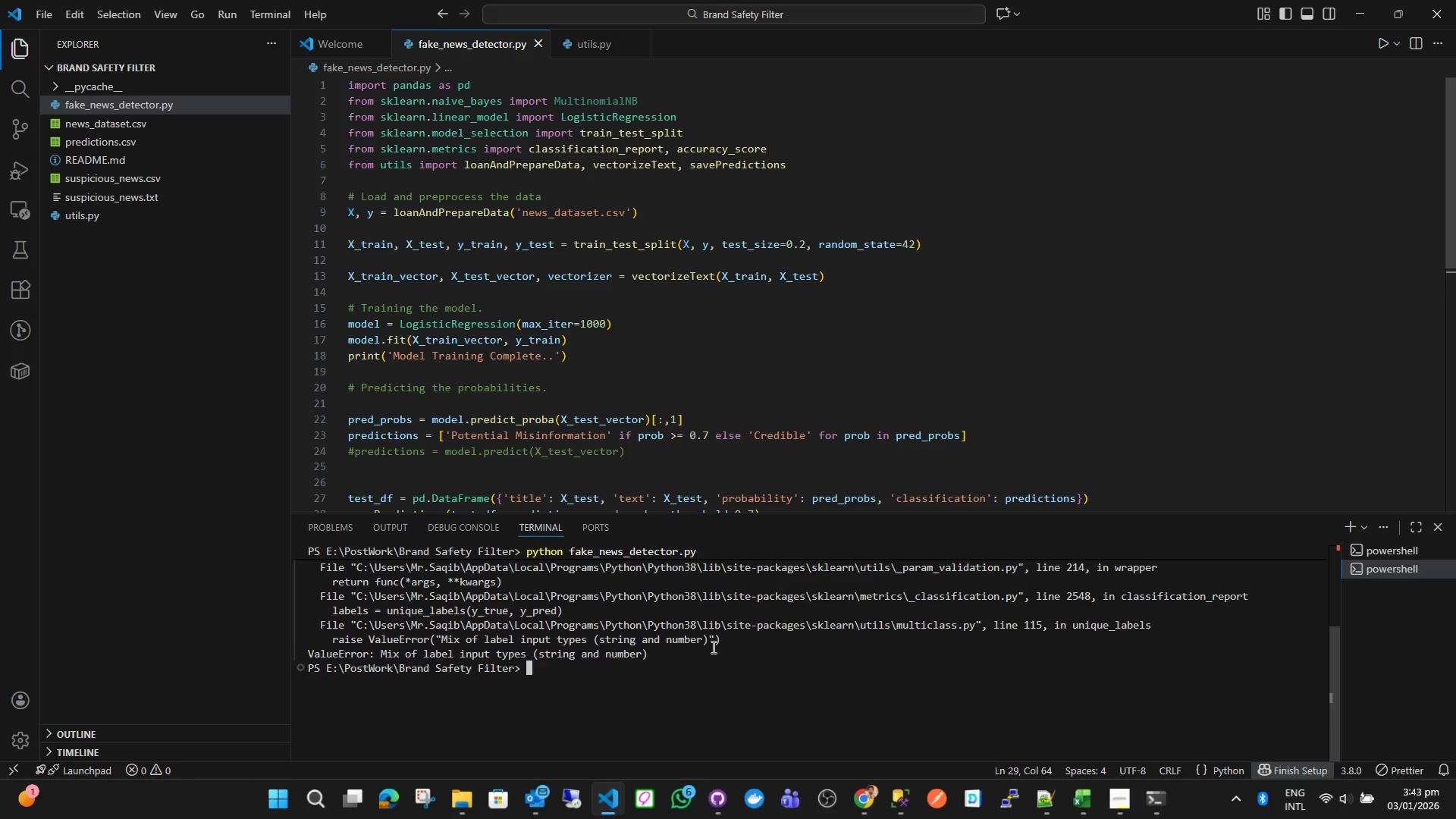 
scroll: coordinate [714, 645], scroll_direction: up, amount: 4.0
 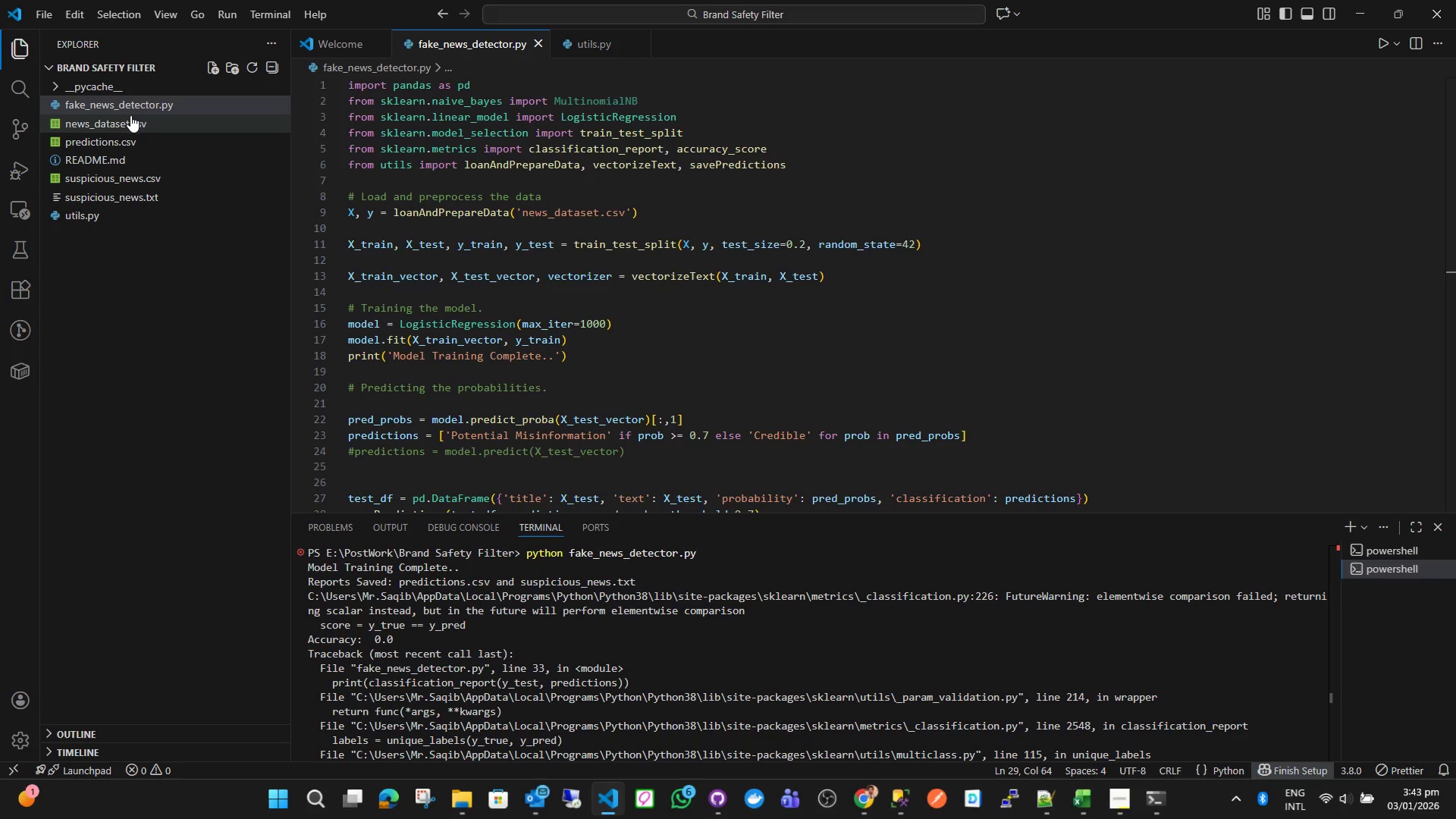 
right_click([125, 134])
 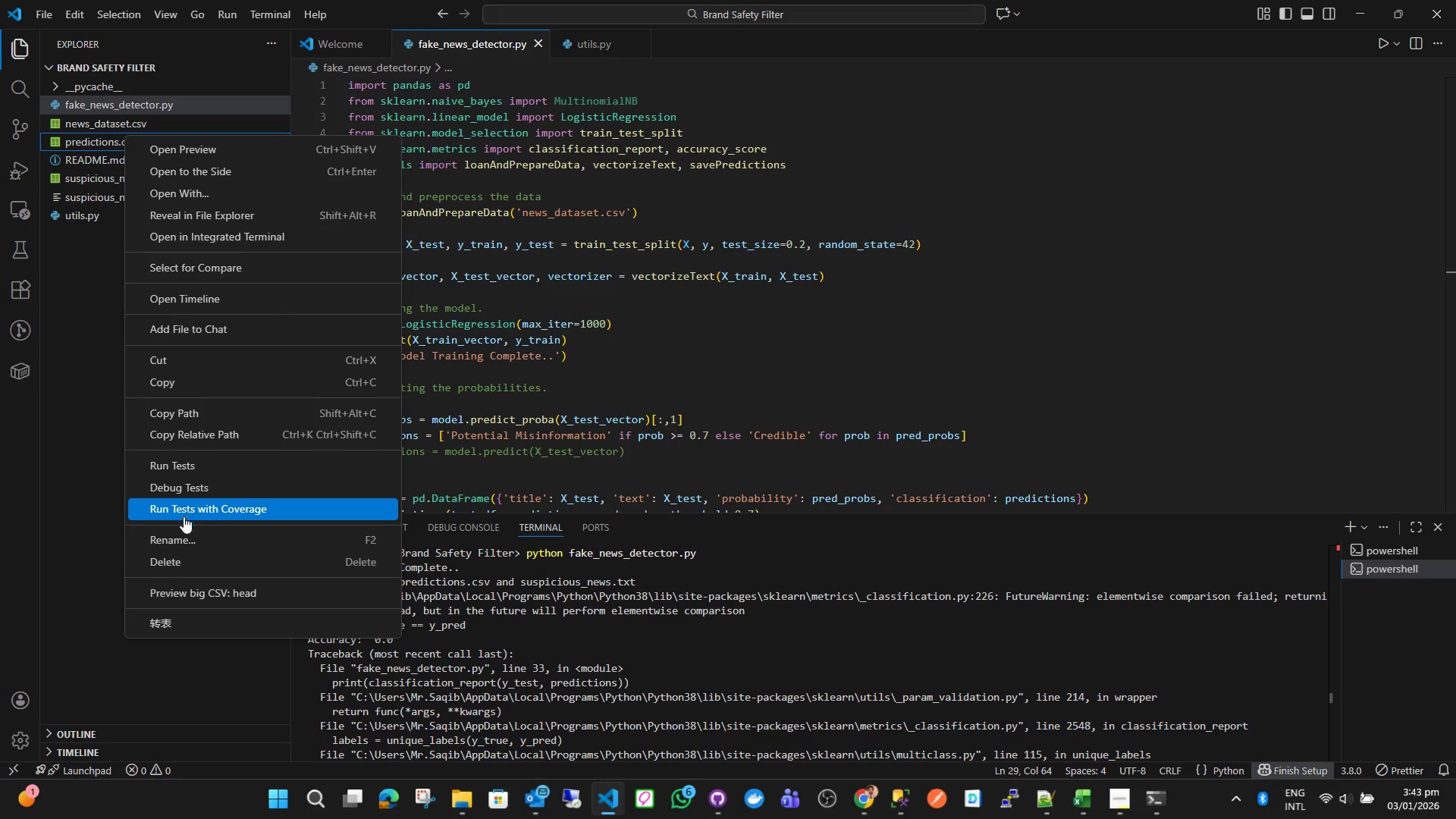 
left_click([163, 568])
 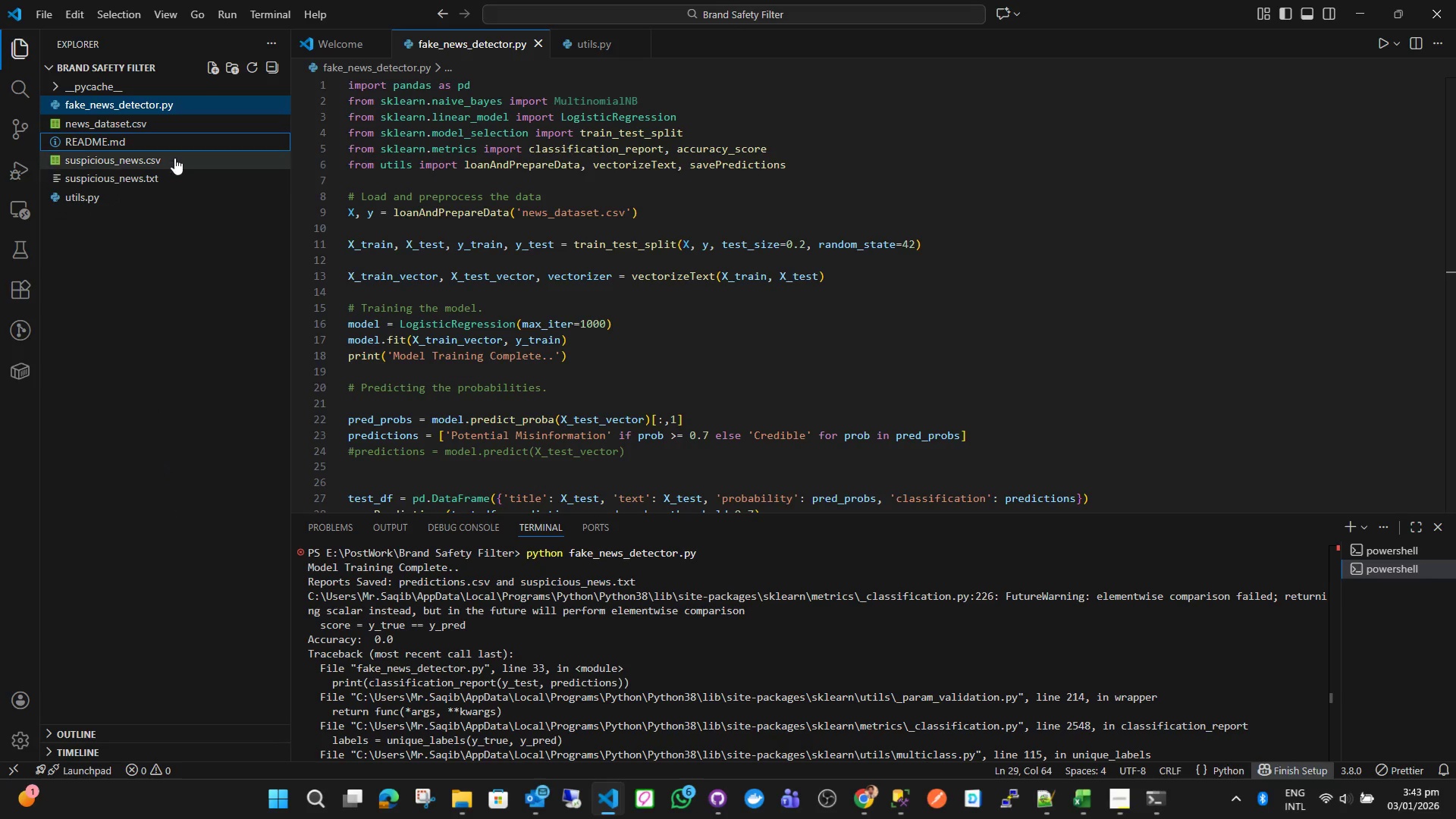 
right_click([174, 158])
 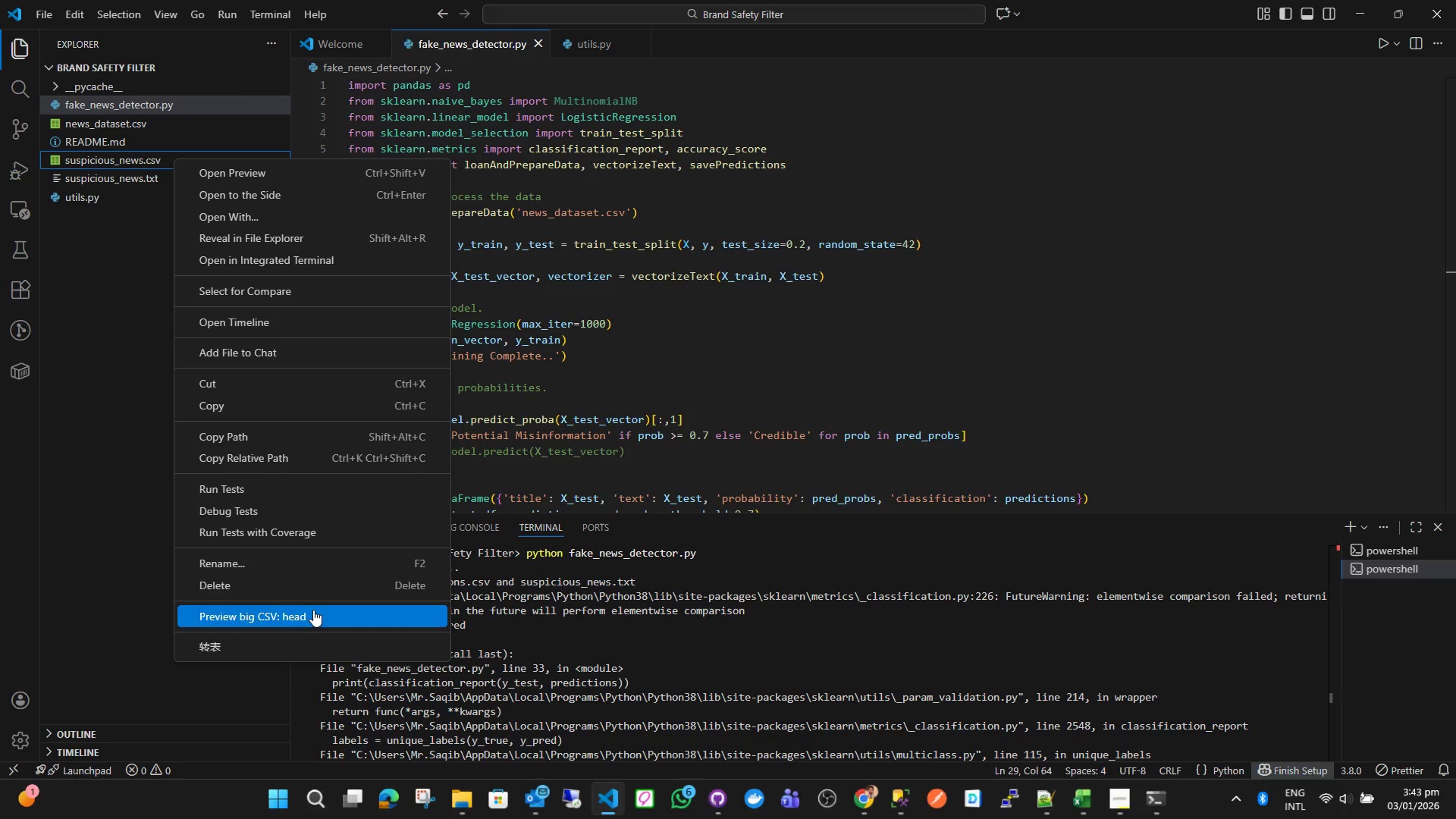 
left_click([310, 585])
 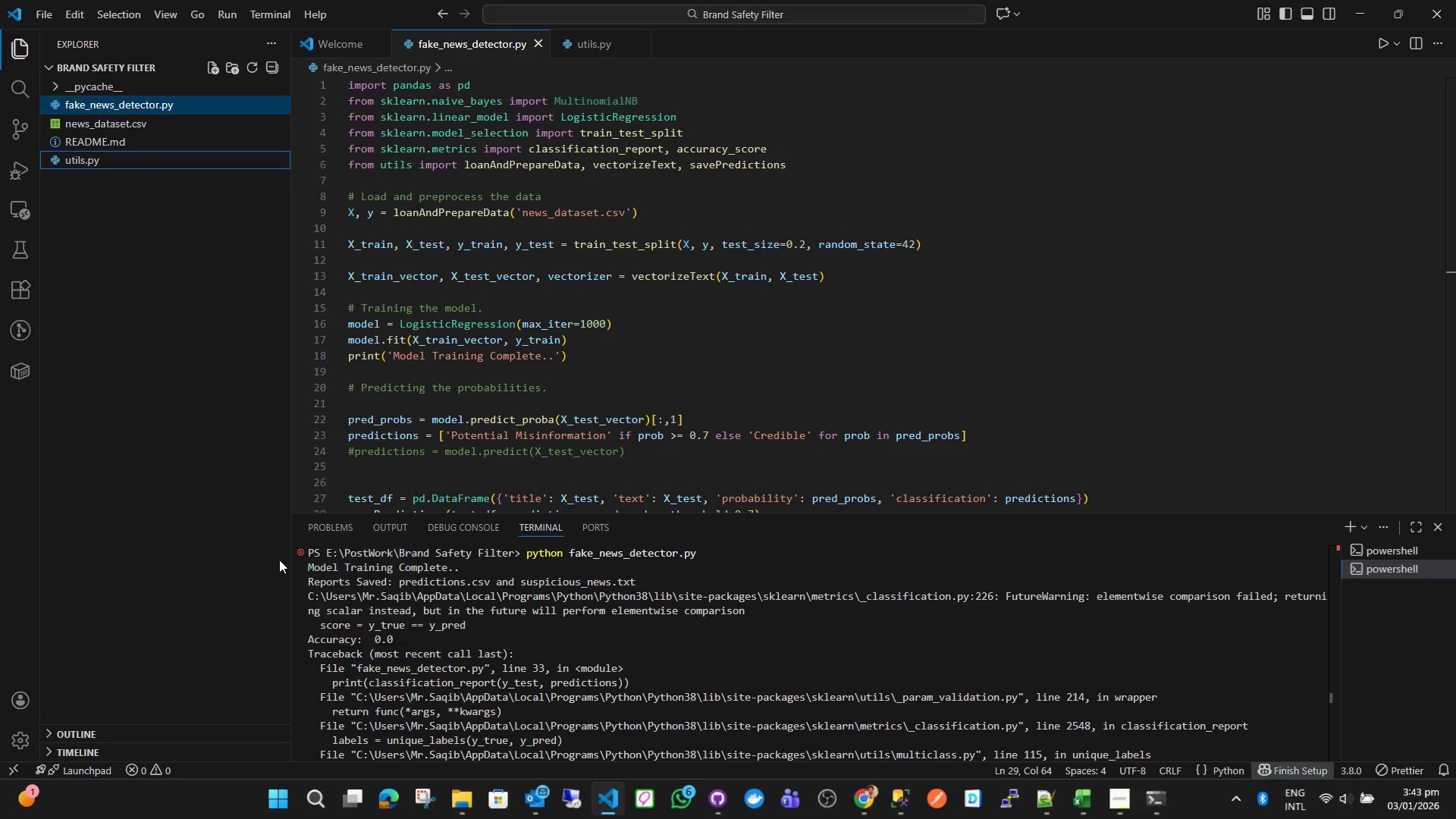 
left_click([807, 411])
 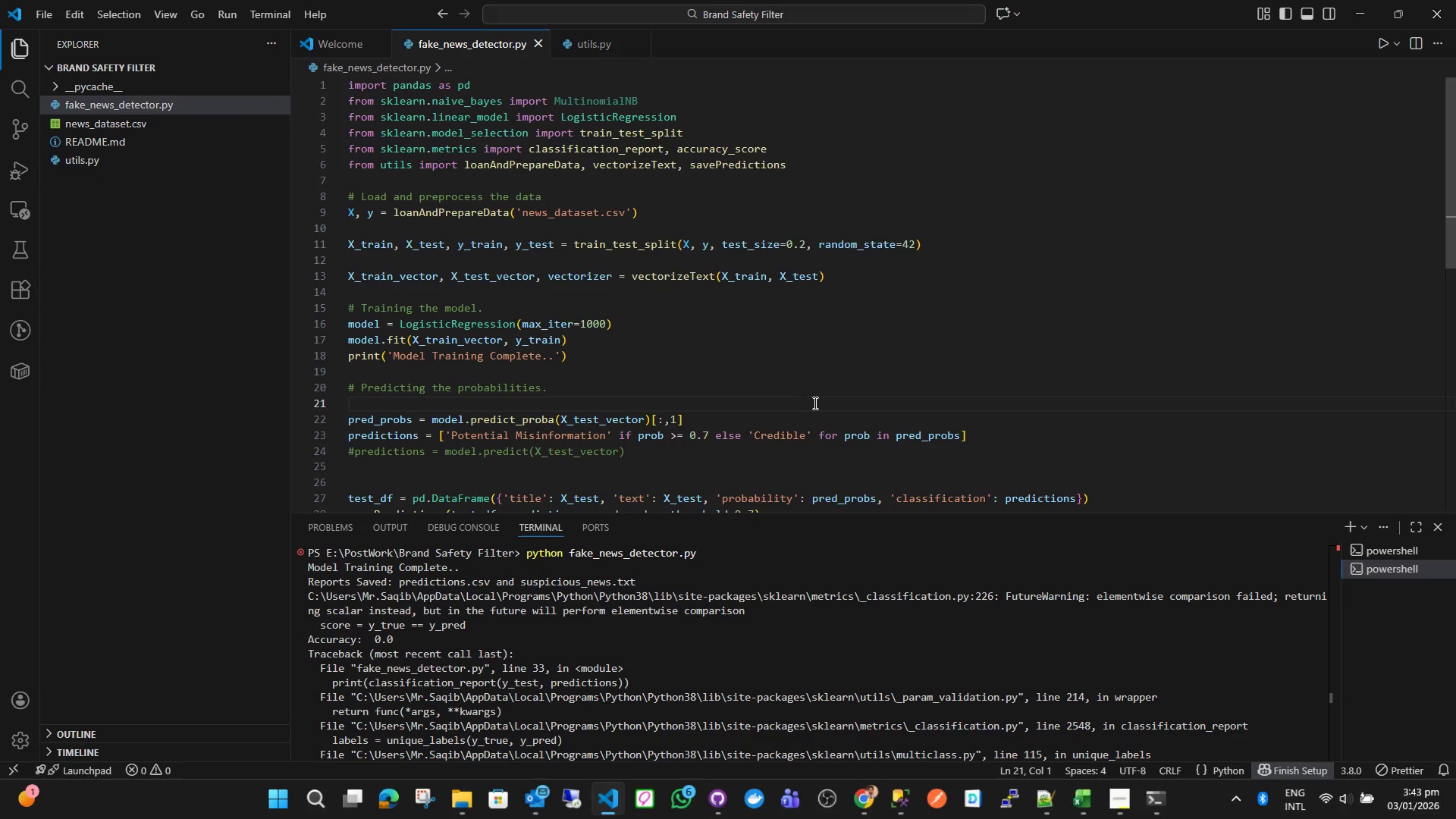 
key(Control+ControlLeft)
 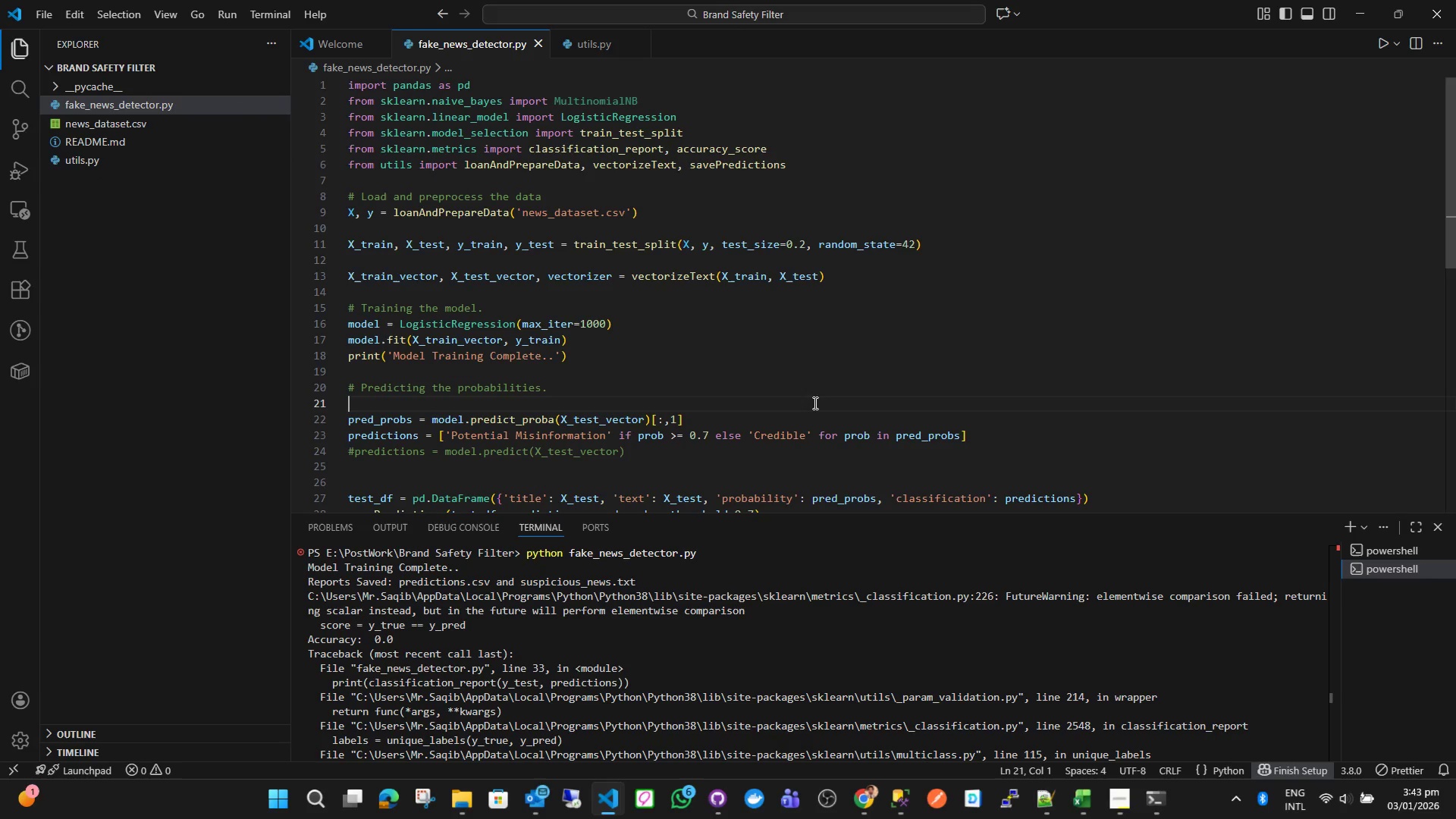 
key(Control+S)
 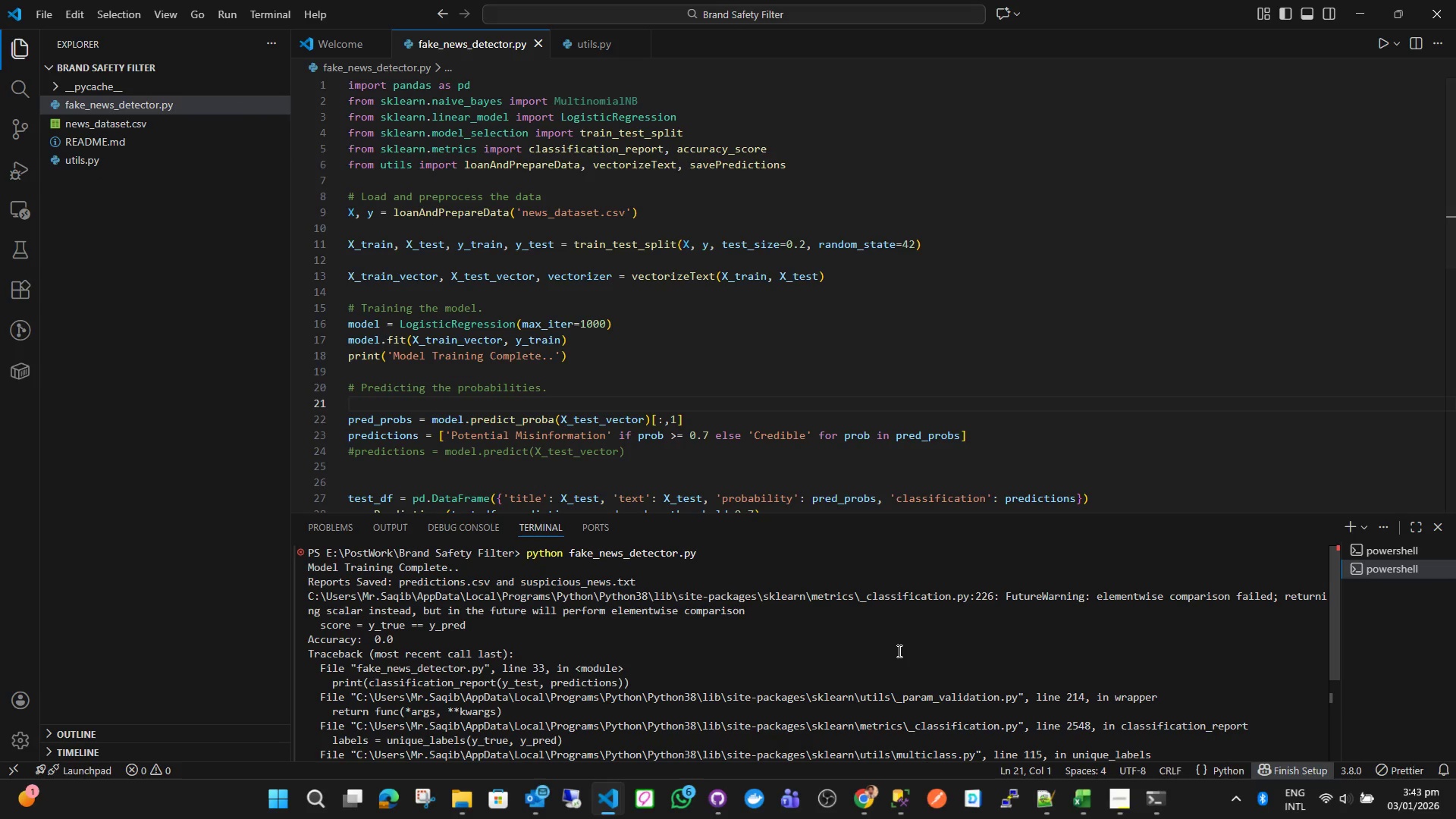 
key(ArrowUp)
 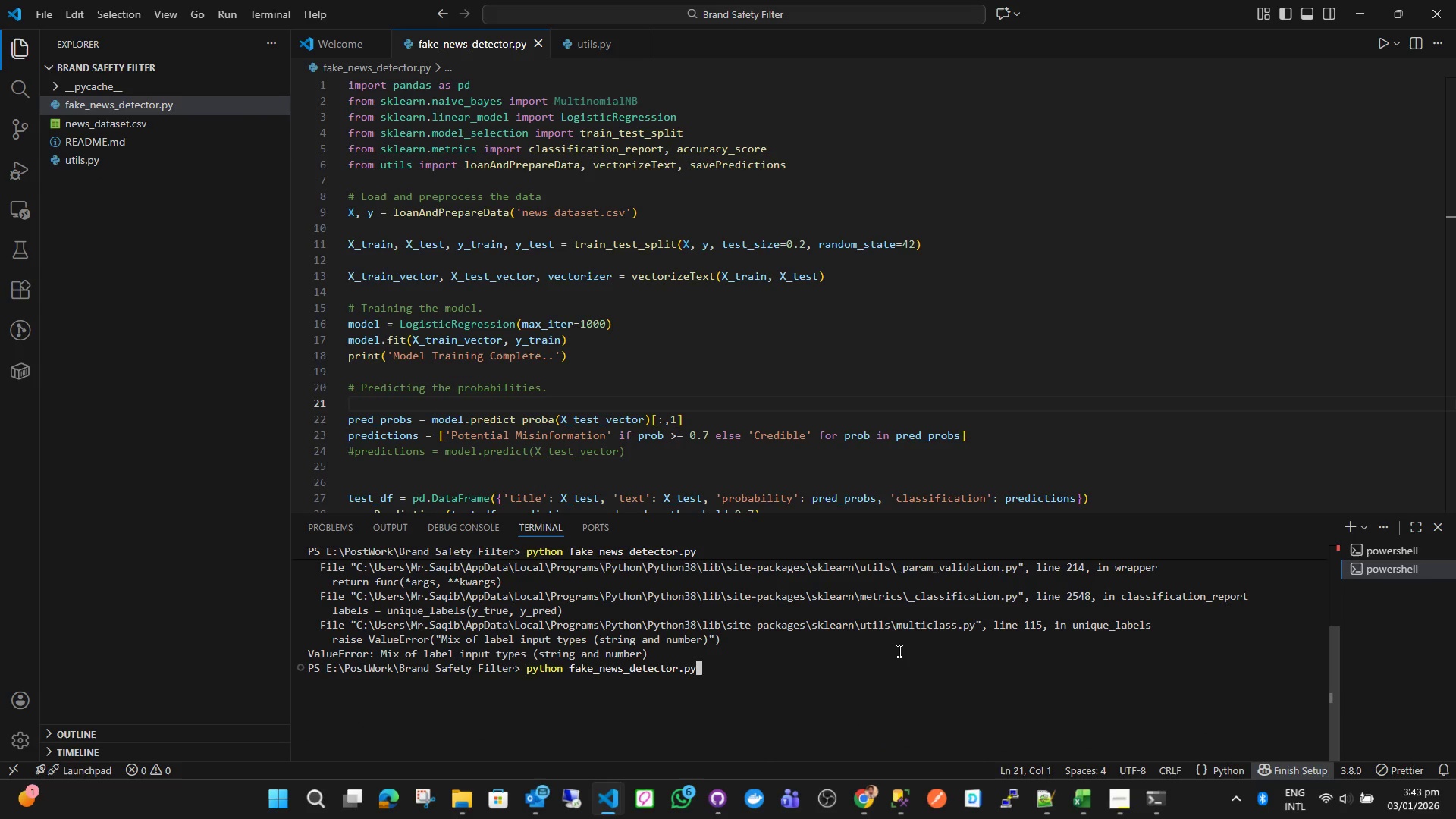 
key(Enter)
 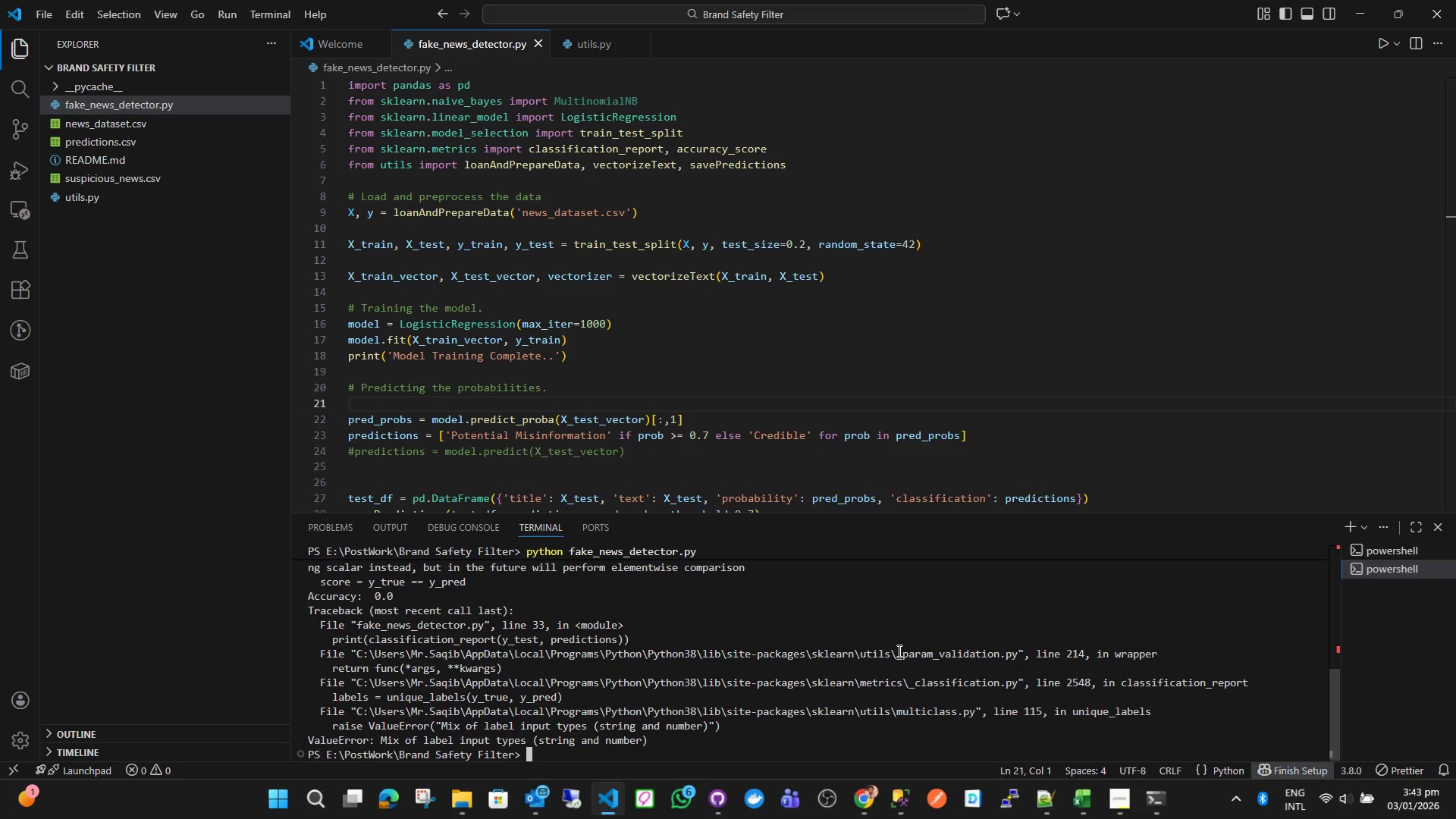 
wait(16.05)
 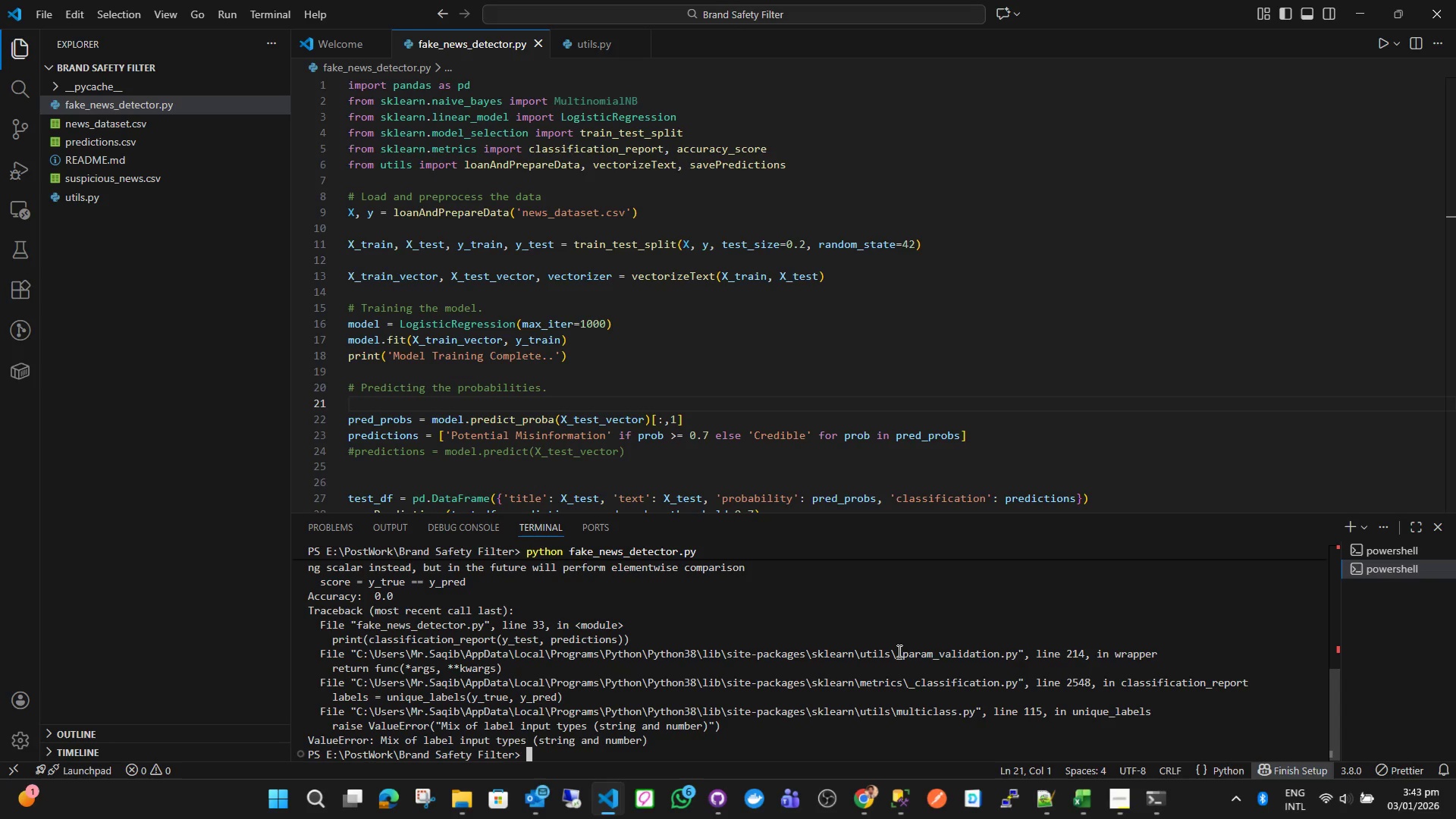 
scroll: coordinate [861, 441], scroll_direction: down, amount: 2.0
 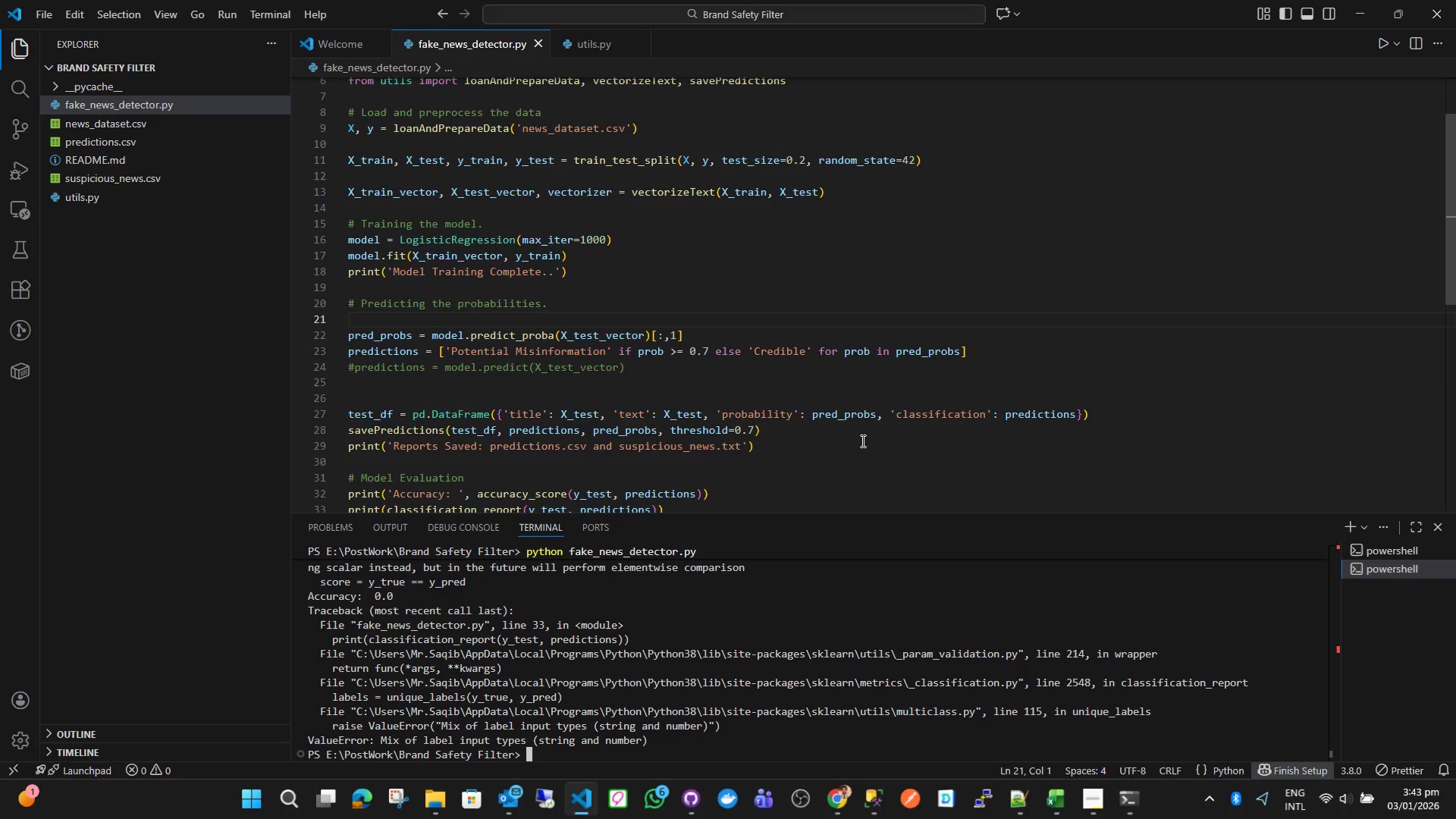 
scroll: coordinate [861, 441], scroll_direction: up, amount: 1.0
 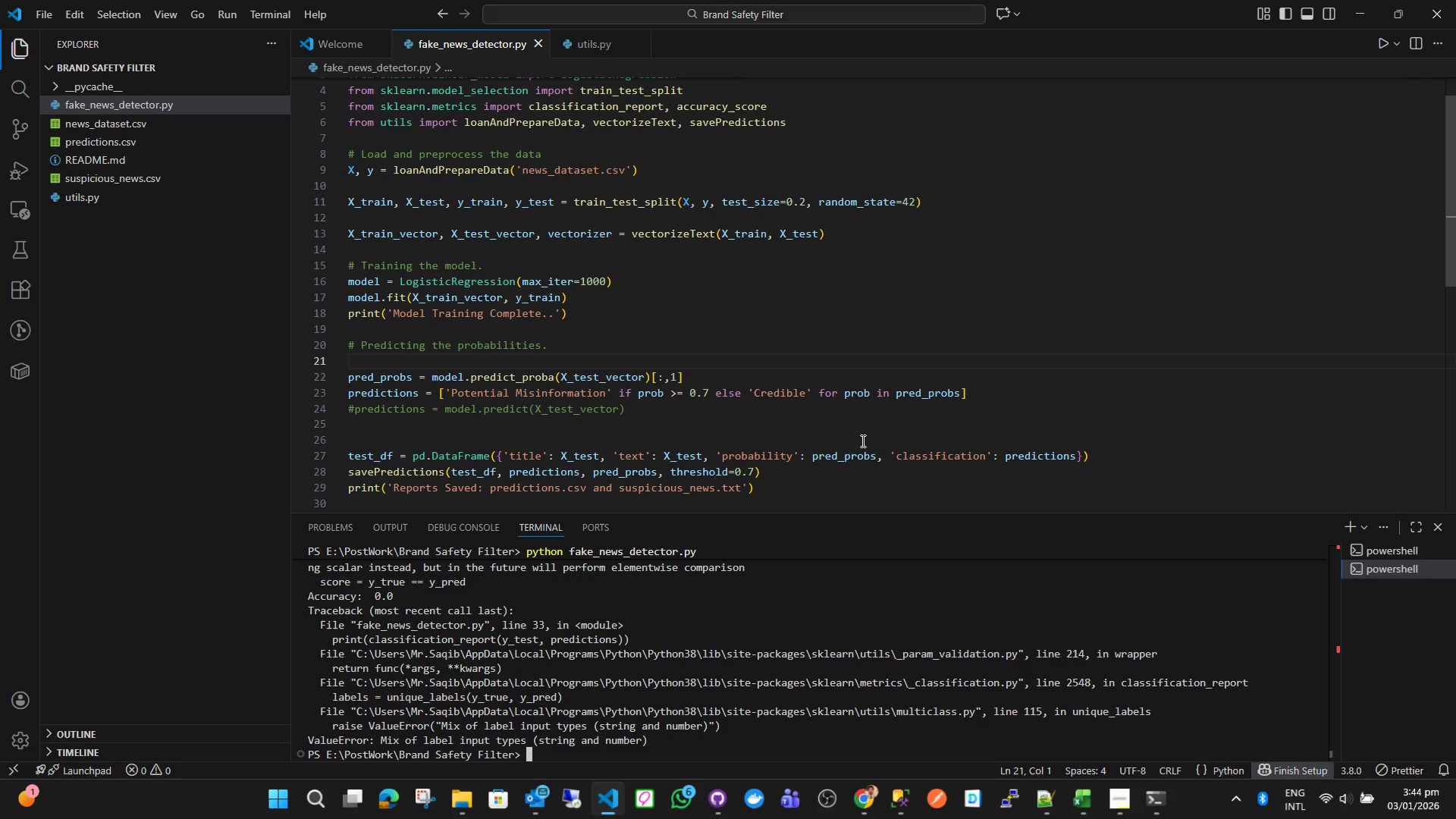 
wait(11.27)
 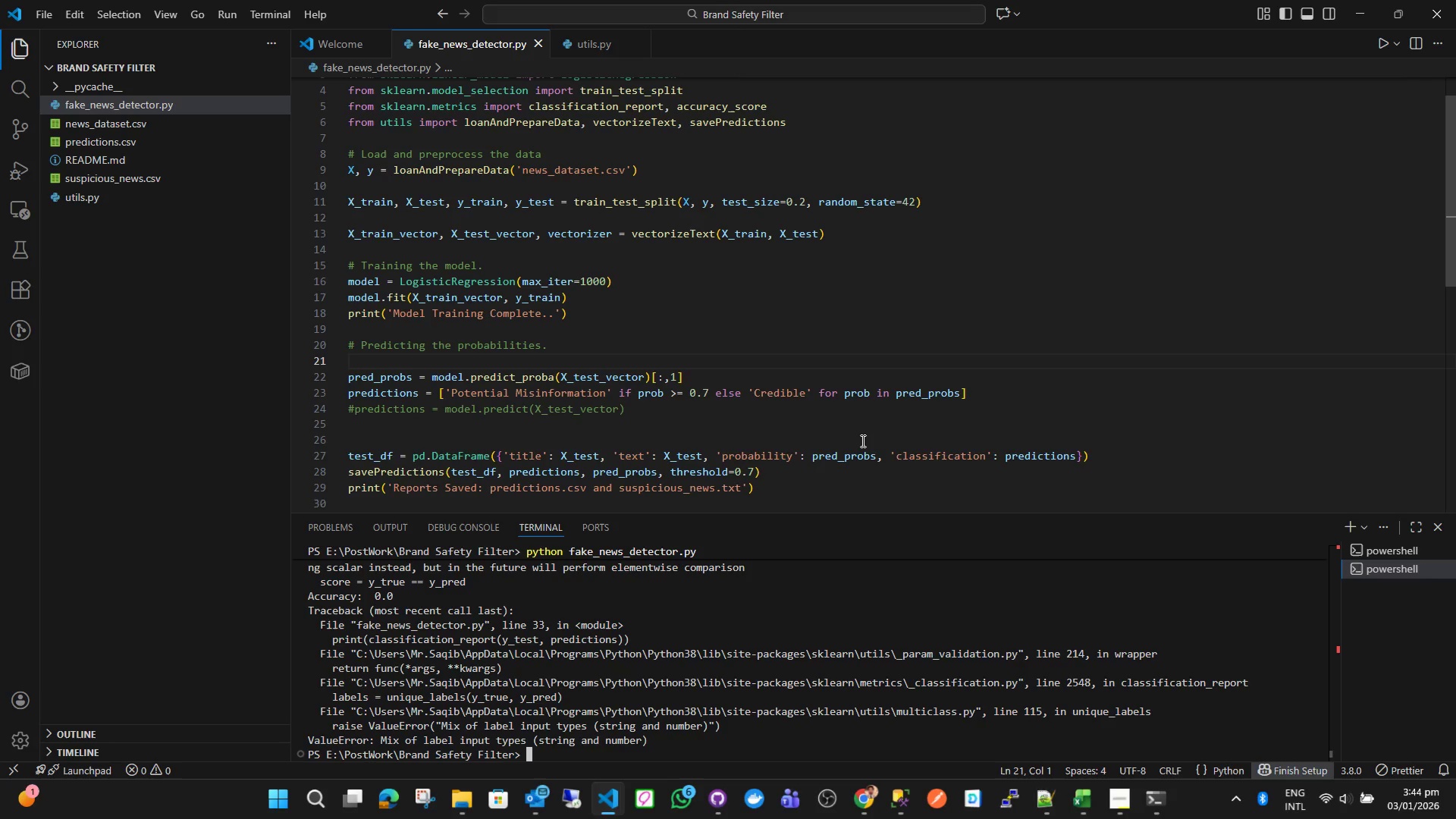 
left_click([861, 440])
 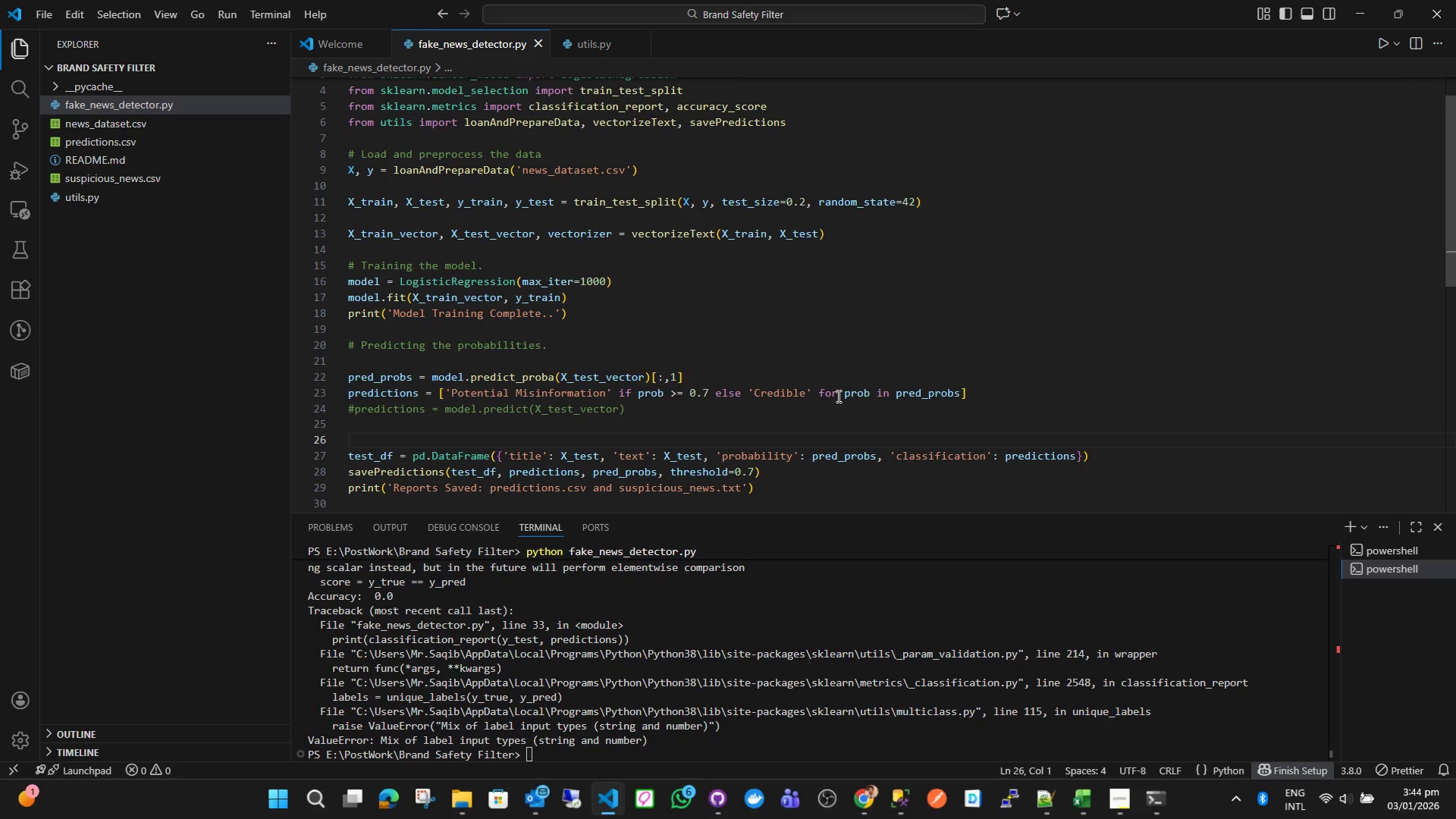 
left_click([837, 396])
 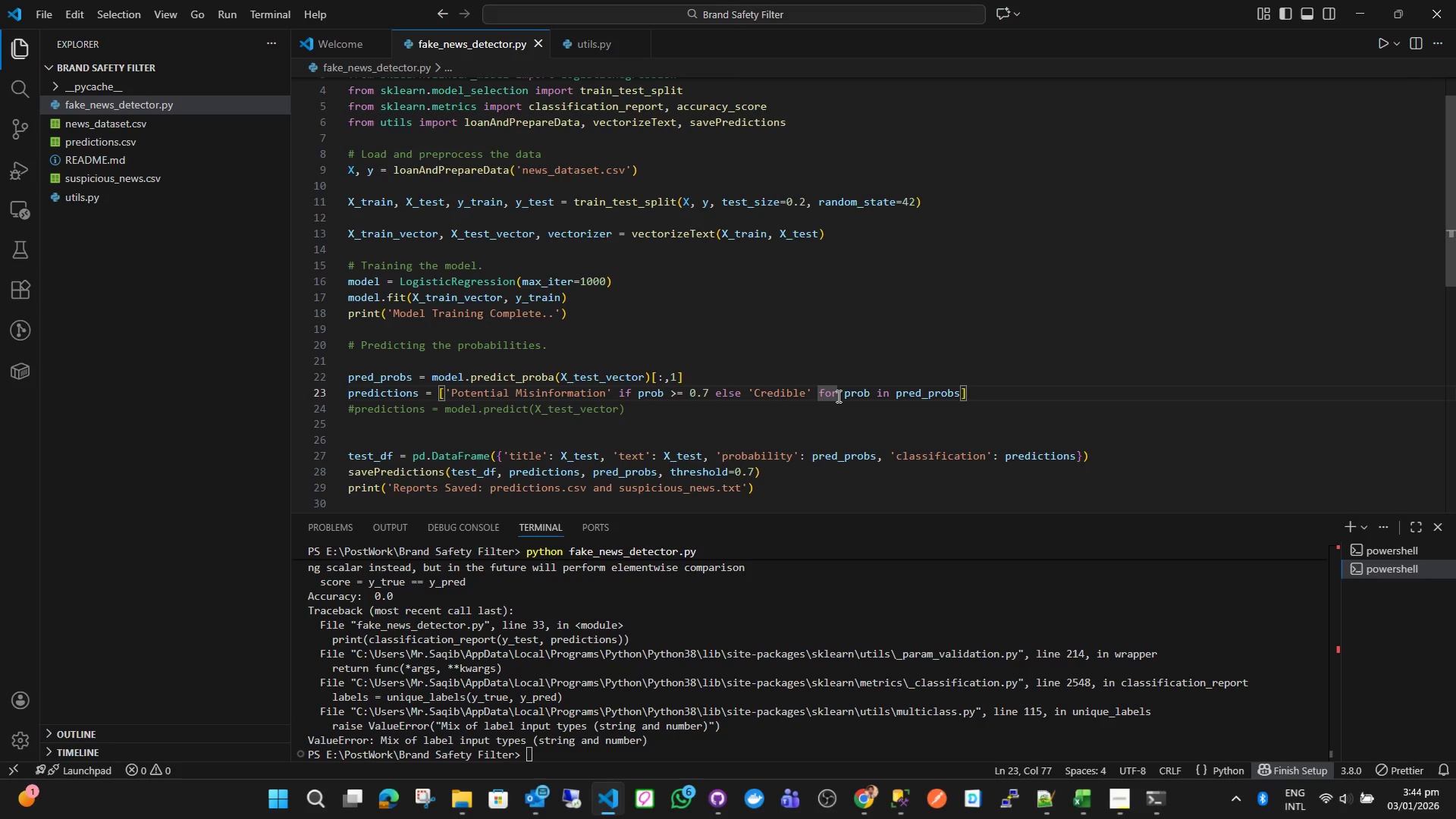 
key(Control+A)
 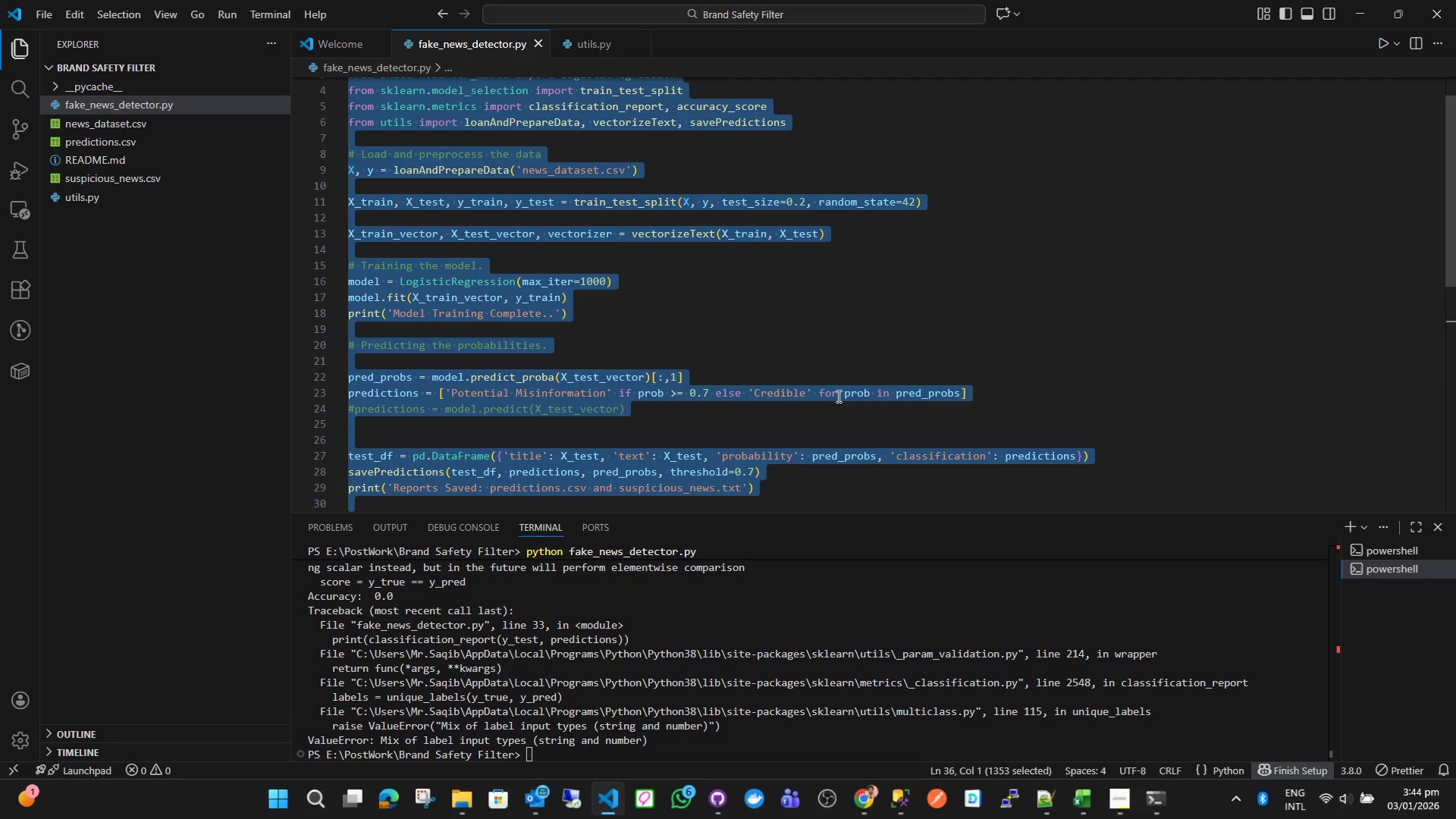 
hold_key(key=ControlLeft, duration=0.47)
 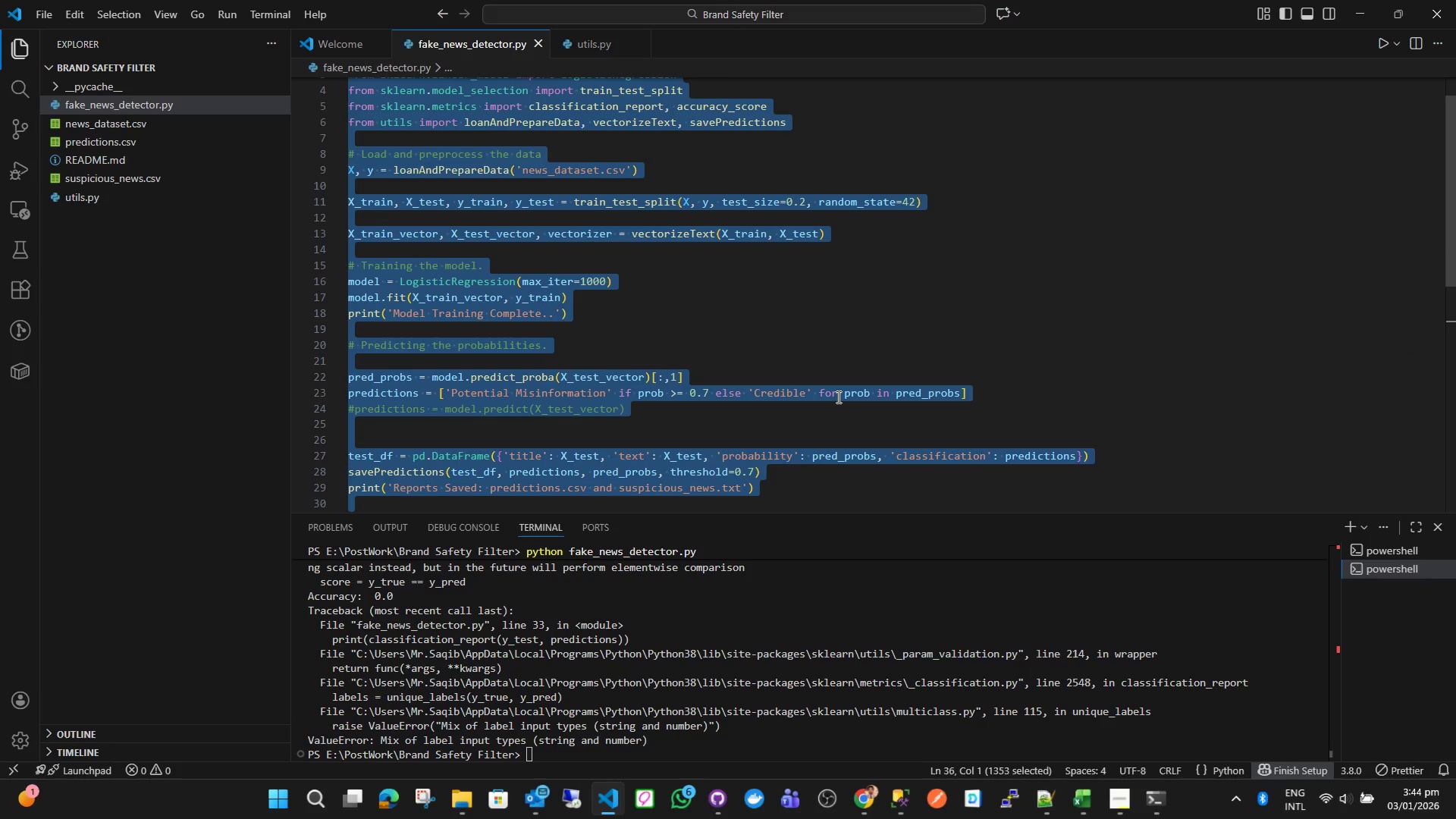 
left_click([837, 397])
 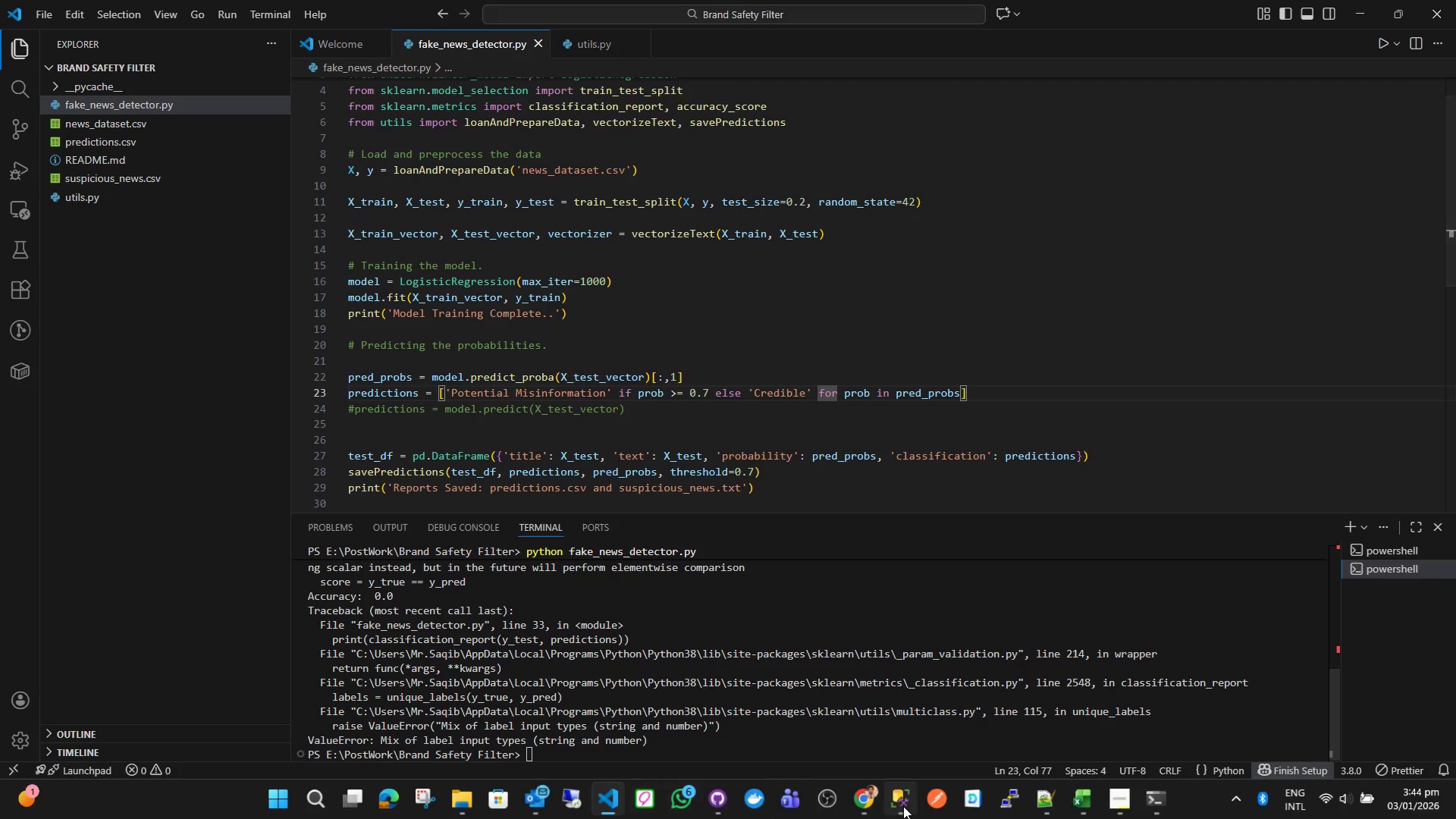 
left_click([863, 809])
 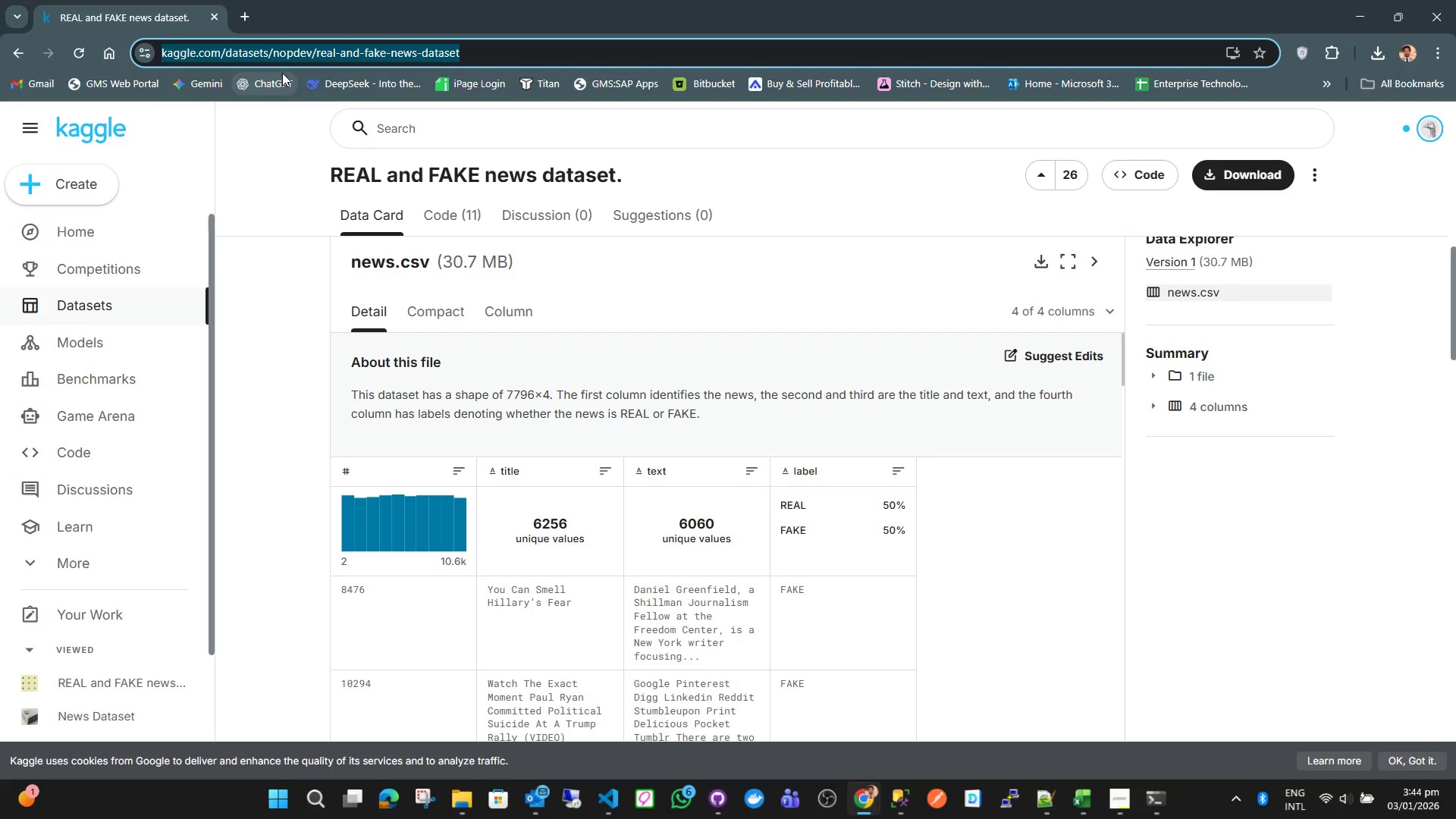 
middle_click([279, 83])
 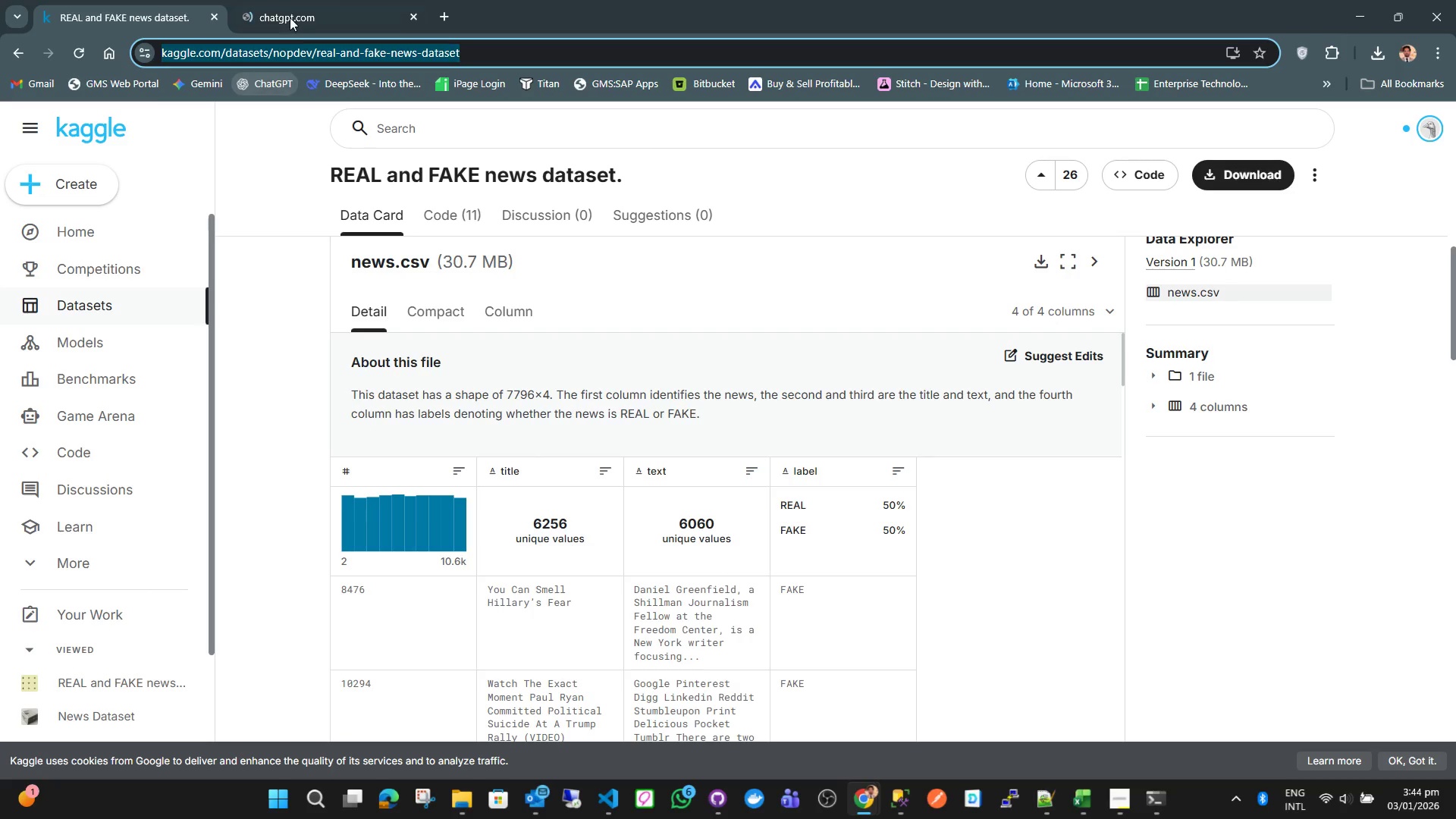 
left_click([290, 14])
 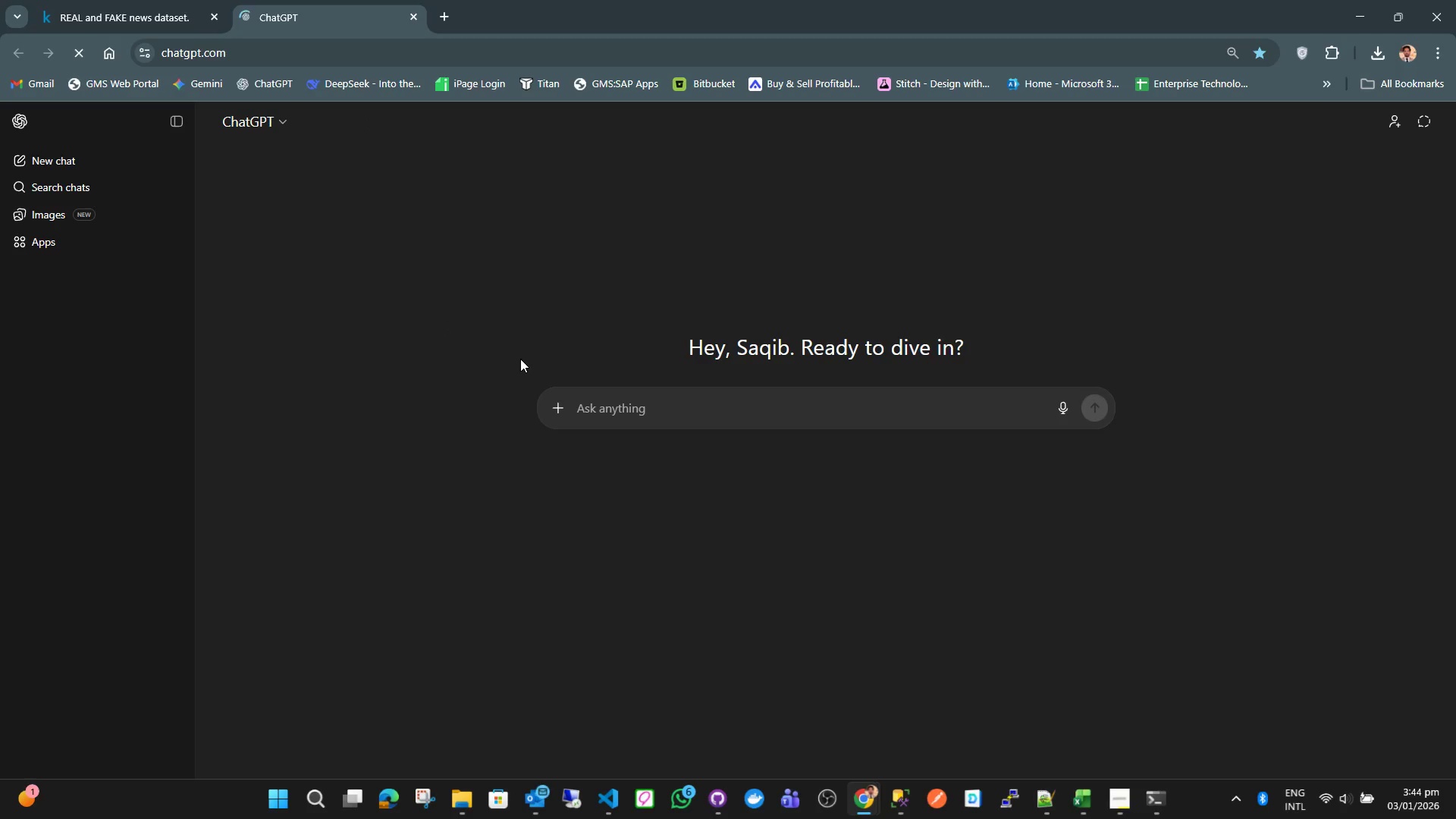 
key(Alt+AltLeft)
 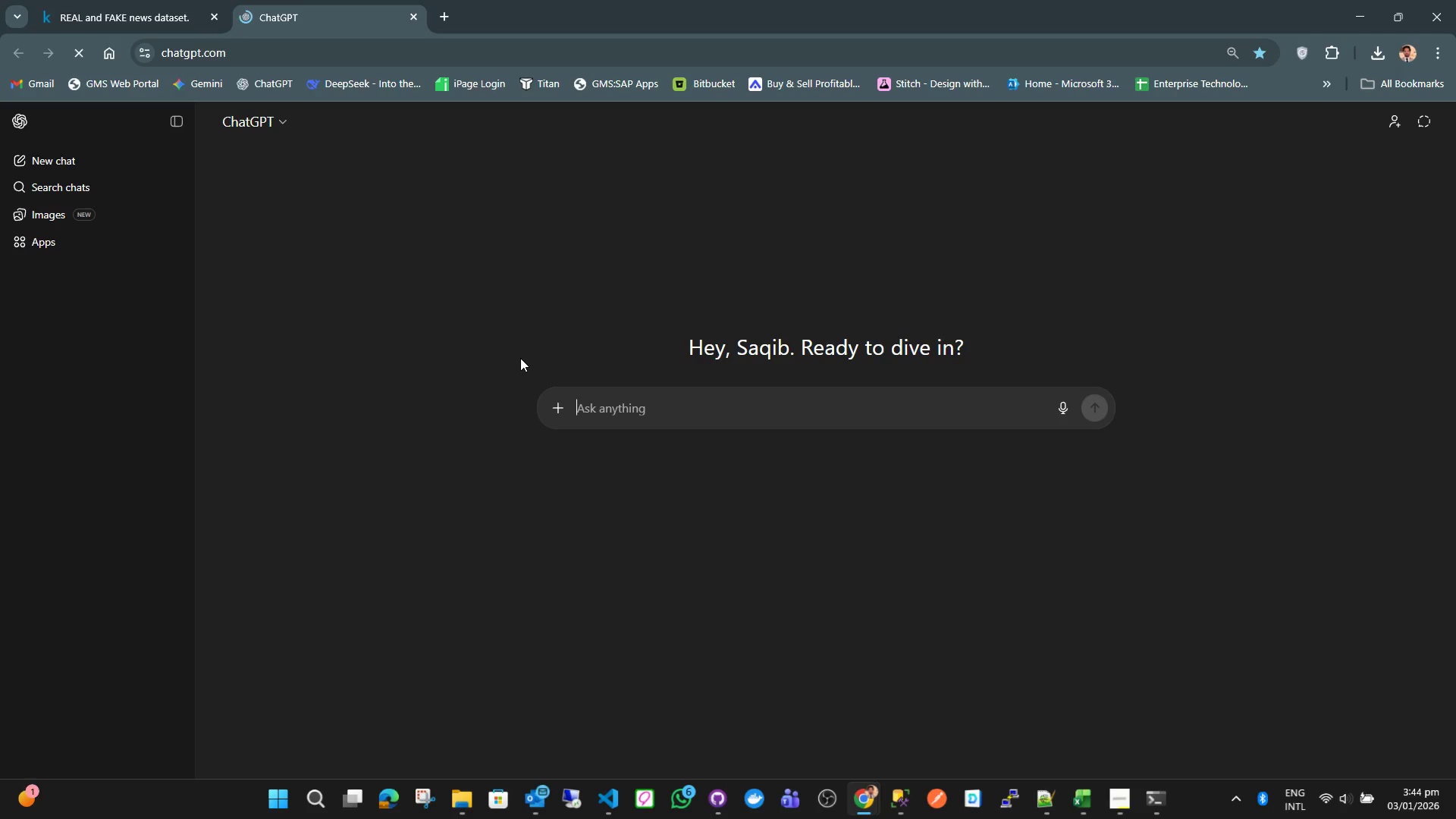 
key(Alt+Tab)
 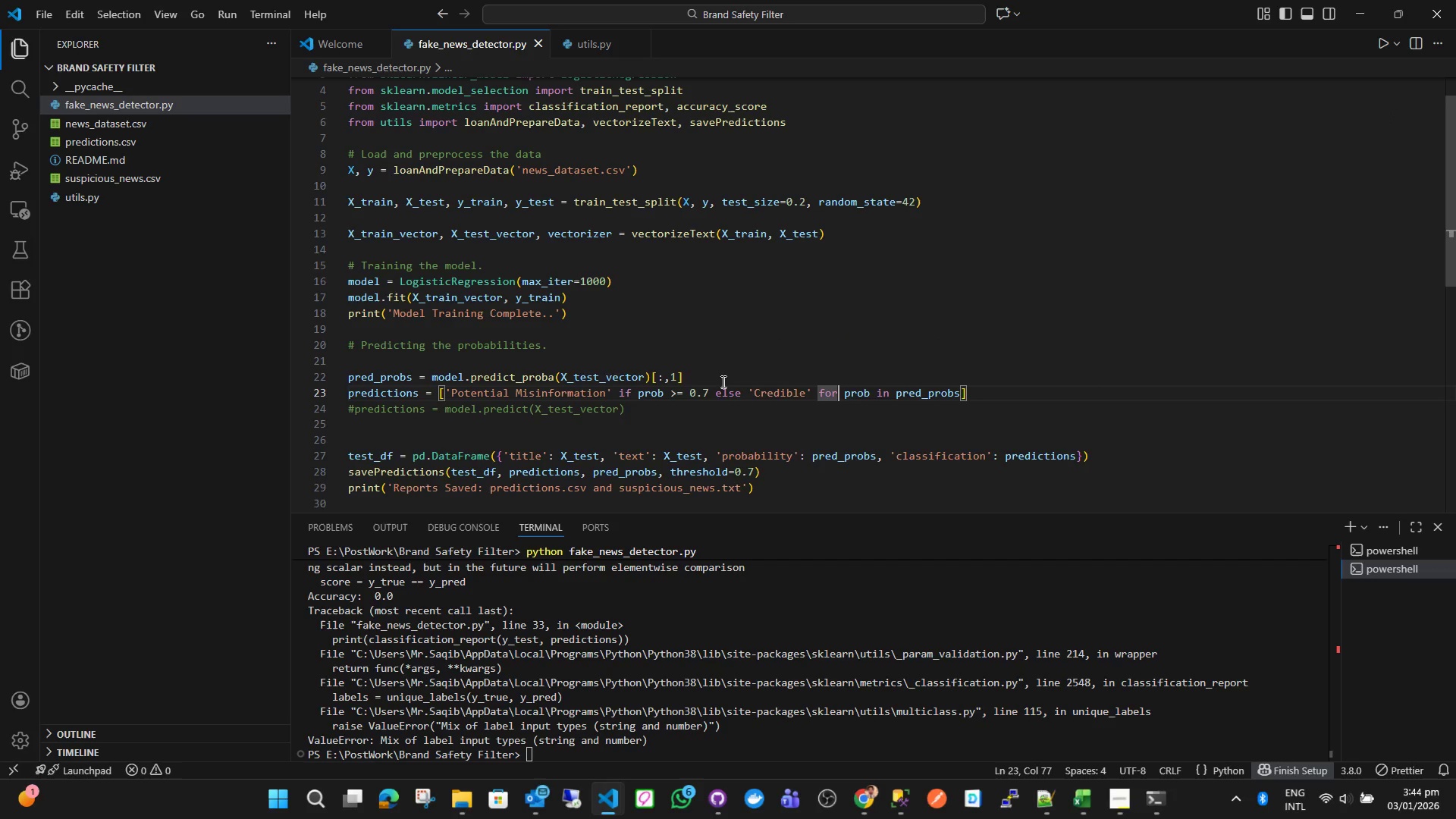 
left_click([797, 384])
 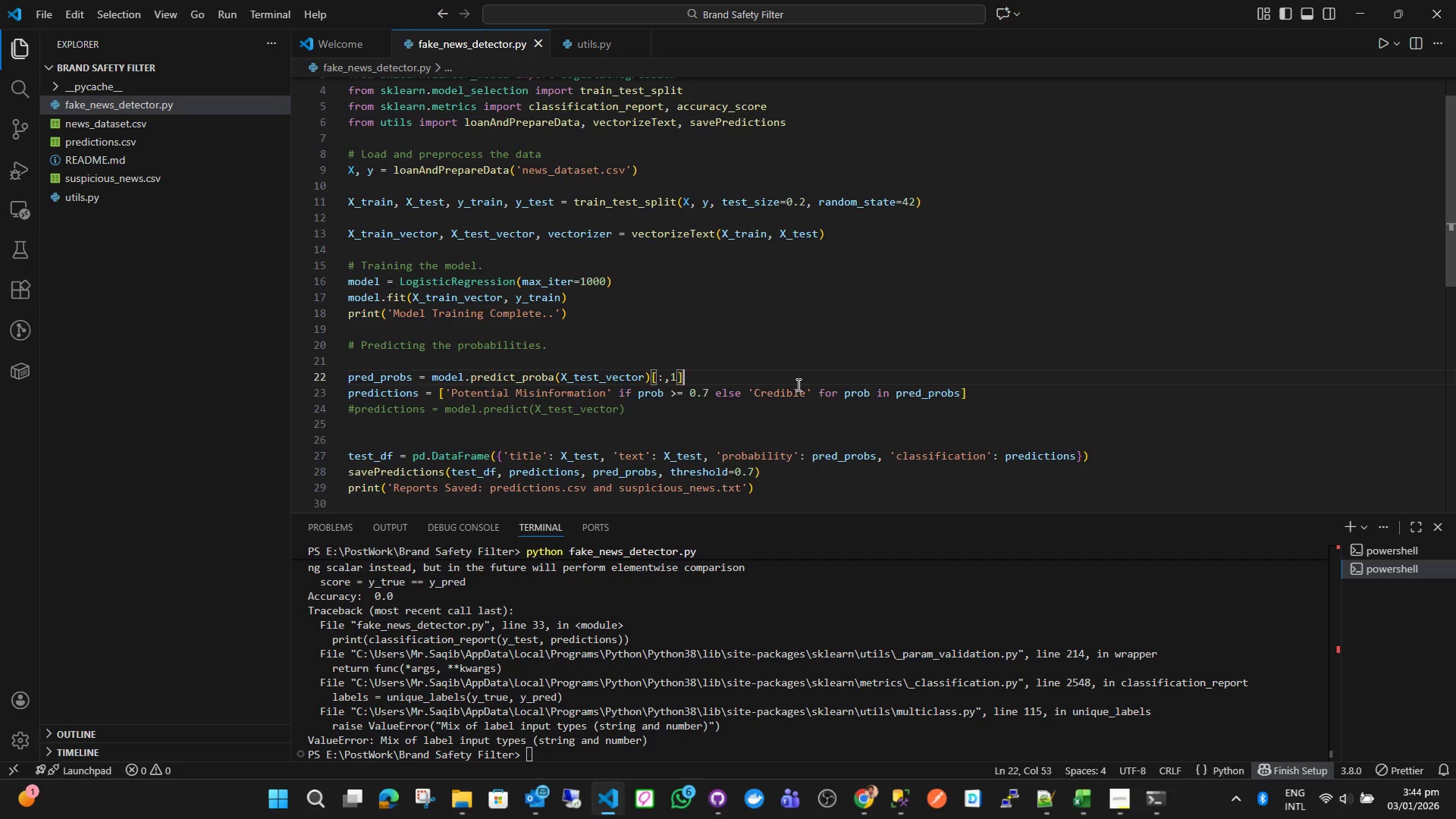 
key(Control+ControlLeft)
 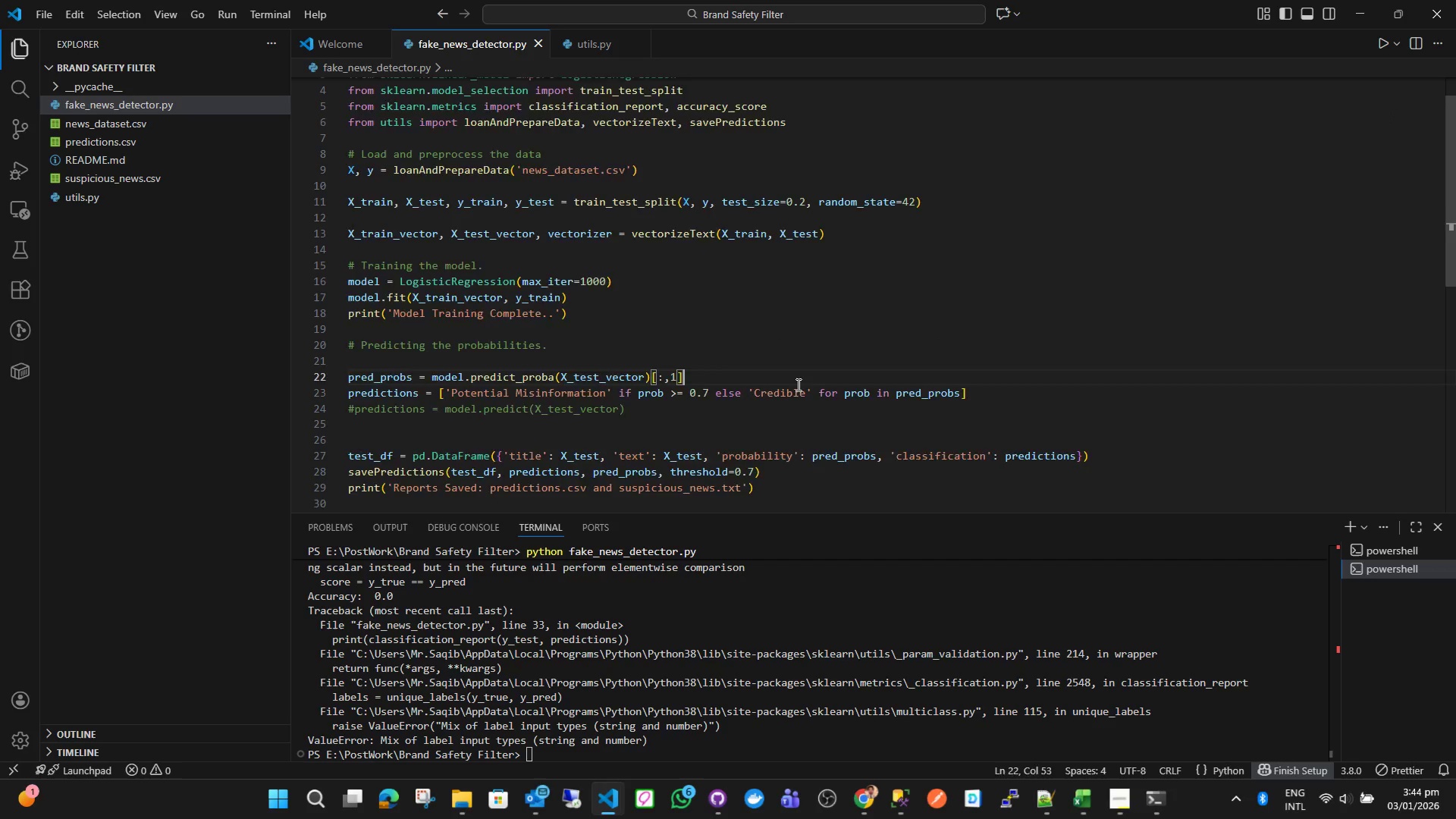 
key(Control+A)
 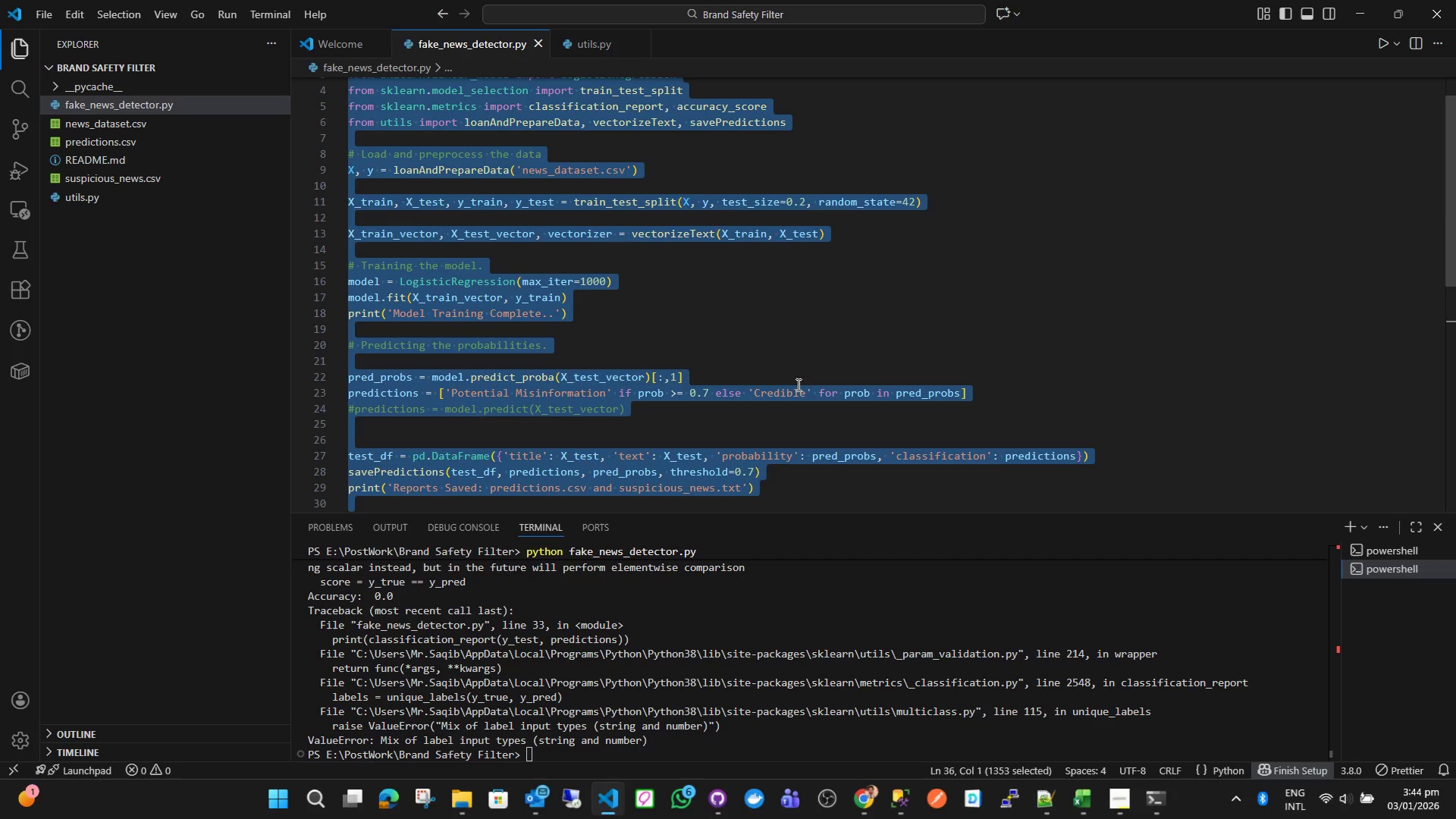 
key(Control+ControlLeft)
 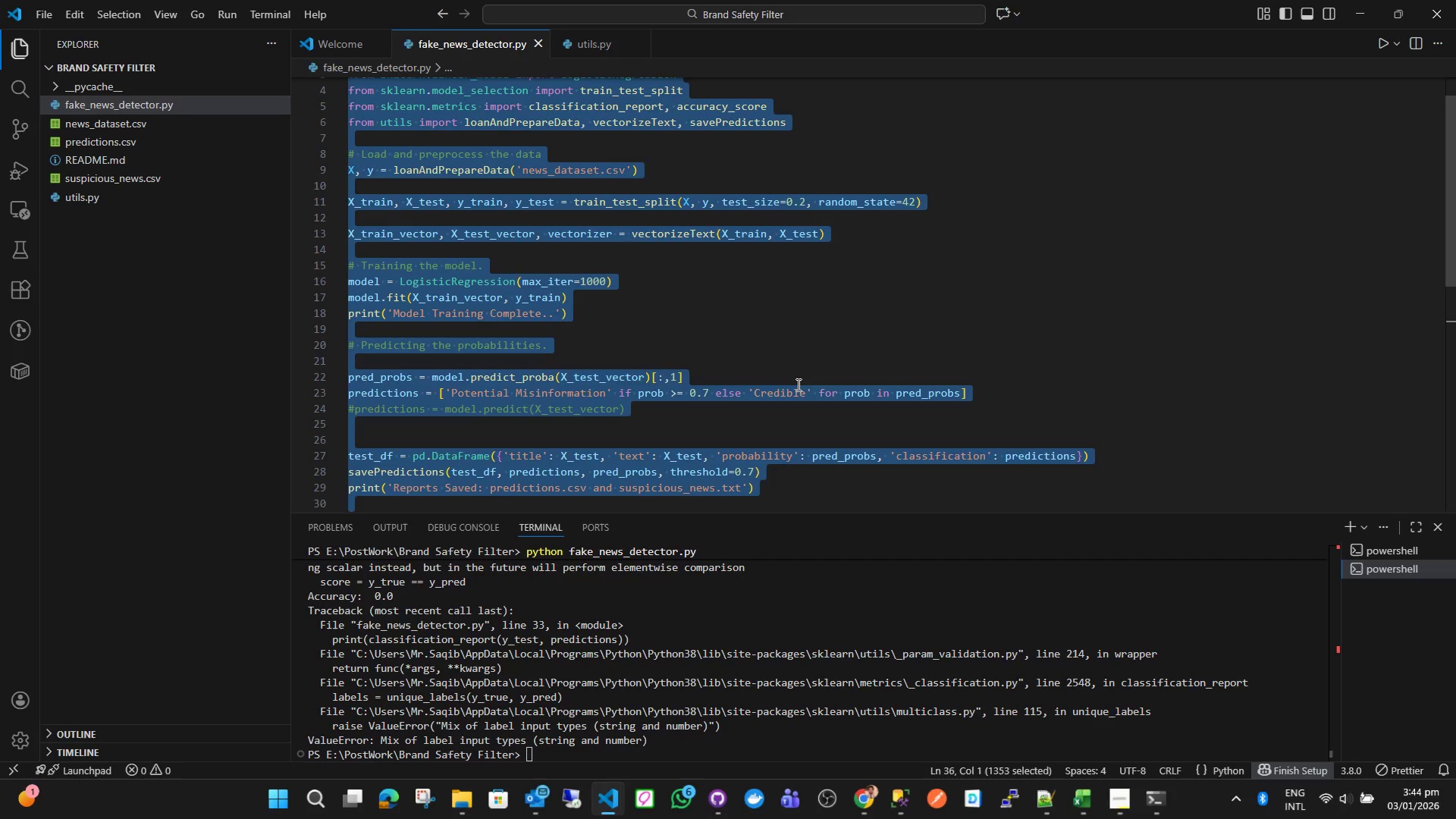 
key(Control+C)
 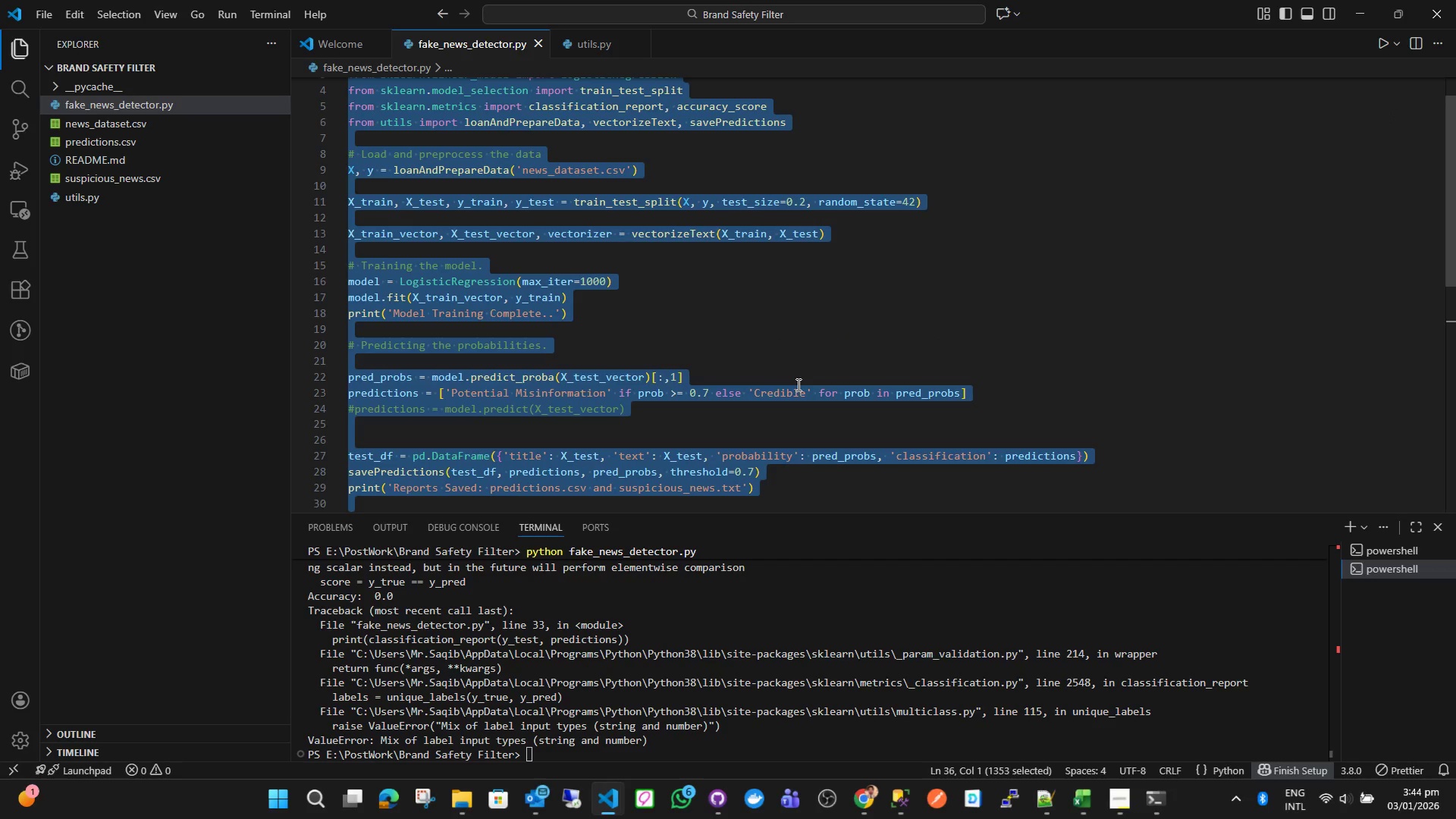 
key(Alt+AltLeft)
 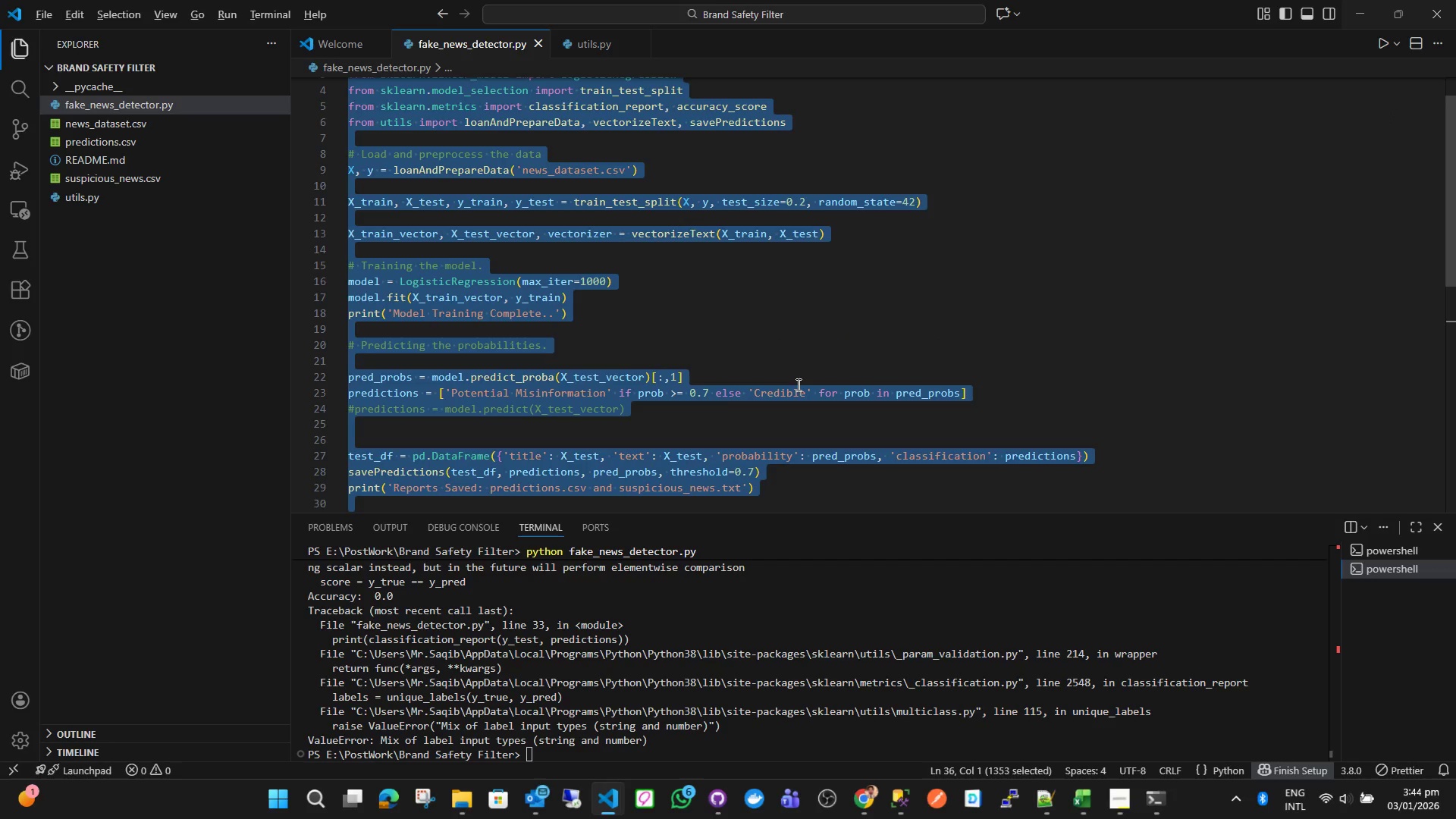 
key(Alt+Tab)
 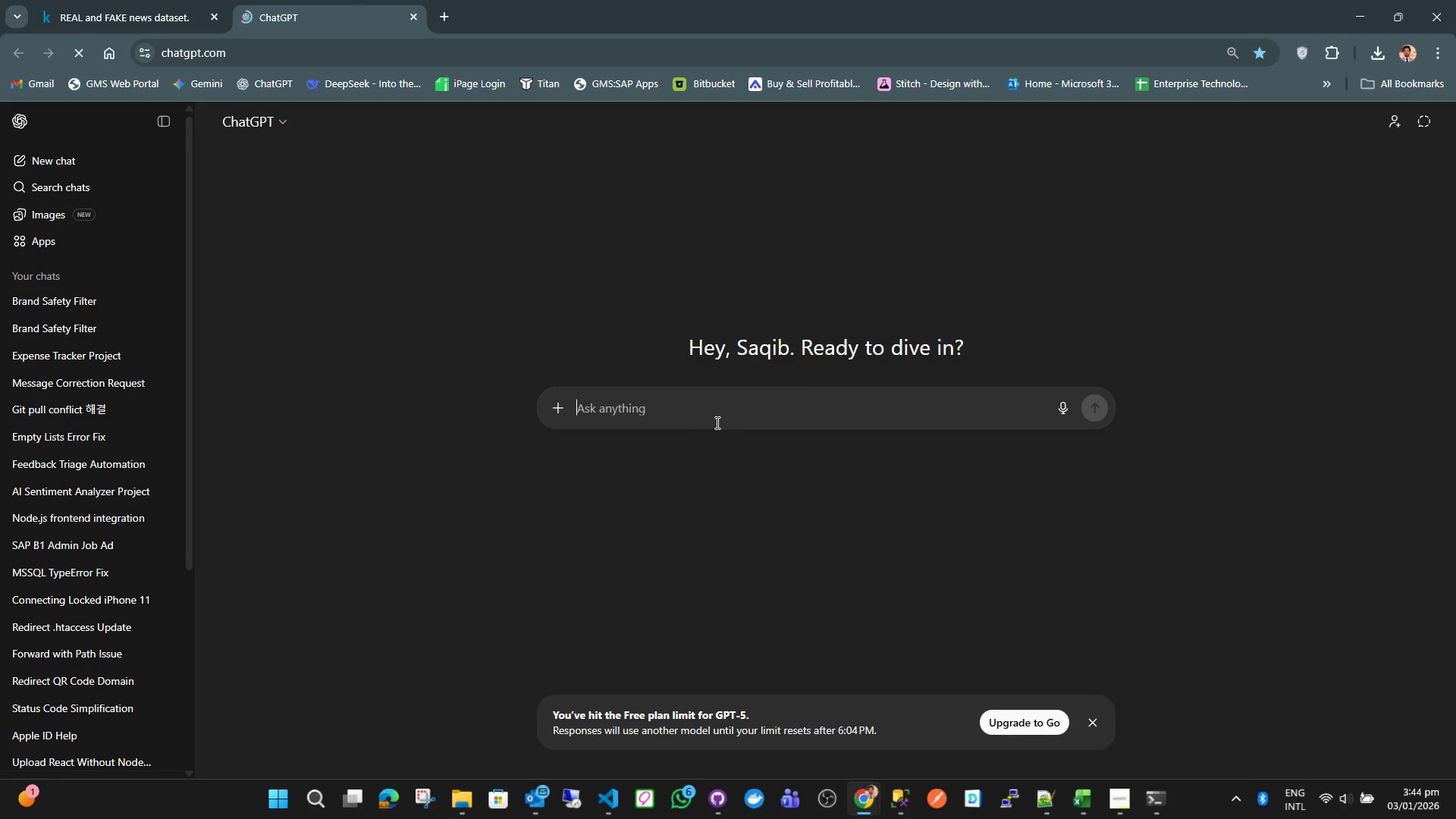 
key(Control+ControlLeft)
 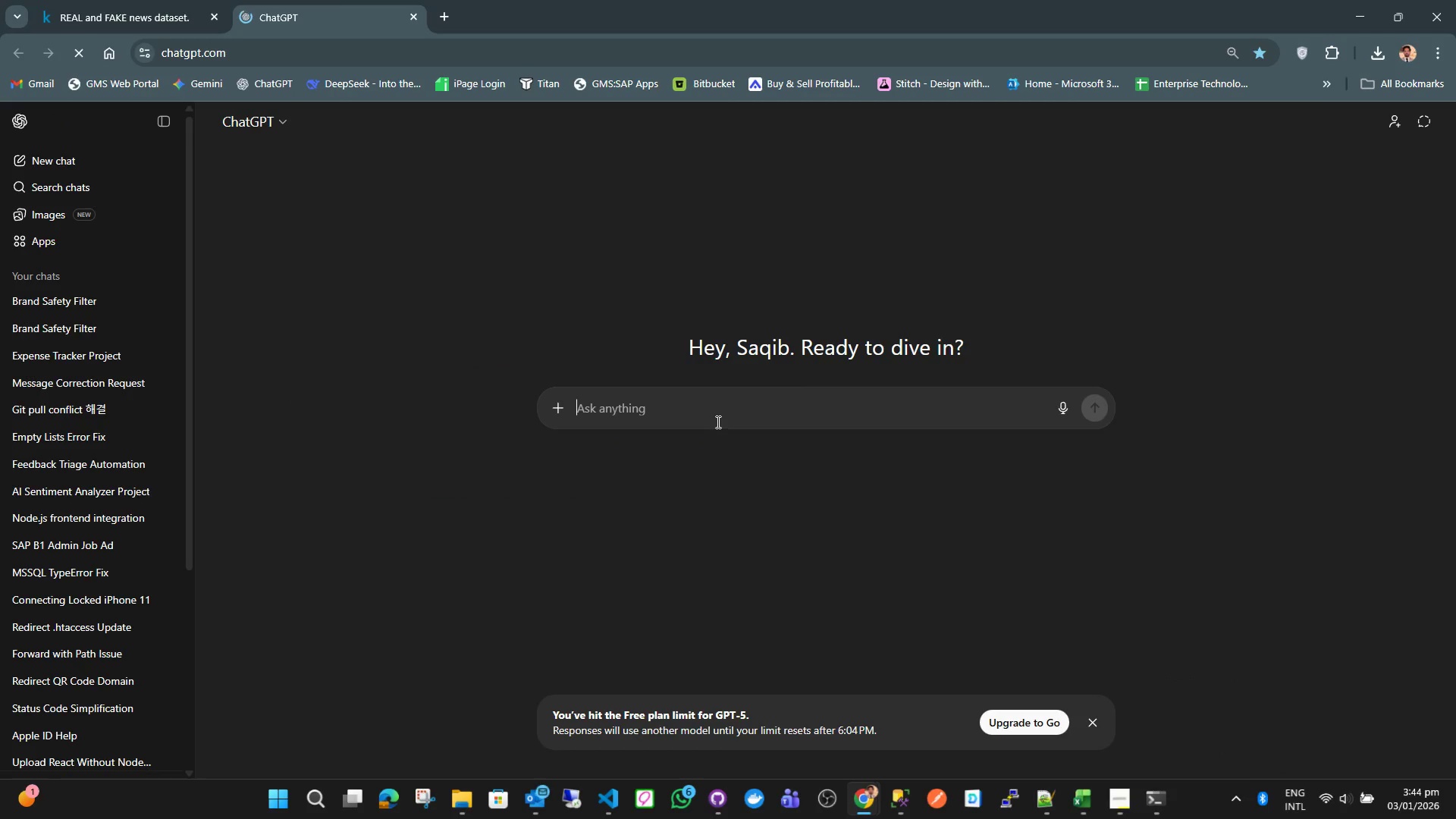 
key(Control+V)
 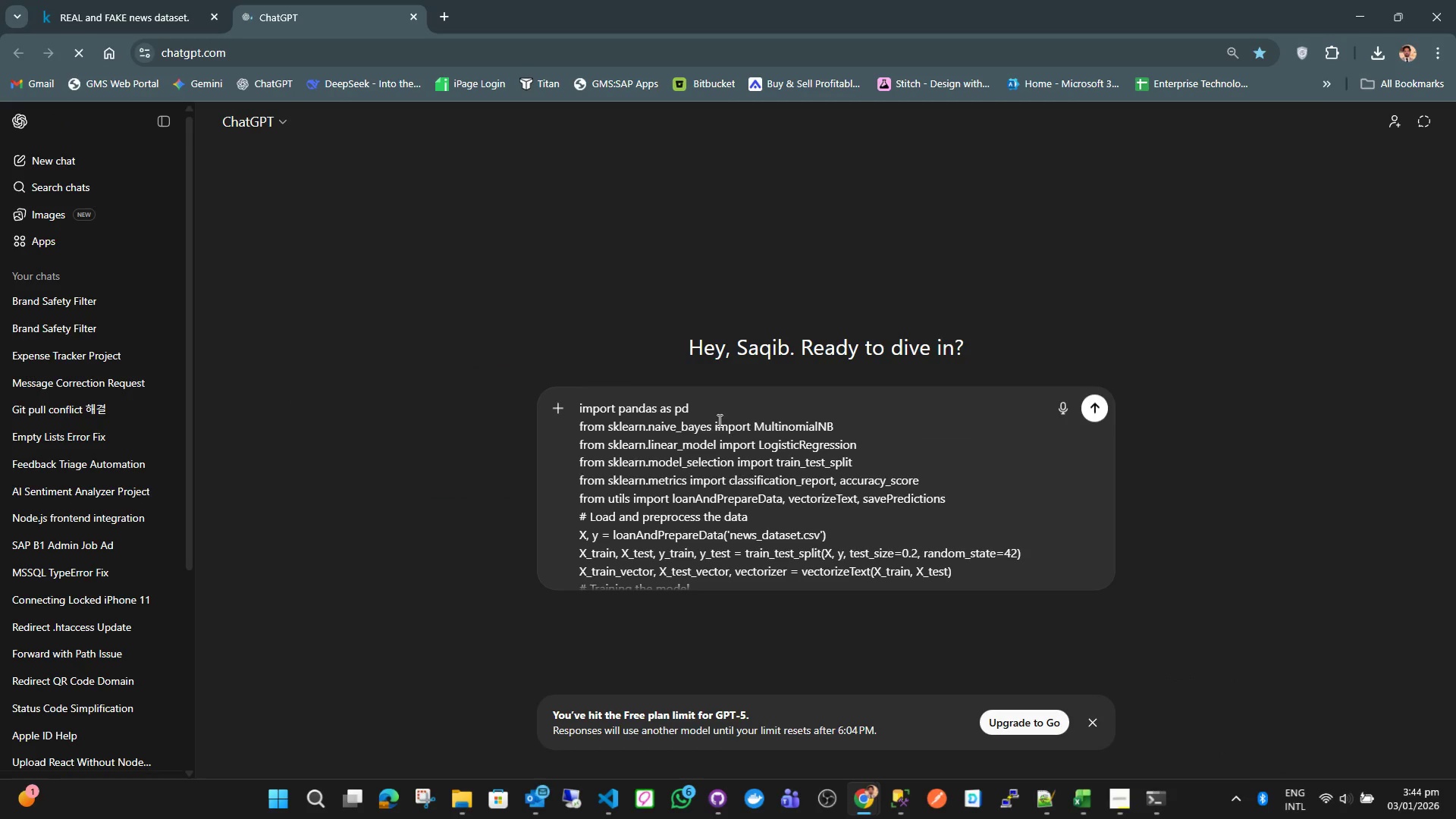 
key(Shift+Enter)
 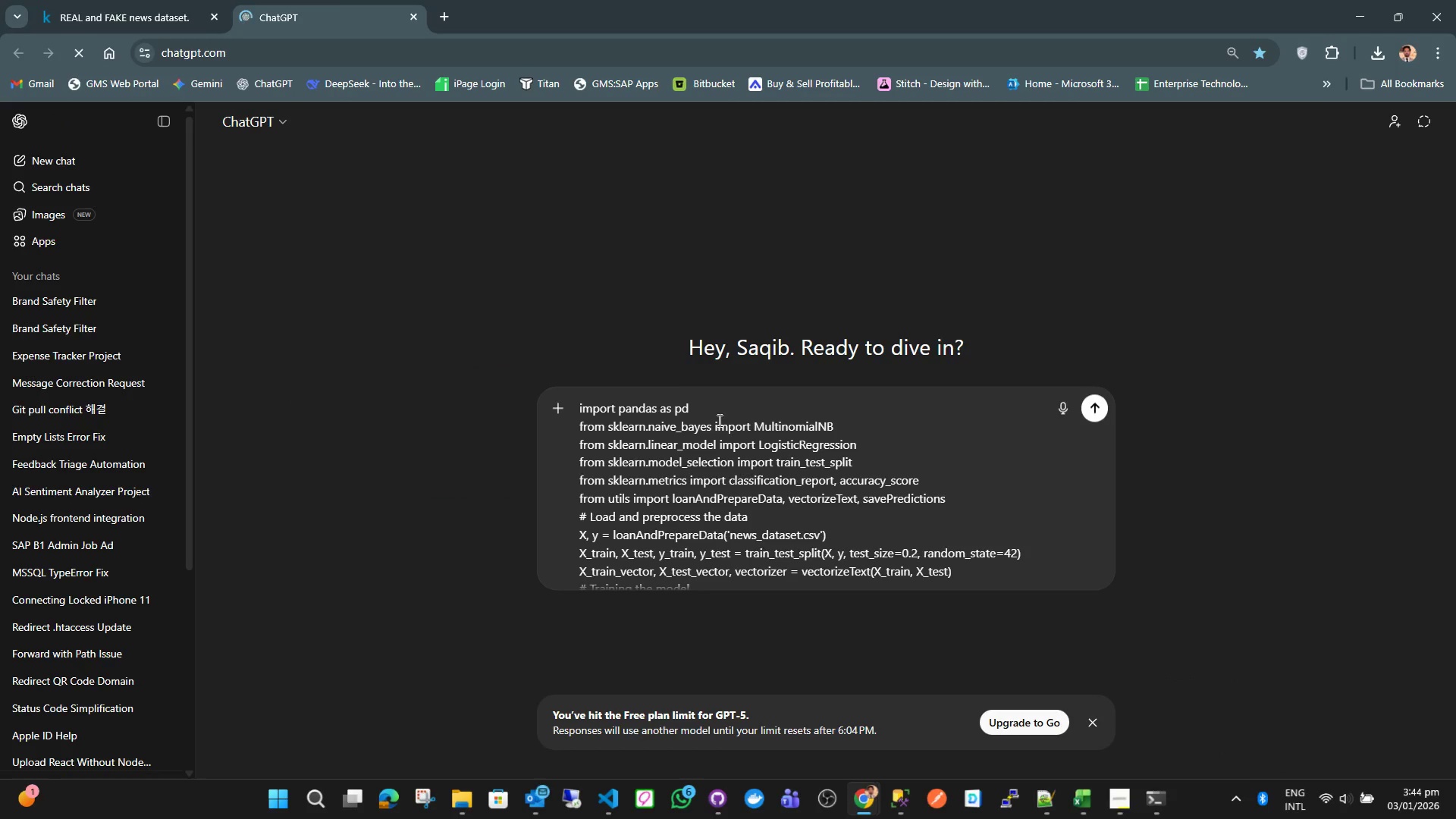 
key(Shift+Enter)
 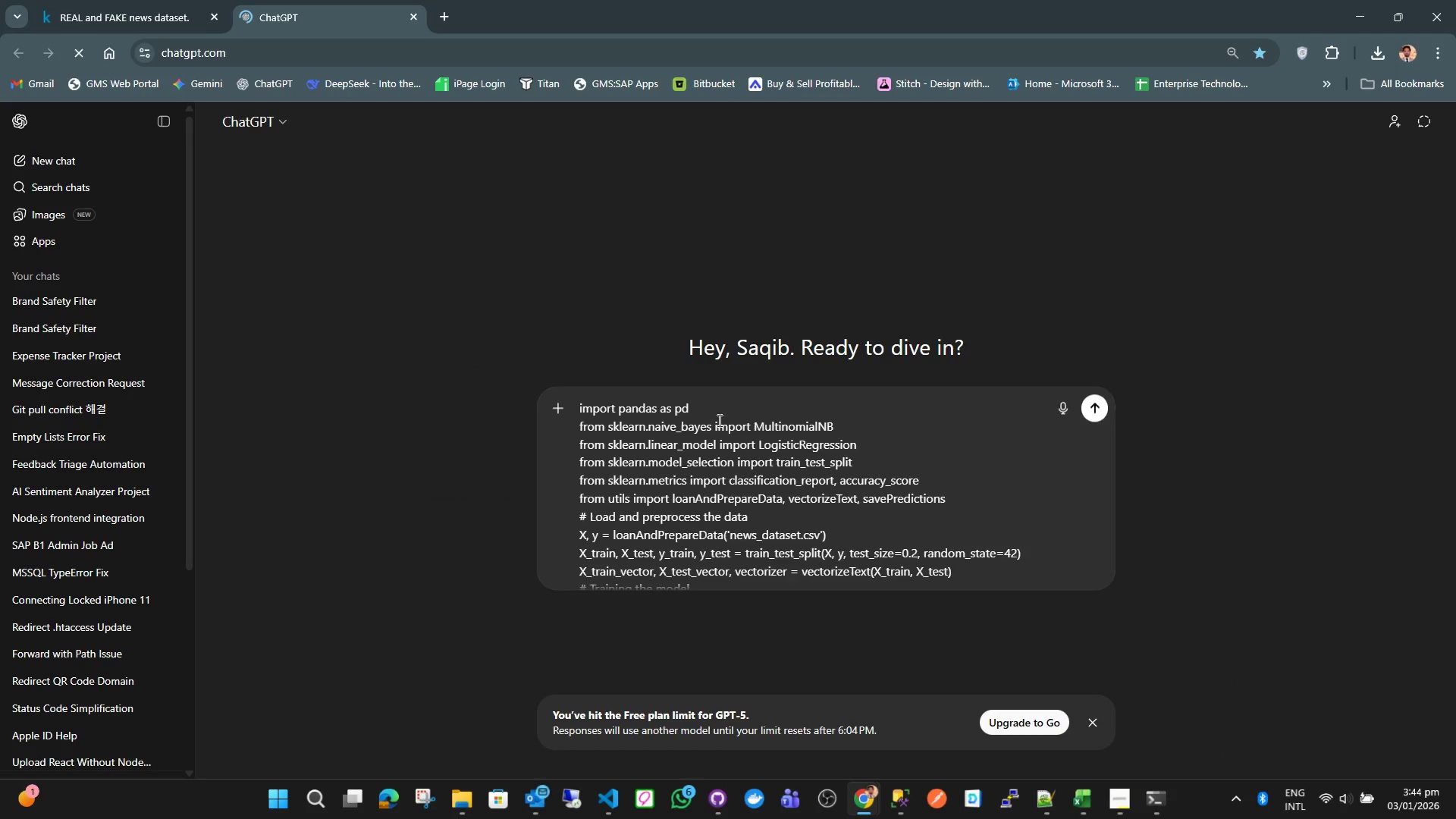 
key(Shift+Enter)
 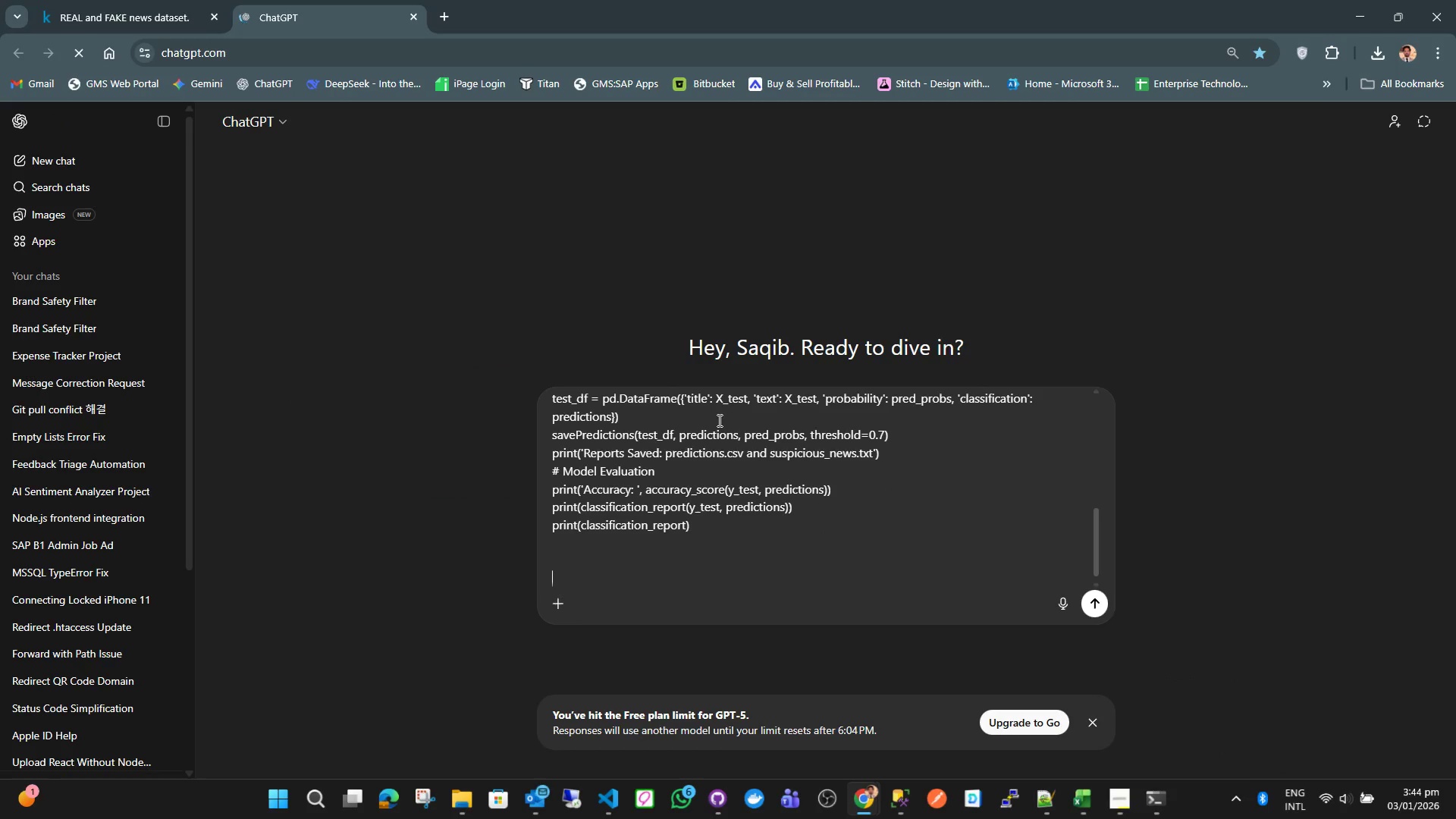 
key(Alt+AltLeft)
 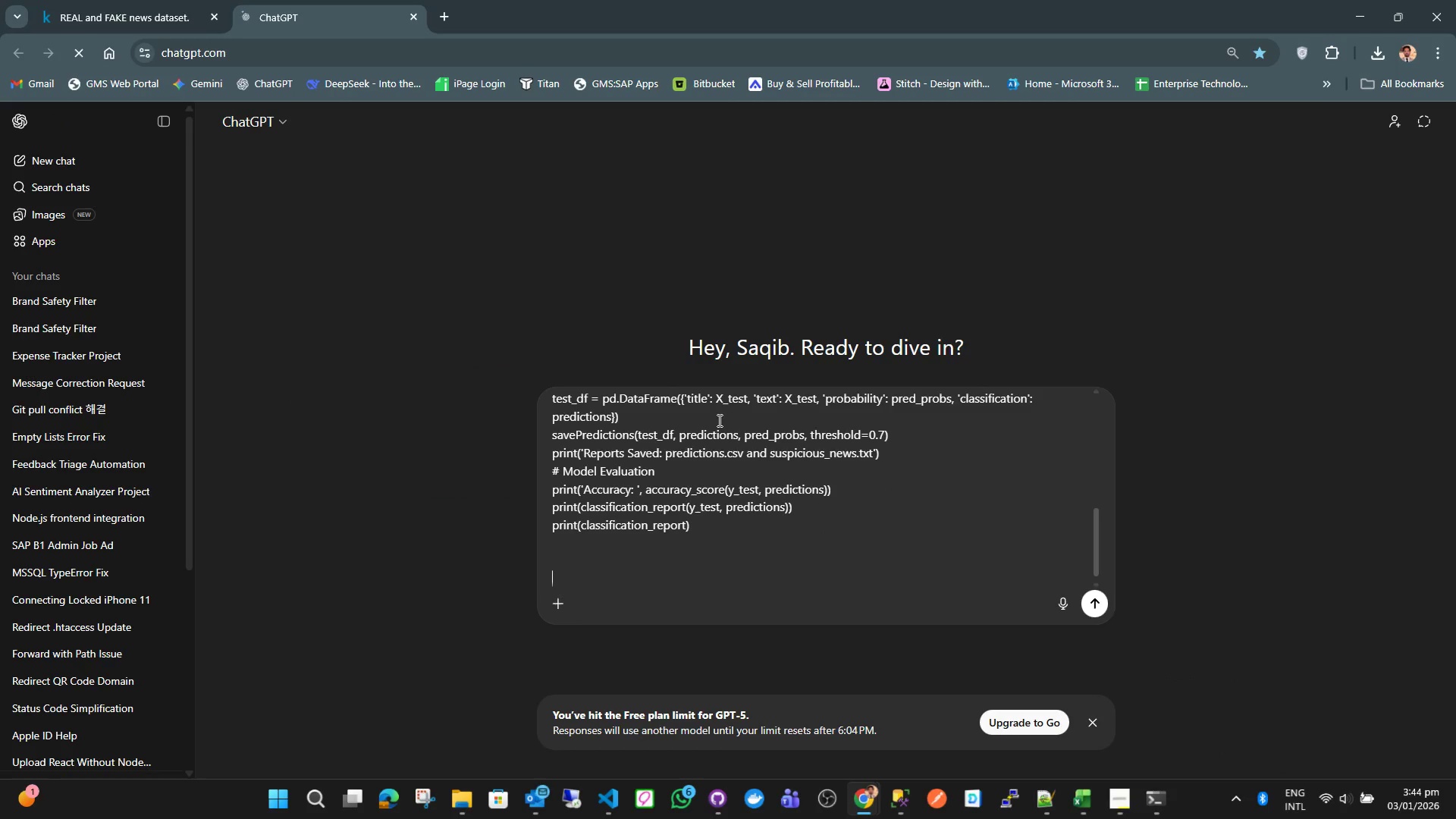 
key(Alt+Tab)
 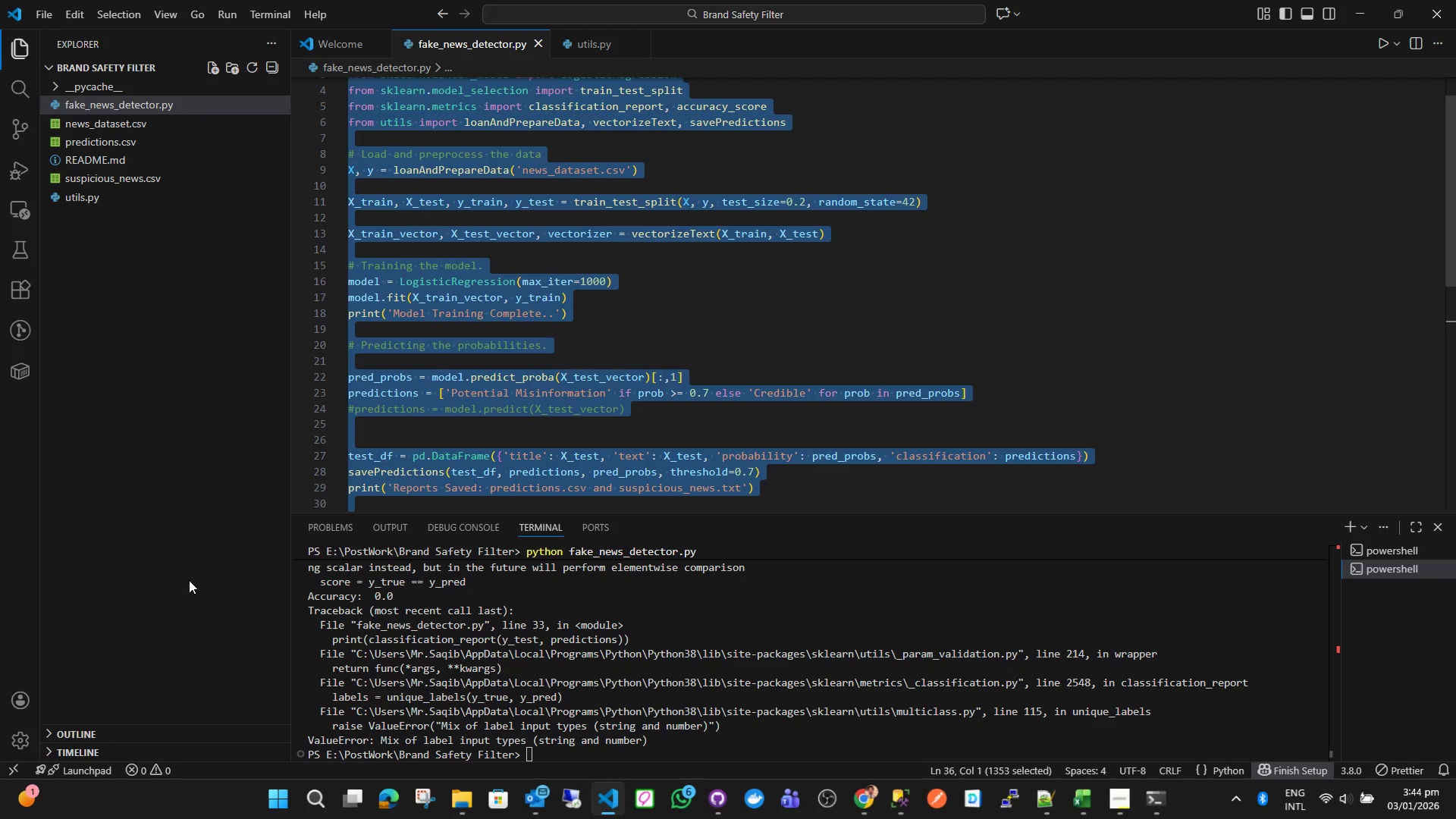 
scroll: coordinate [418, 693], scroll_direction: up, amount: 2.0
 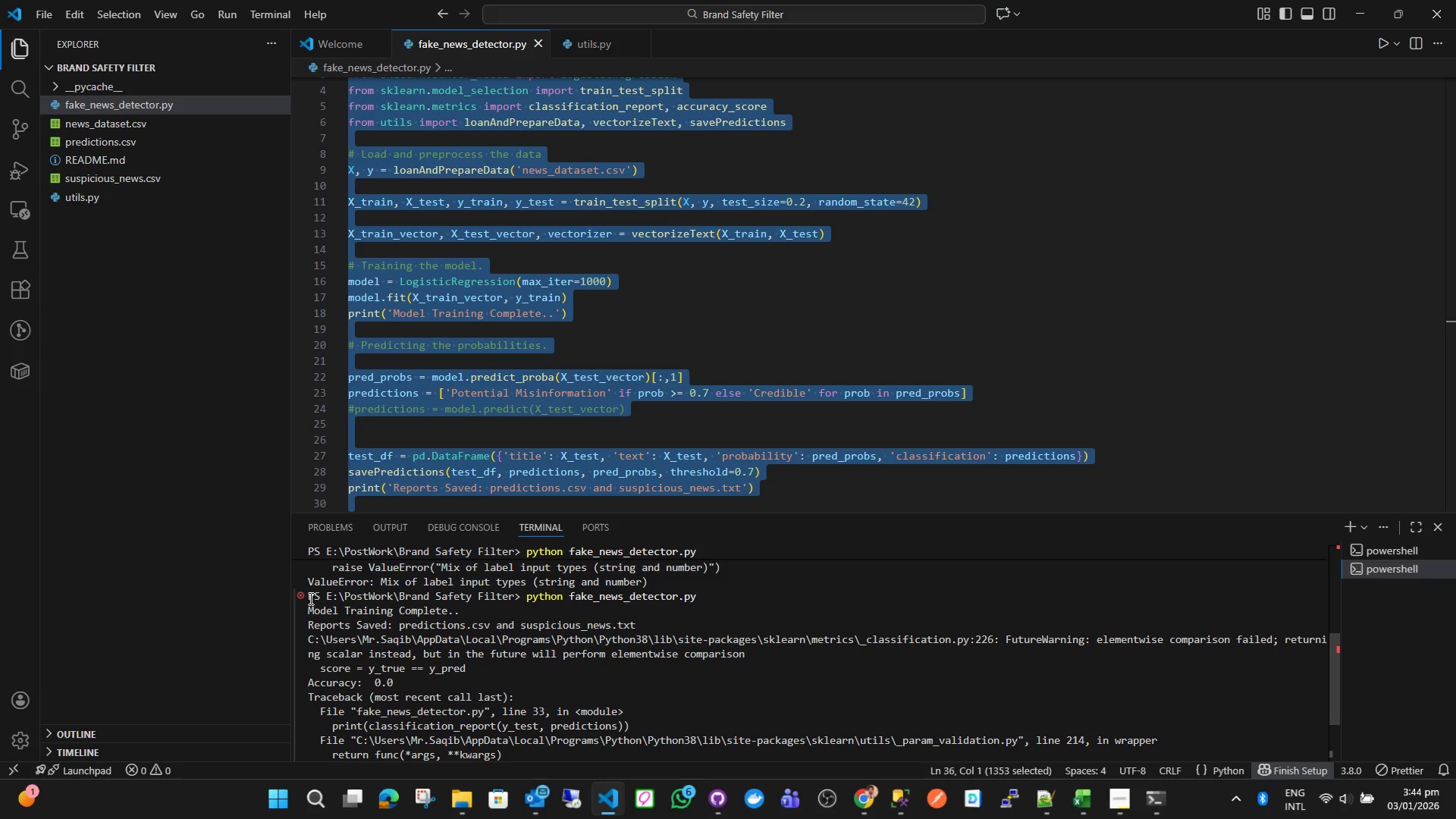 
left_click_drag(start_coordinate=[309, 599], to_coordinate=[488, 792])
 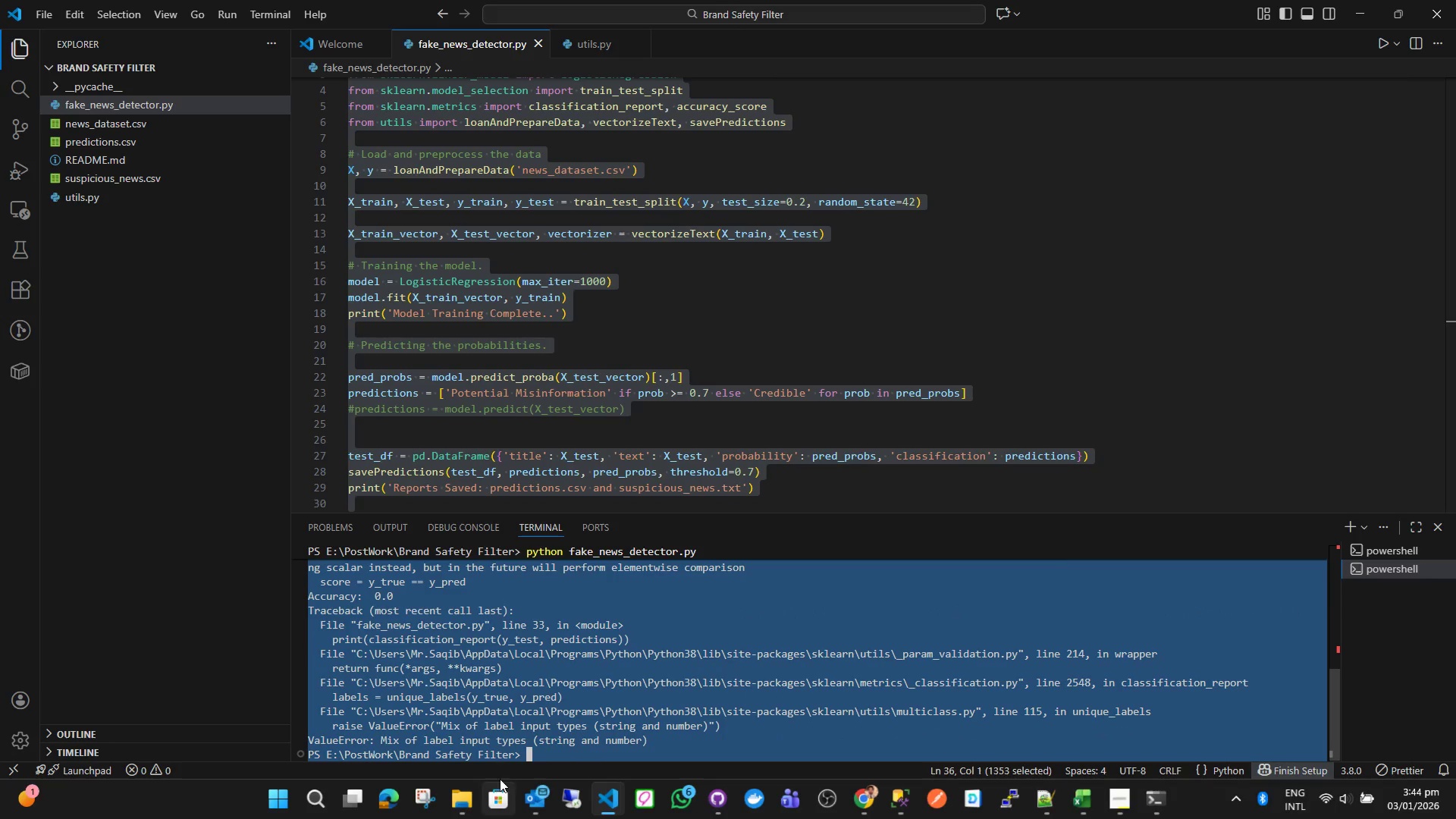 
key(Control+C)
 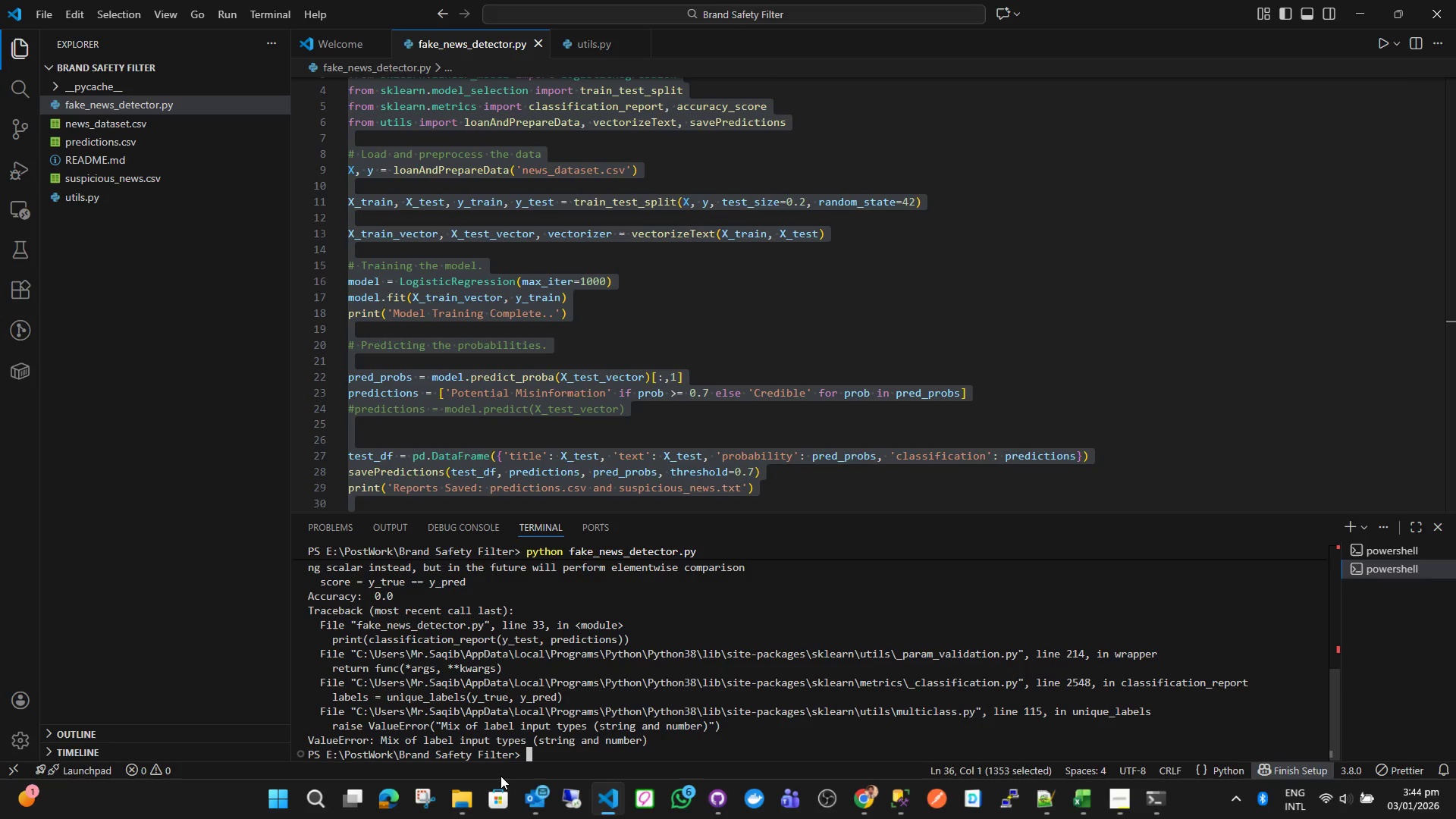 
key(Alt+AltLeft)
 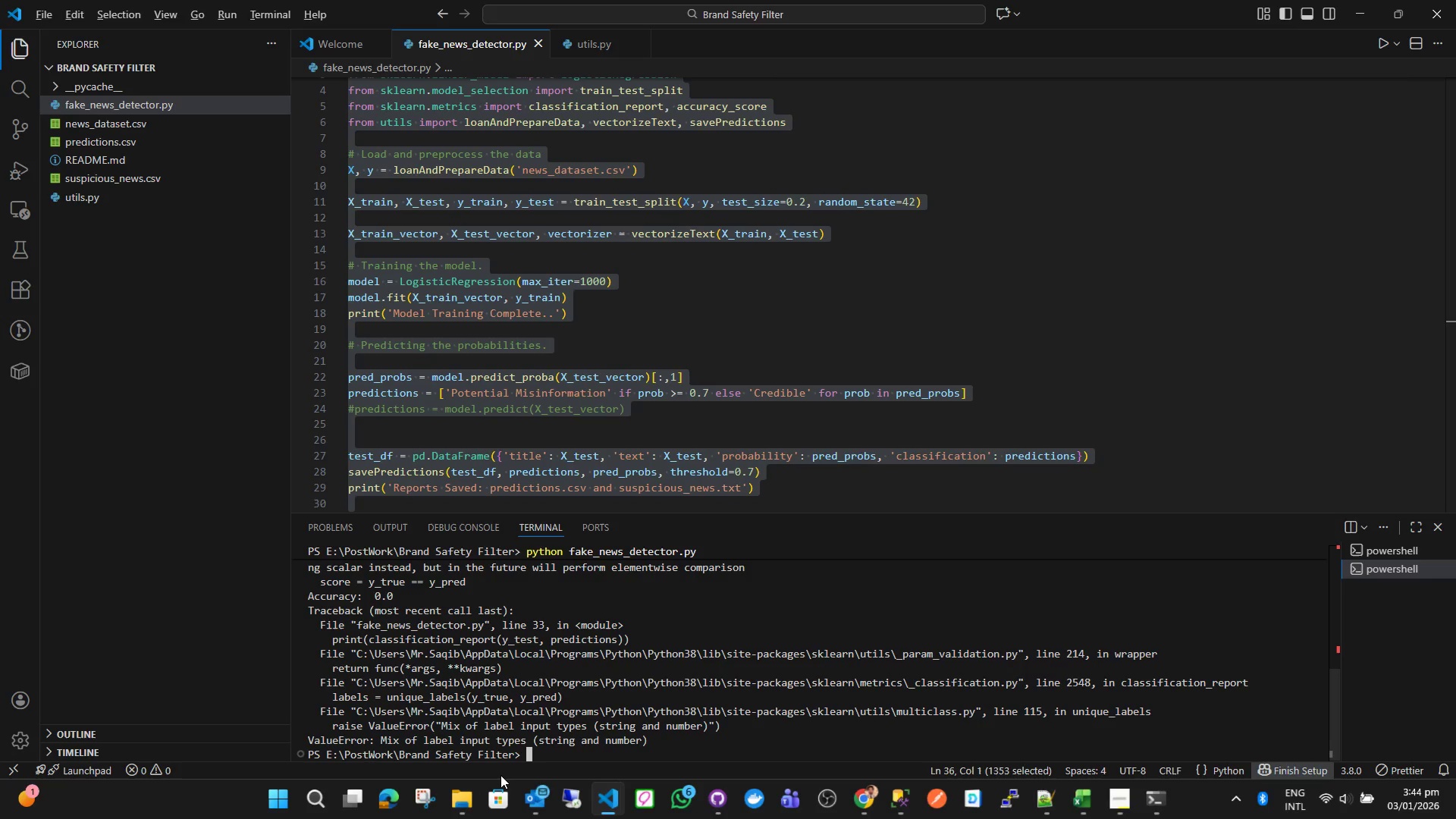 
key(Alt+Tab)
 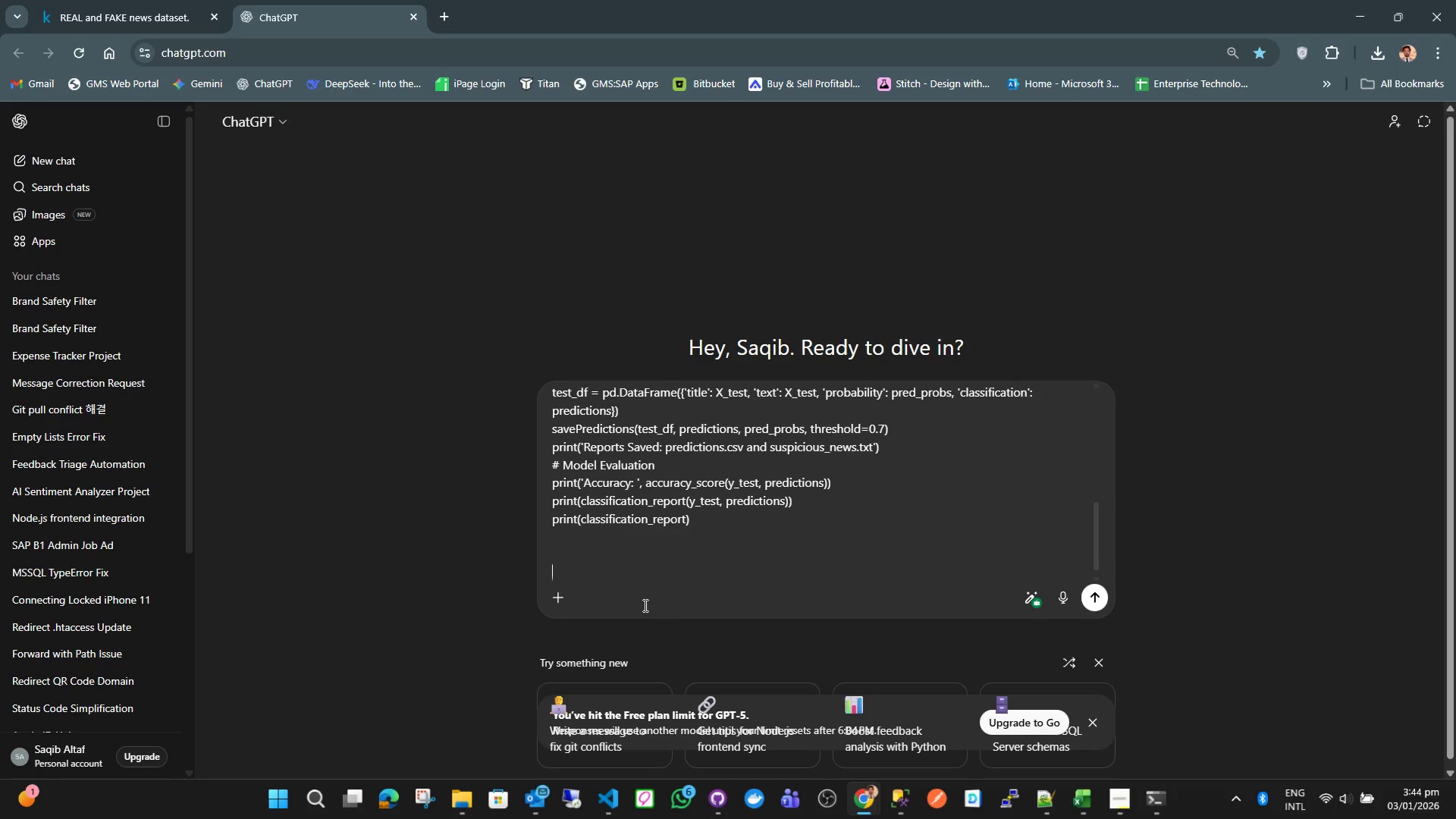 
left_click_drag(start_coordinate=[636, 573], to_coordinate=[635, 560])
 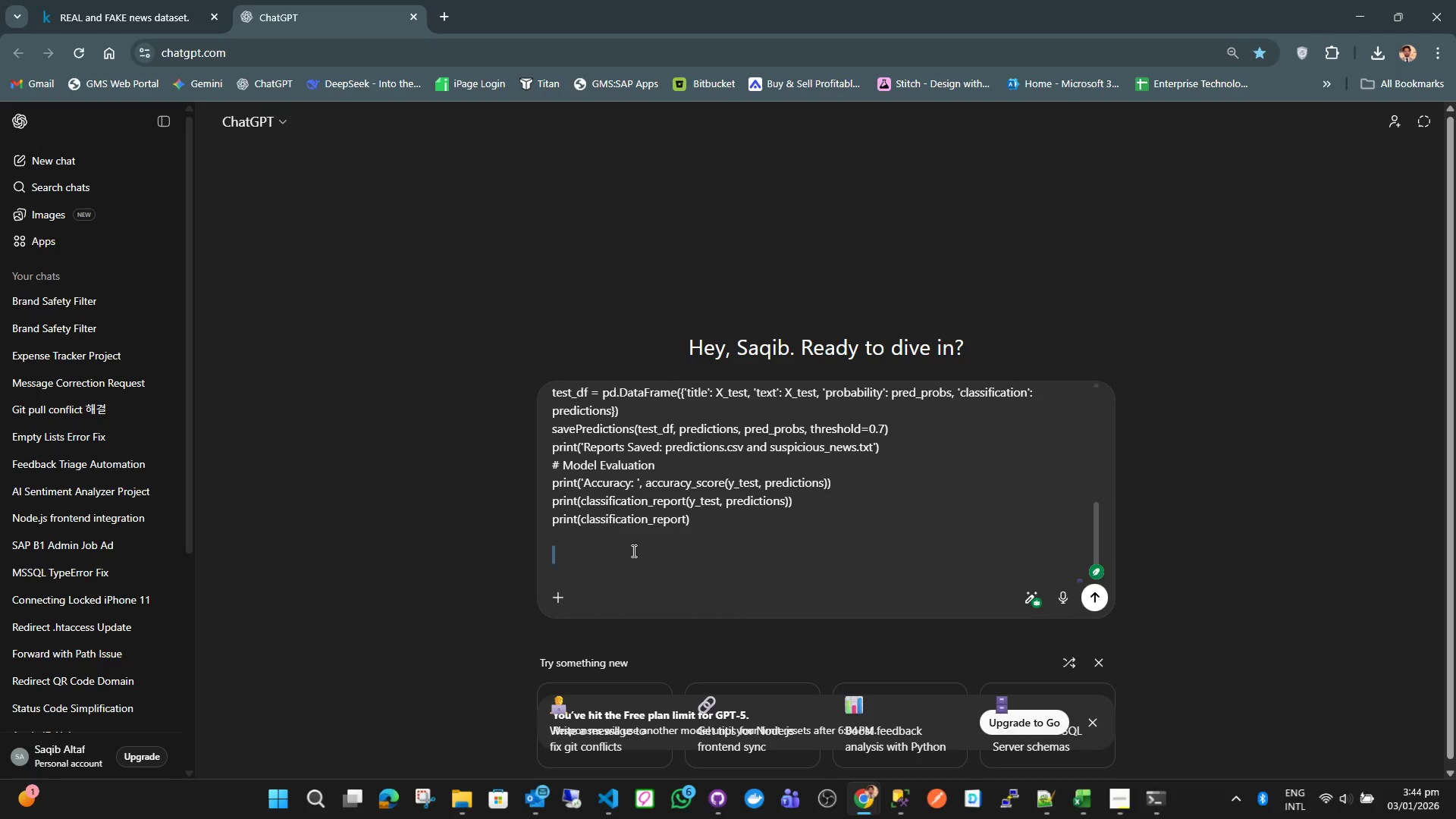 
double_click([632, 551])
 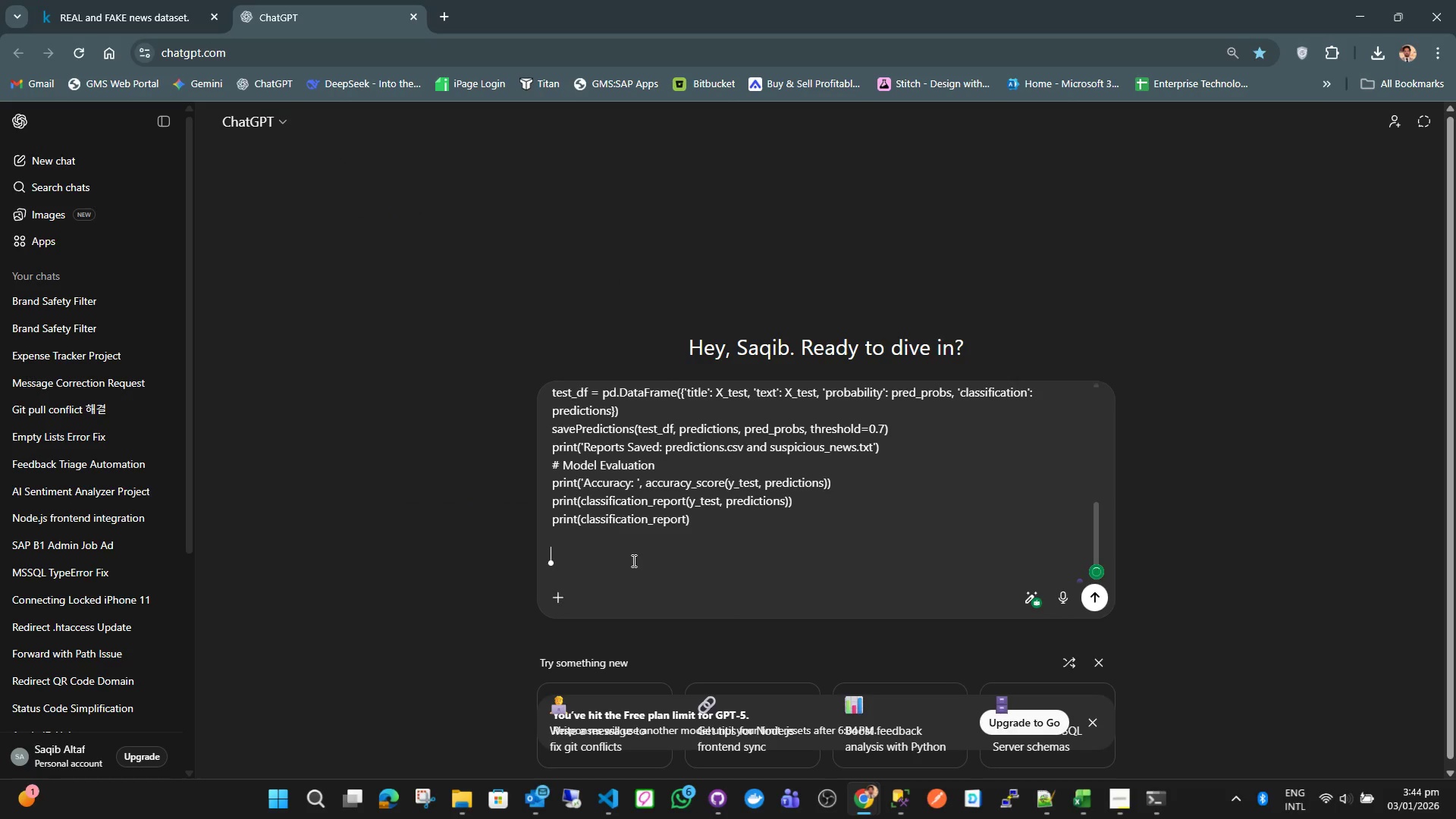 
key(Control+ControlLeft)
 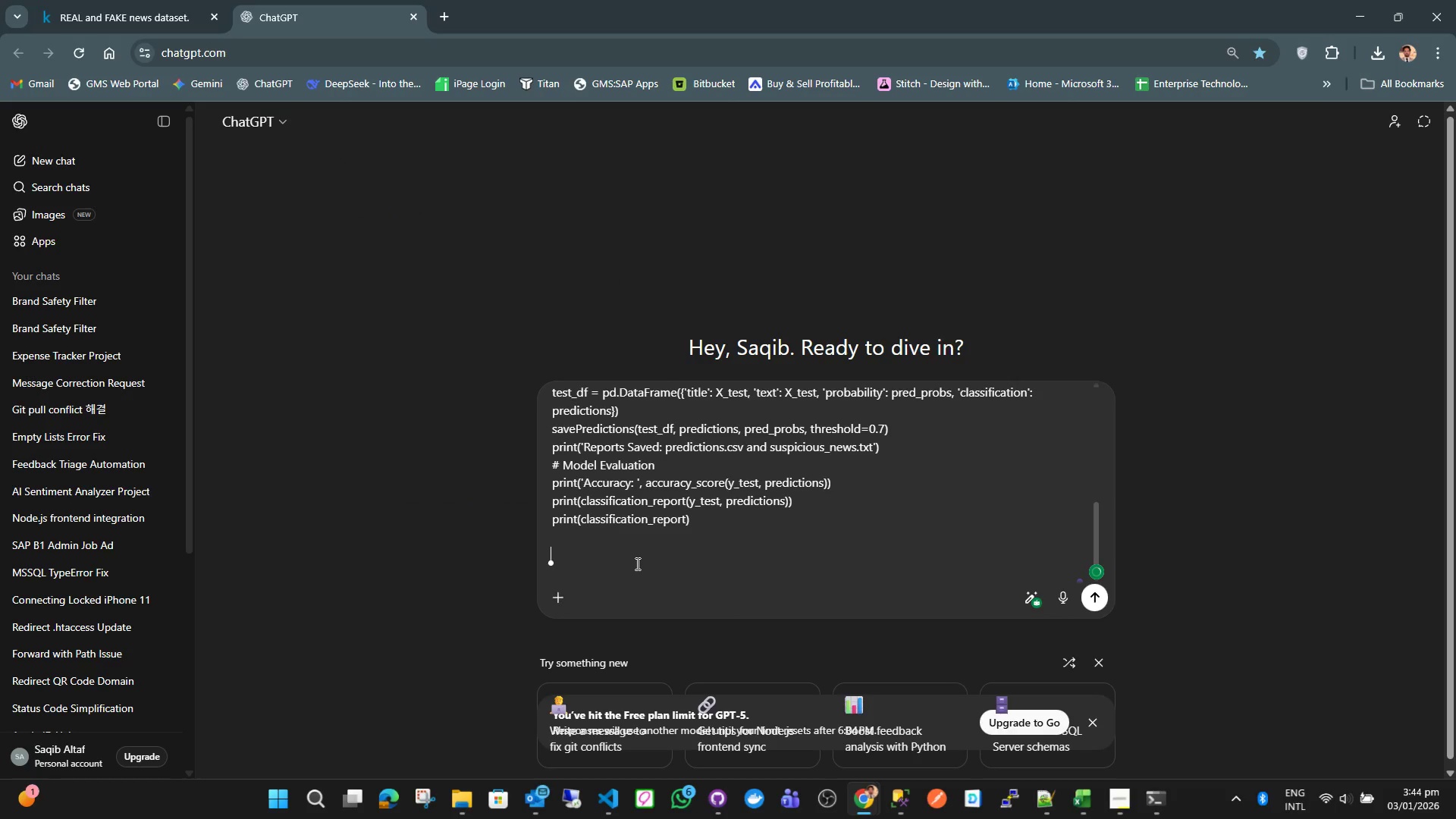 
key(Control+V)
 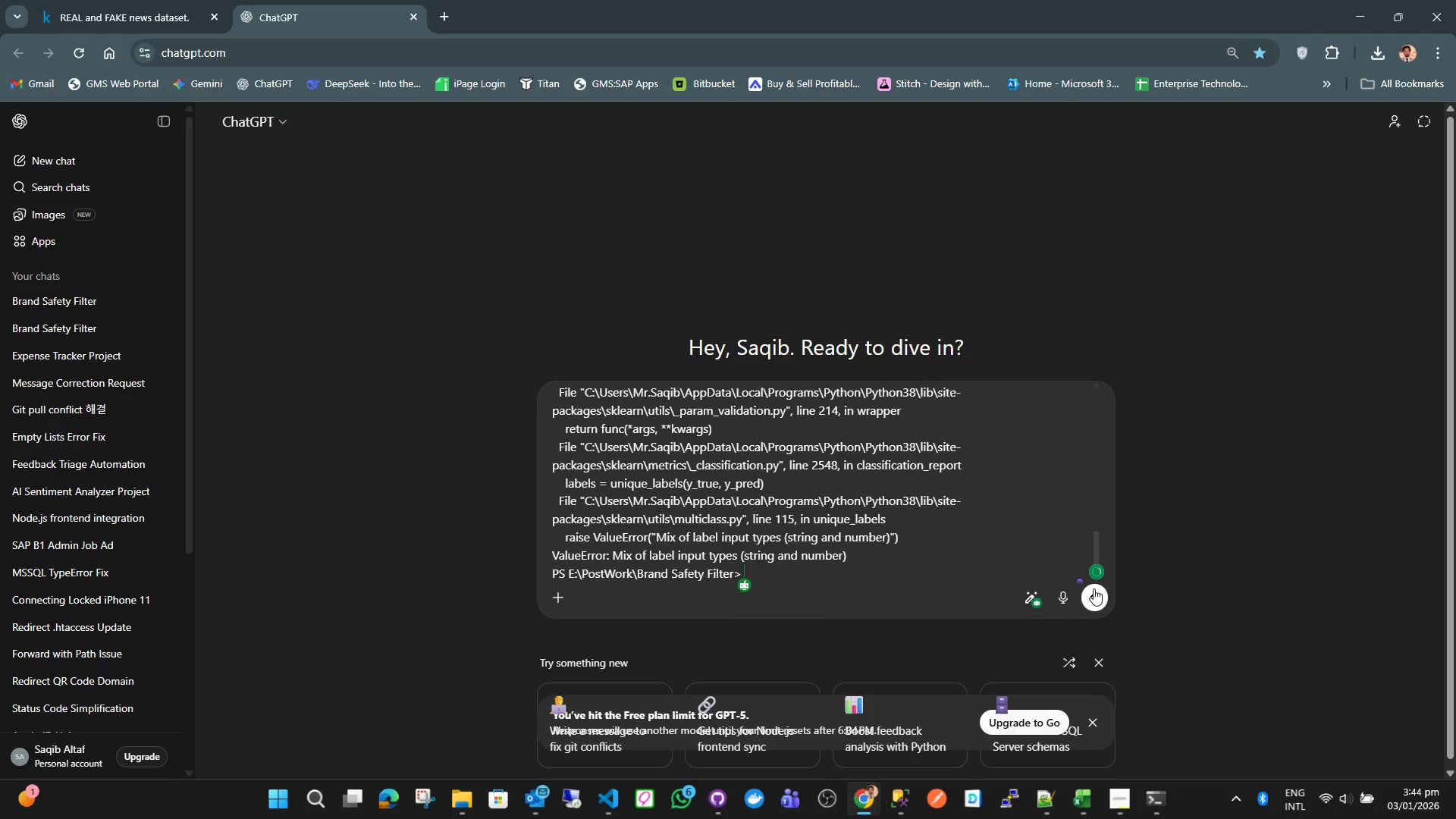 
left_click([1094, 590])
 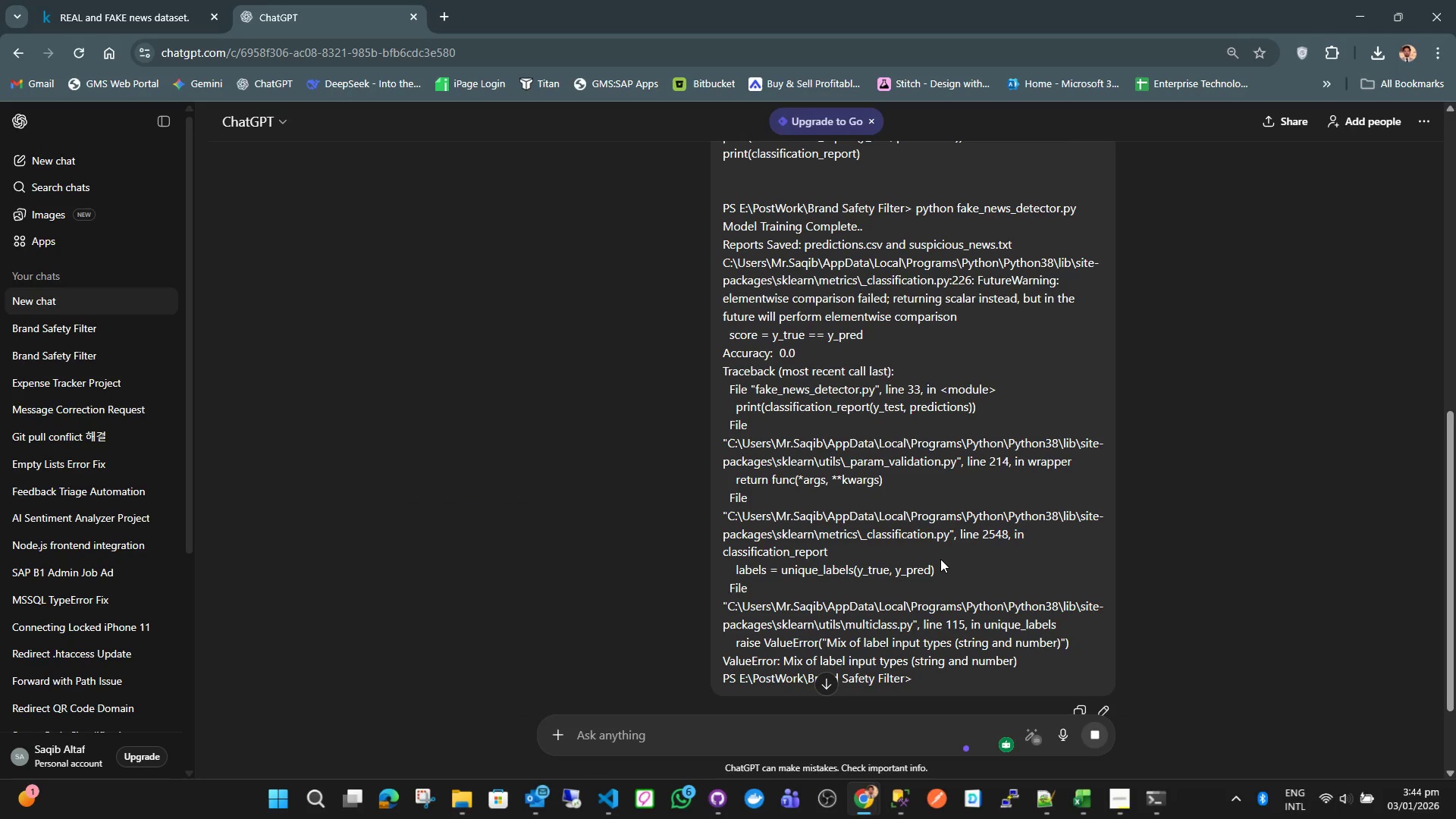 
scroll: coordinate [709, 555], scroll_direction: down, amount: 3.0
 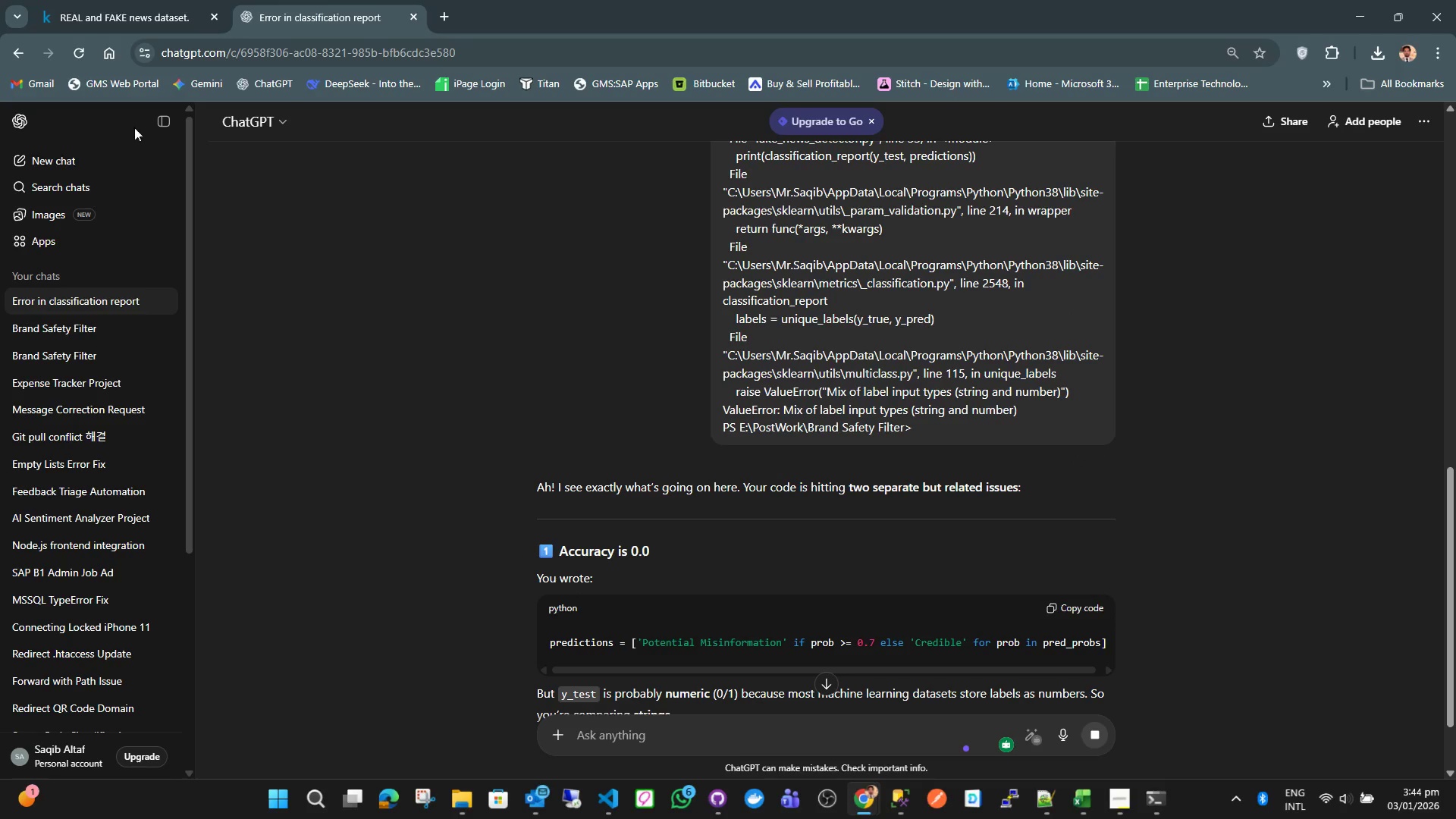 
left_click([165, 126])
 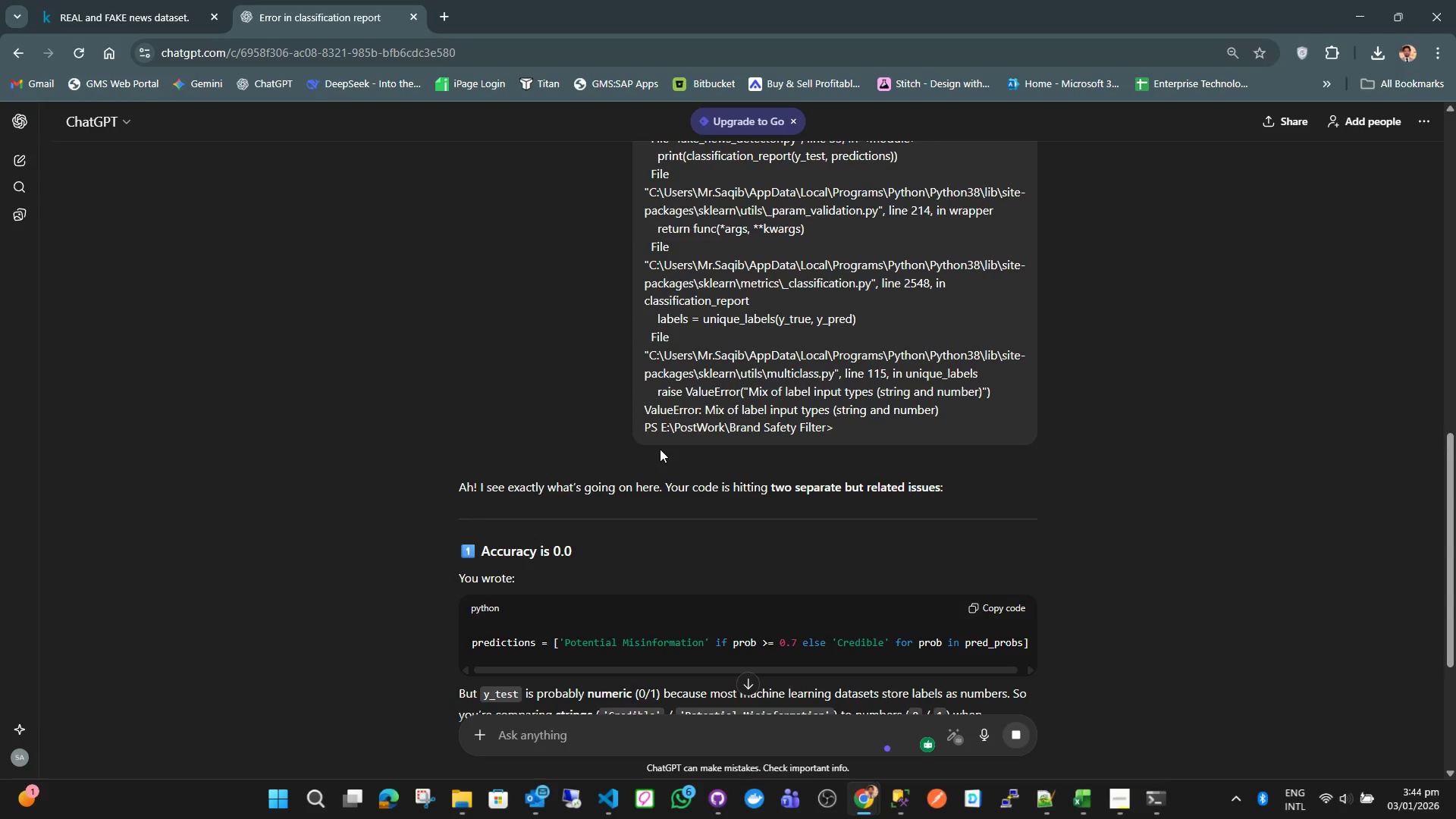 
scroll: coordinate [799, 411], scroll_direction: down, amount: 10.0
 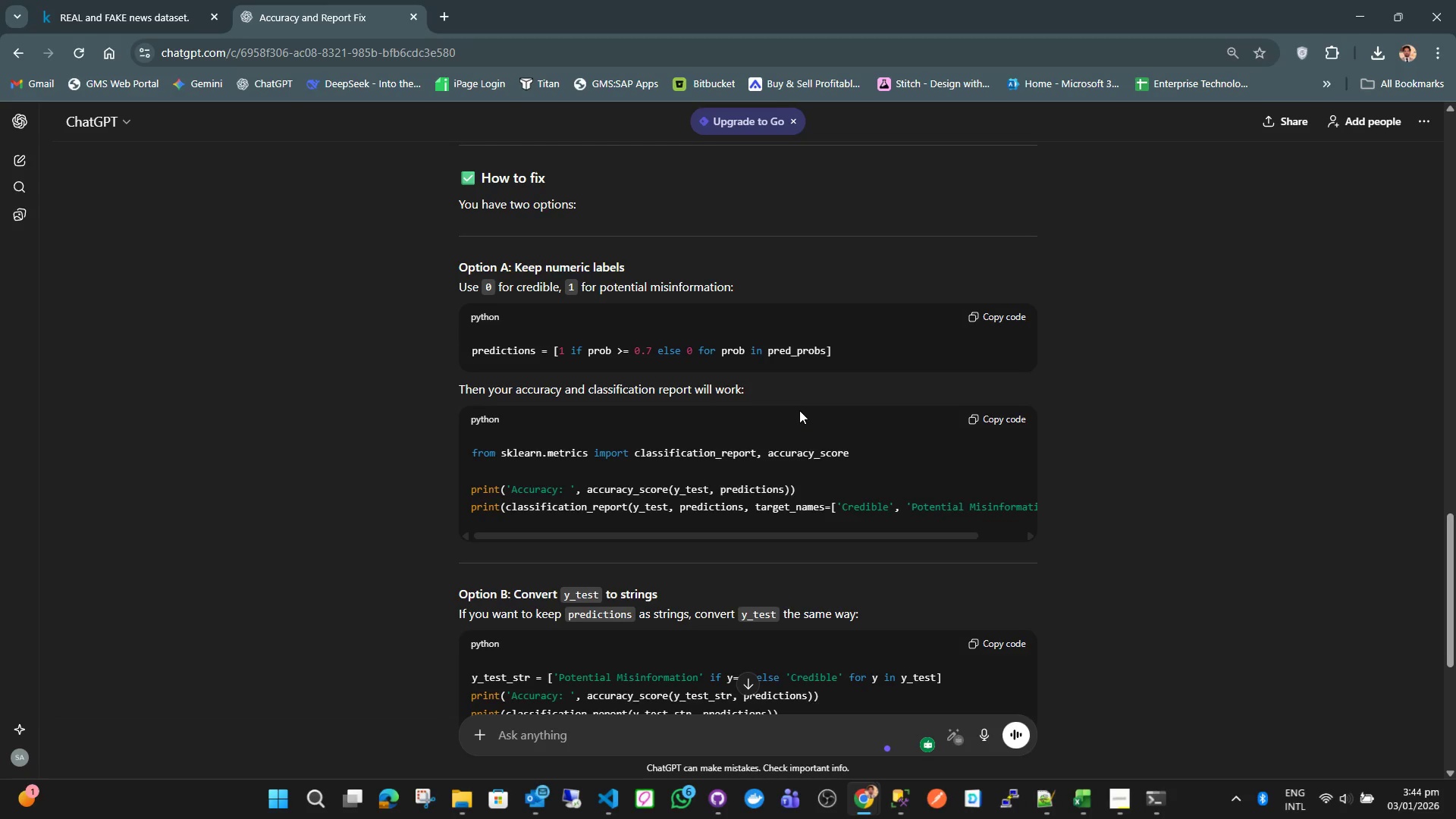 
wait(9.85)
 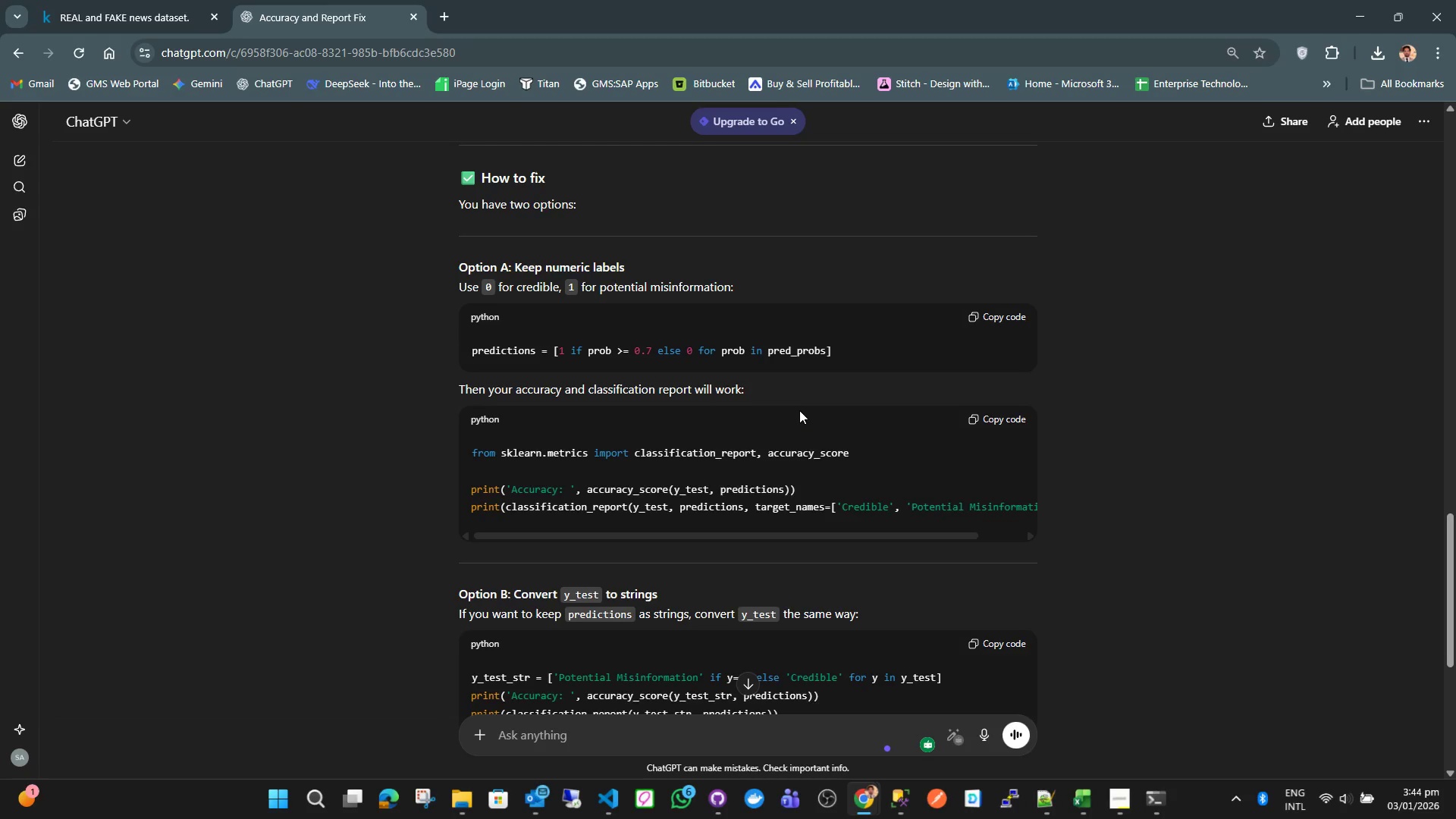 
scroll: coordinate [799, 410], scroll_direction: down, amount: 1.0
 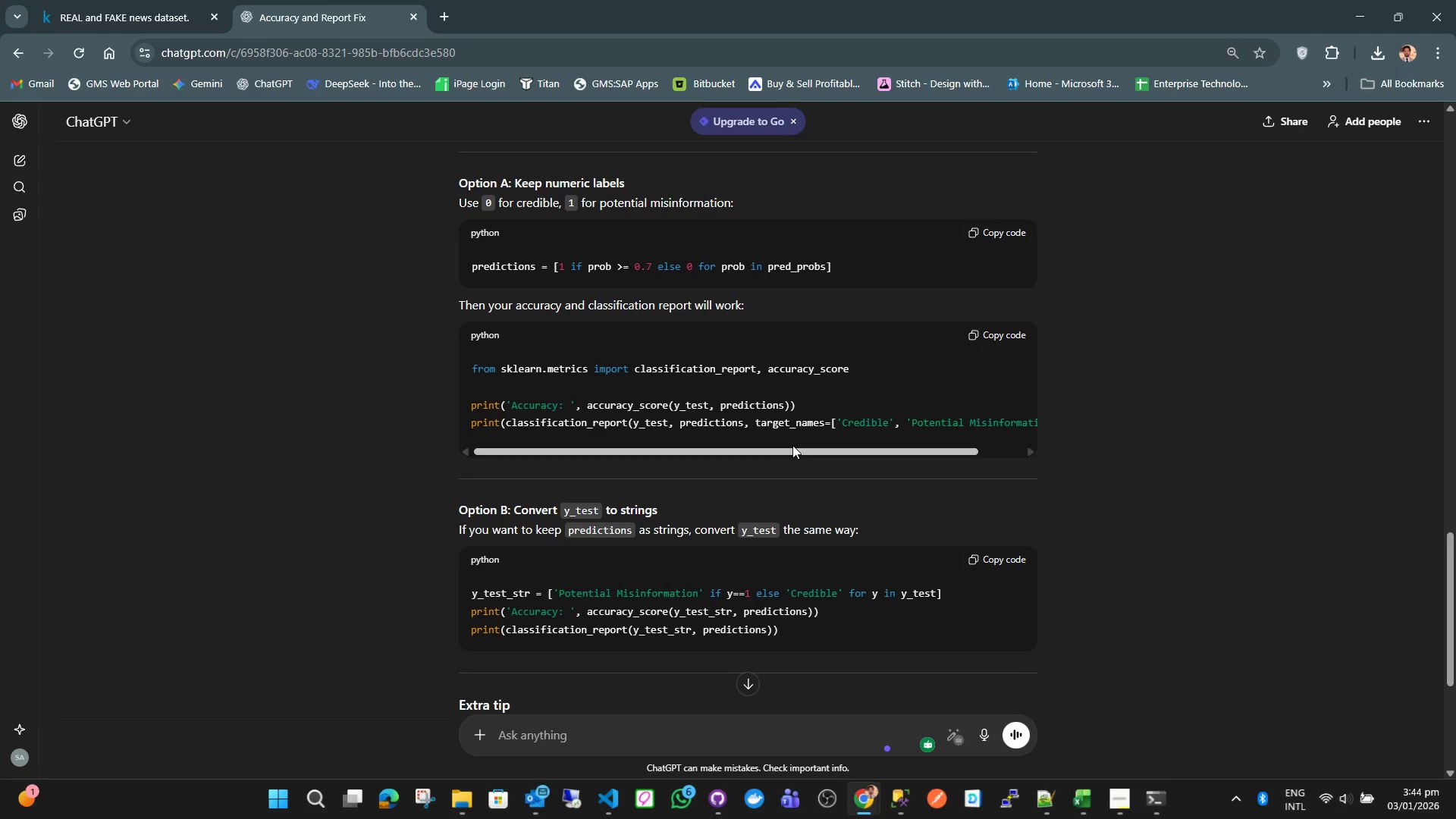 
left_click_drag(start_coordinate=[793, 445], to_coordinate=[784, 464])
 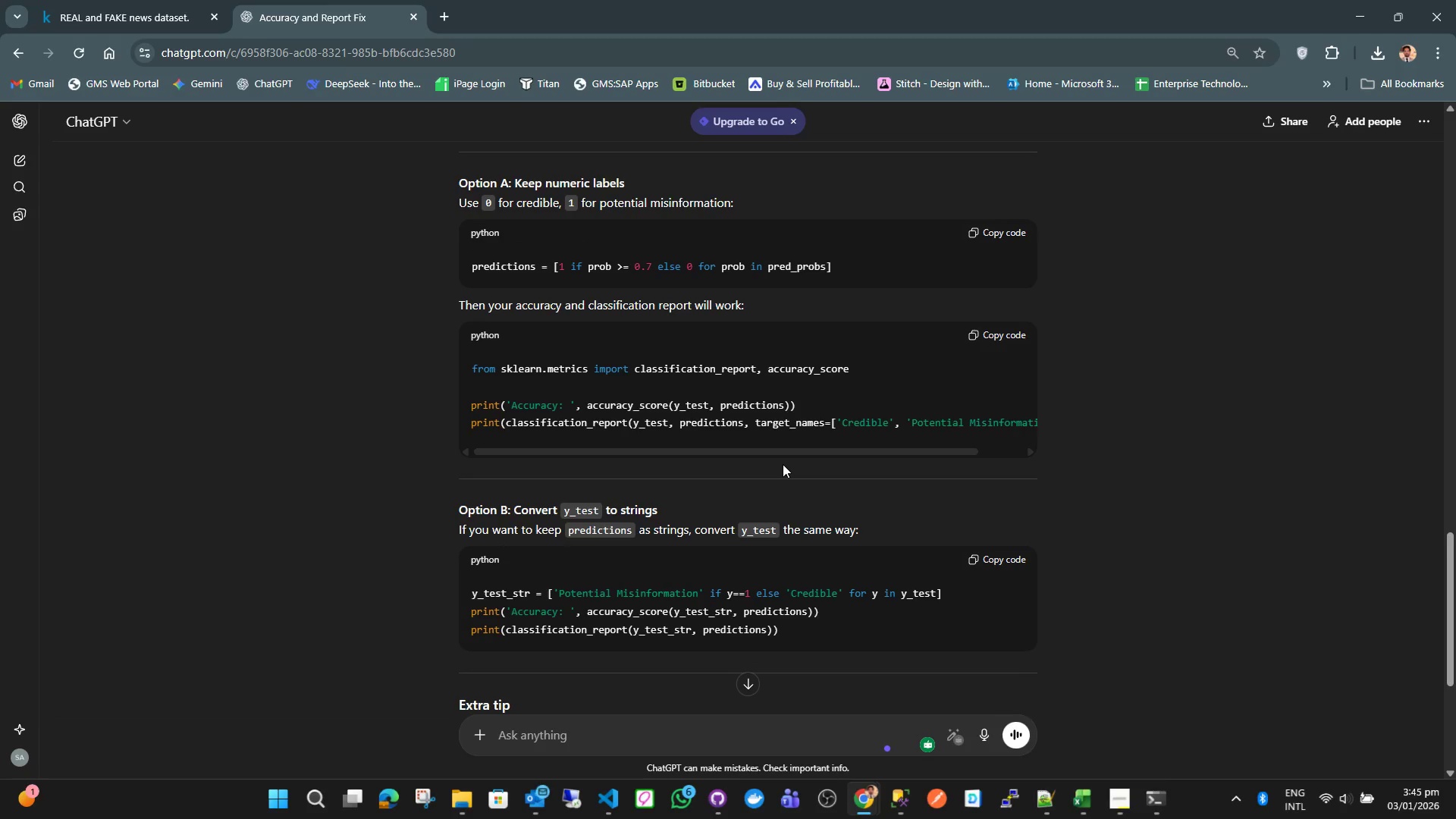 
key(Alt+AltLeft)
 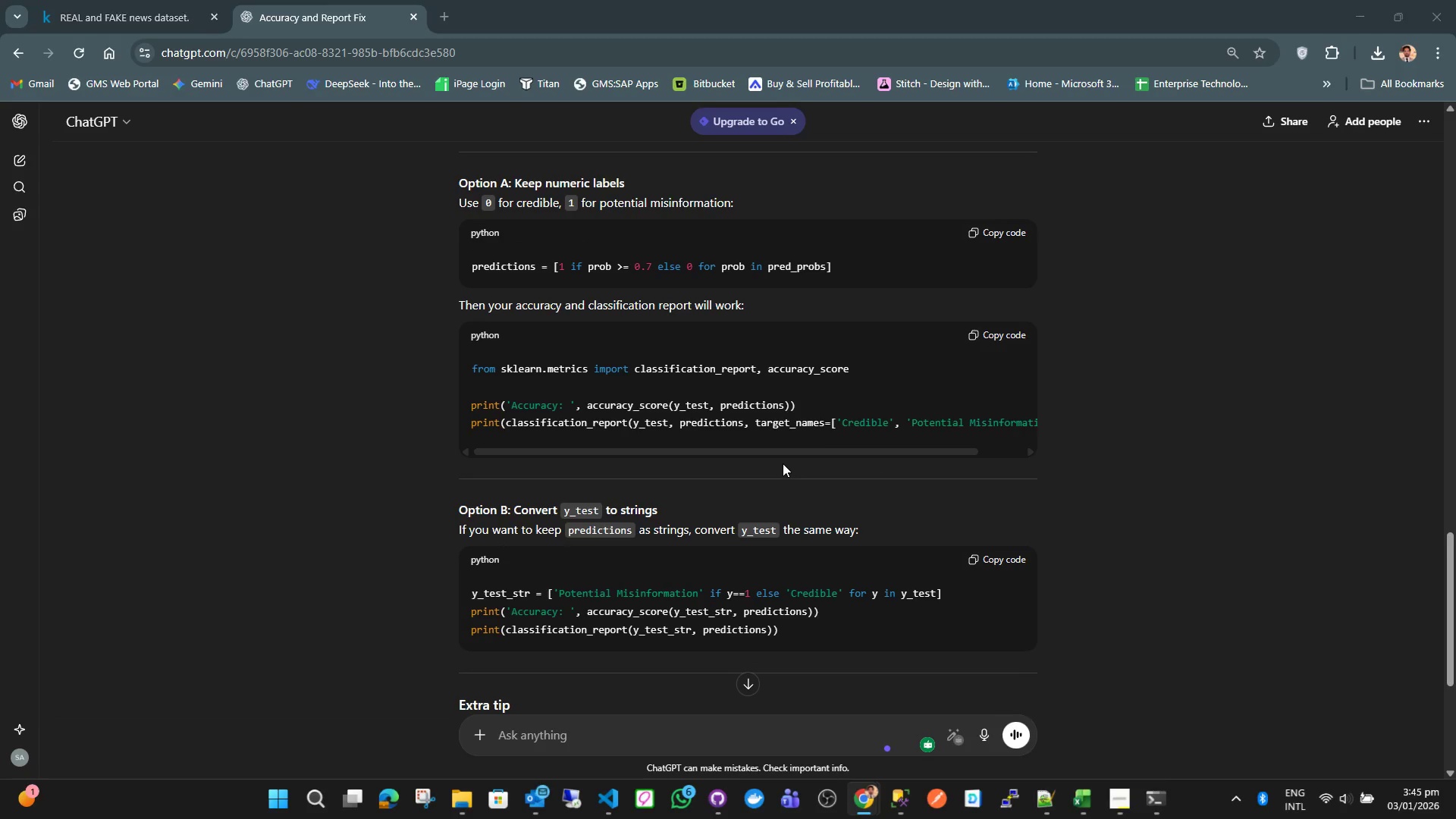 
key(Alt+Tab)
 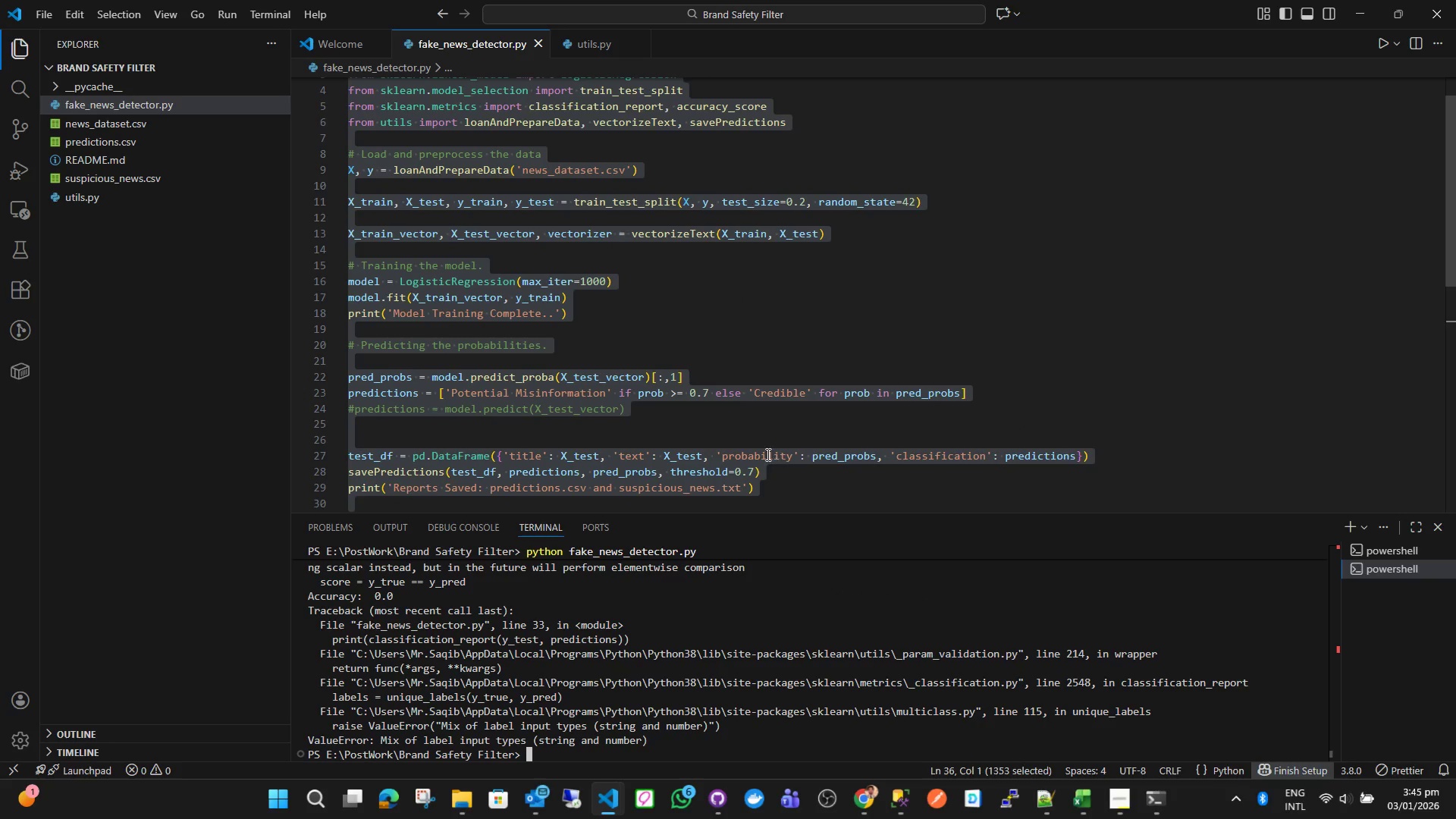 
left_click([699, 423])
 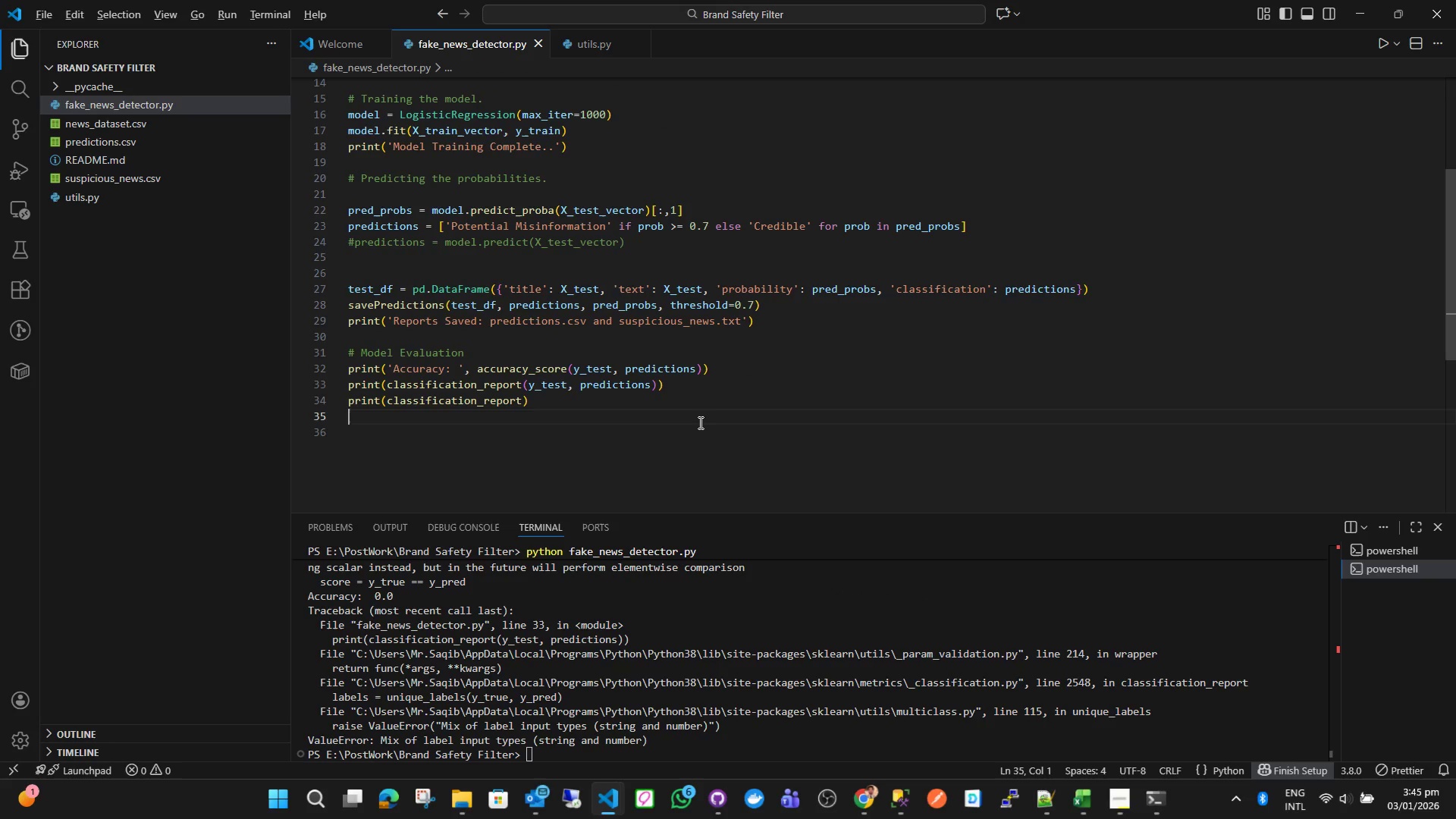 
scroll: coordinate [735, 406], scroll_direction: down, amount: 4.0
 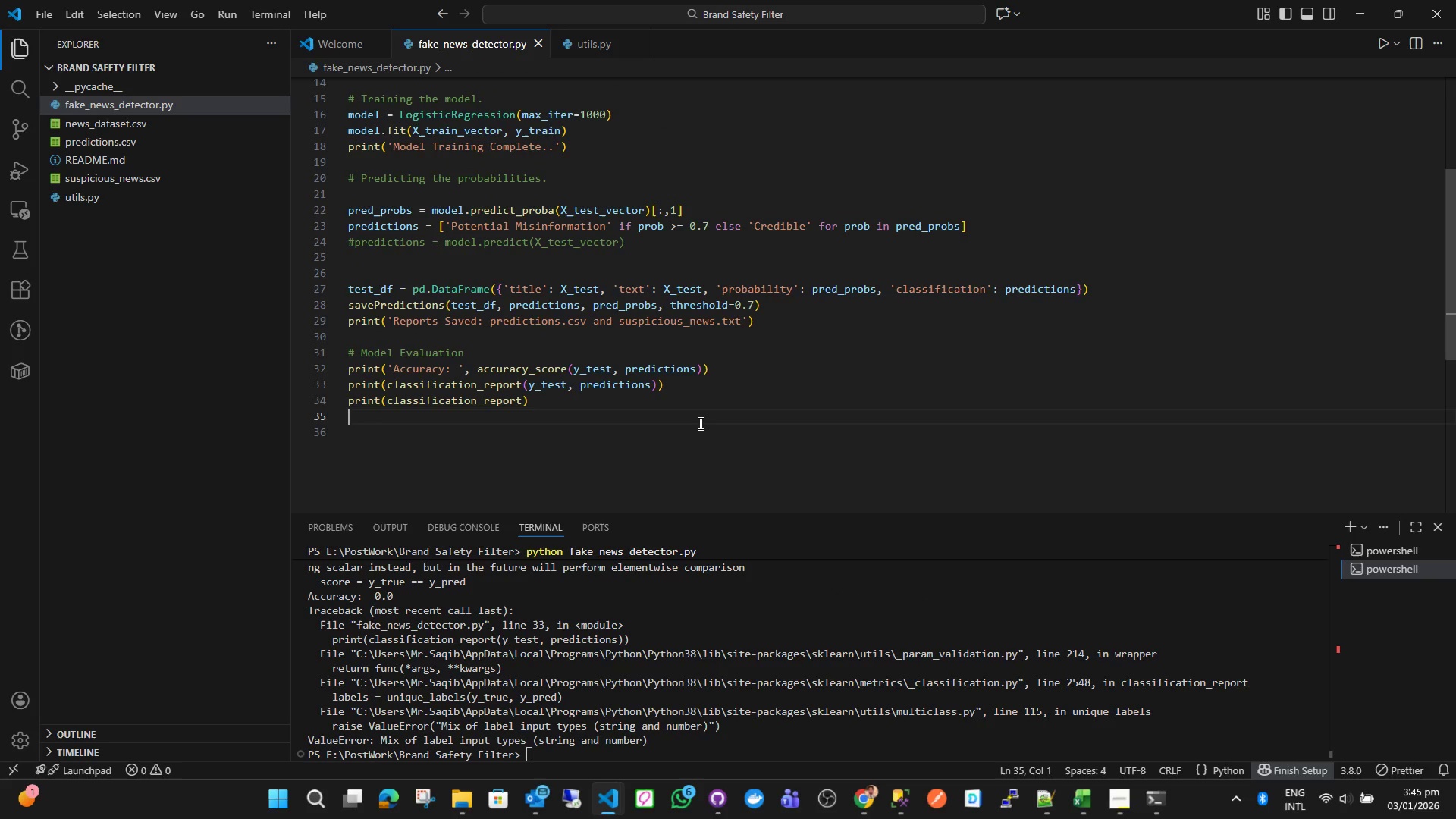 
key(Alt+AltLeft)
 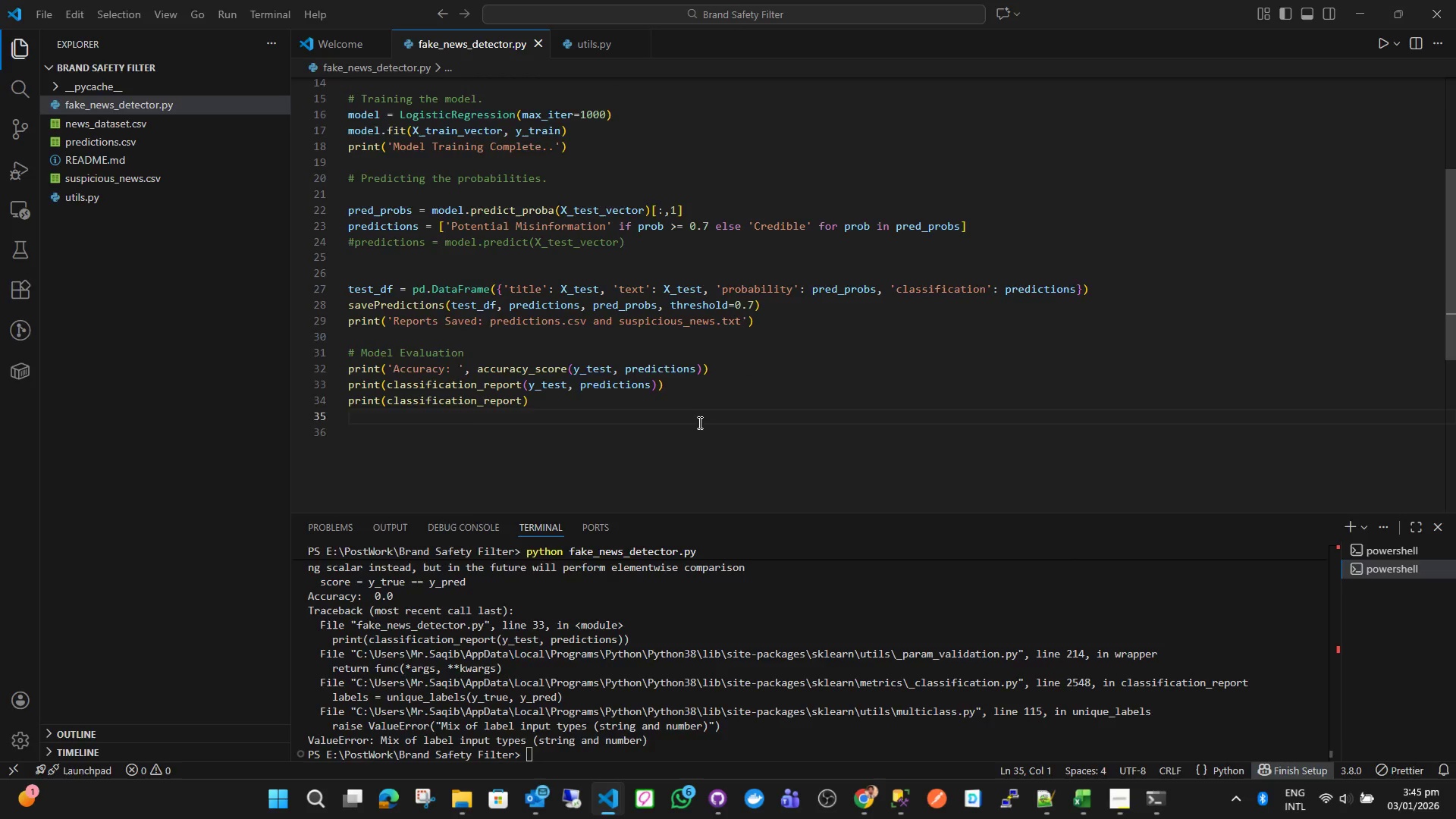 
key(Alt+Tab)
 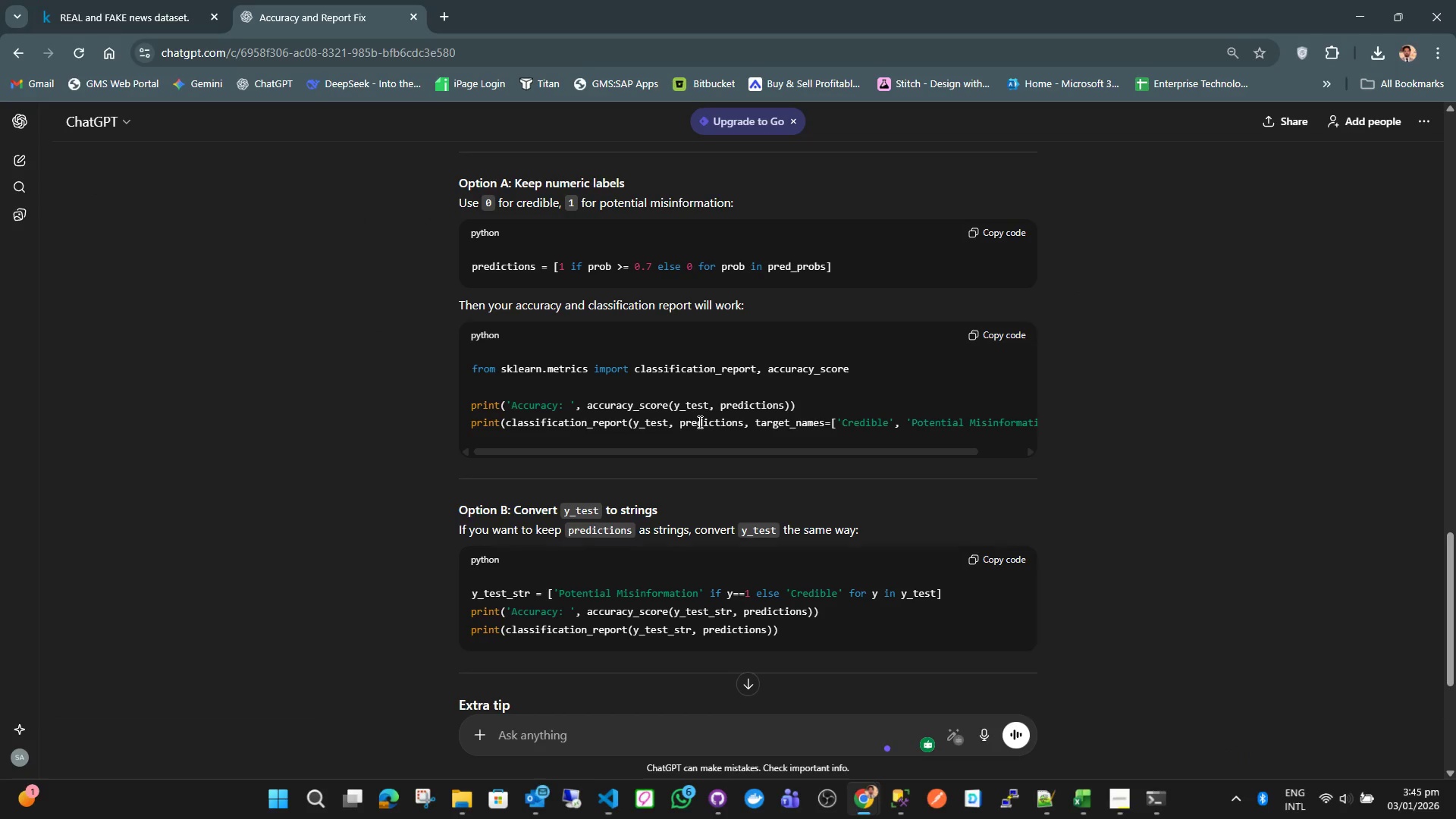 
key(Alt+AltLeft)
 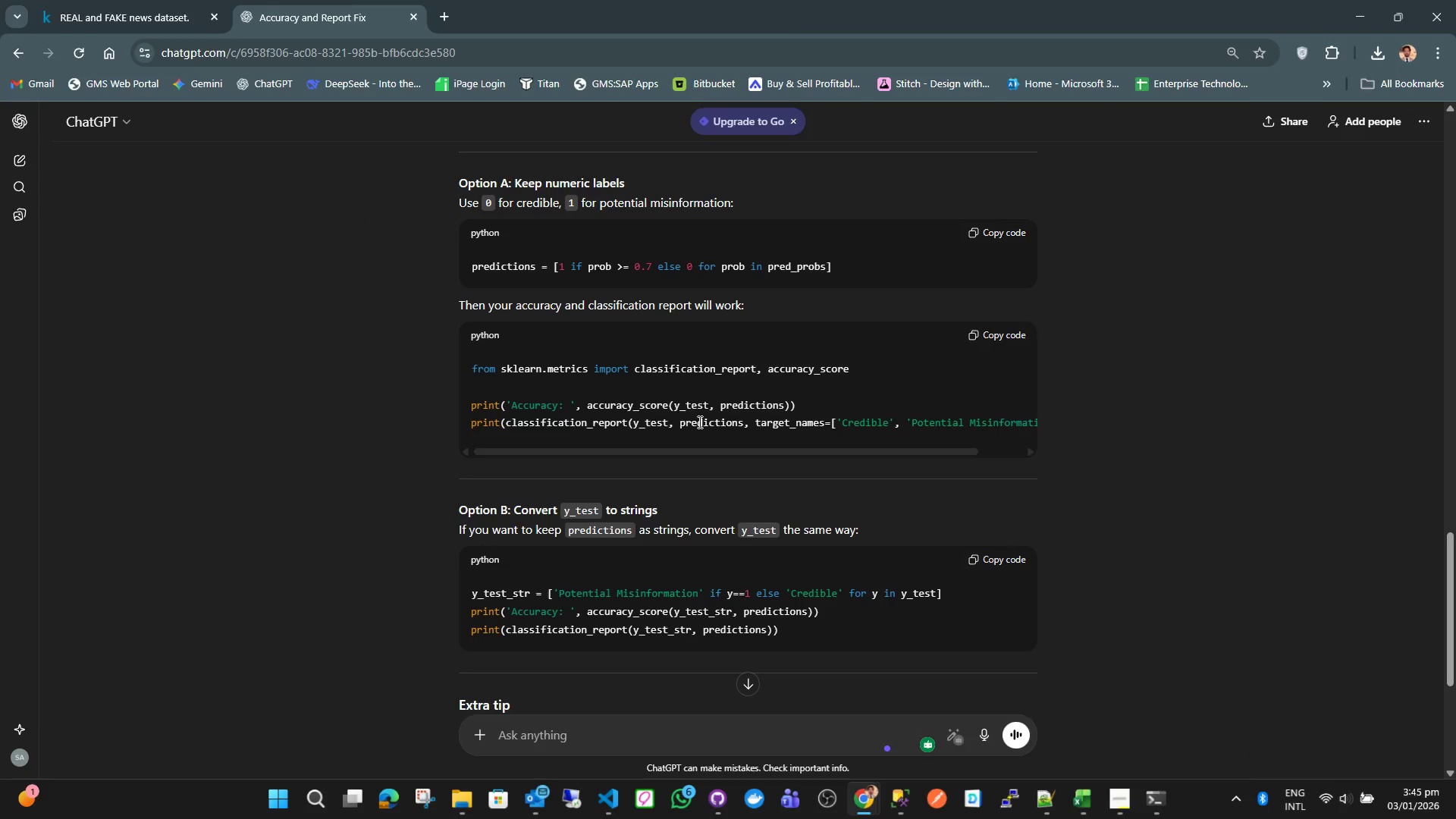 
key(Alt+Tab)
 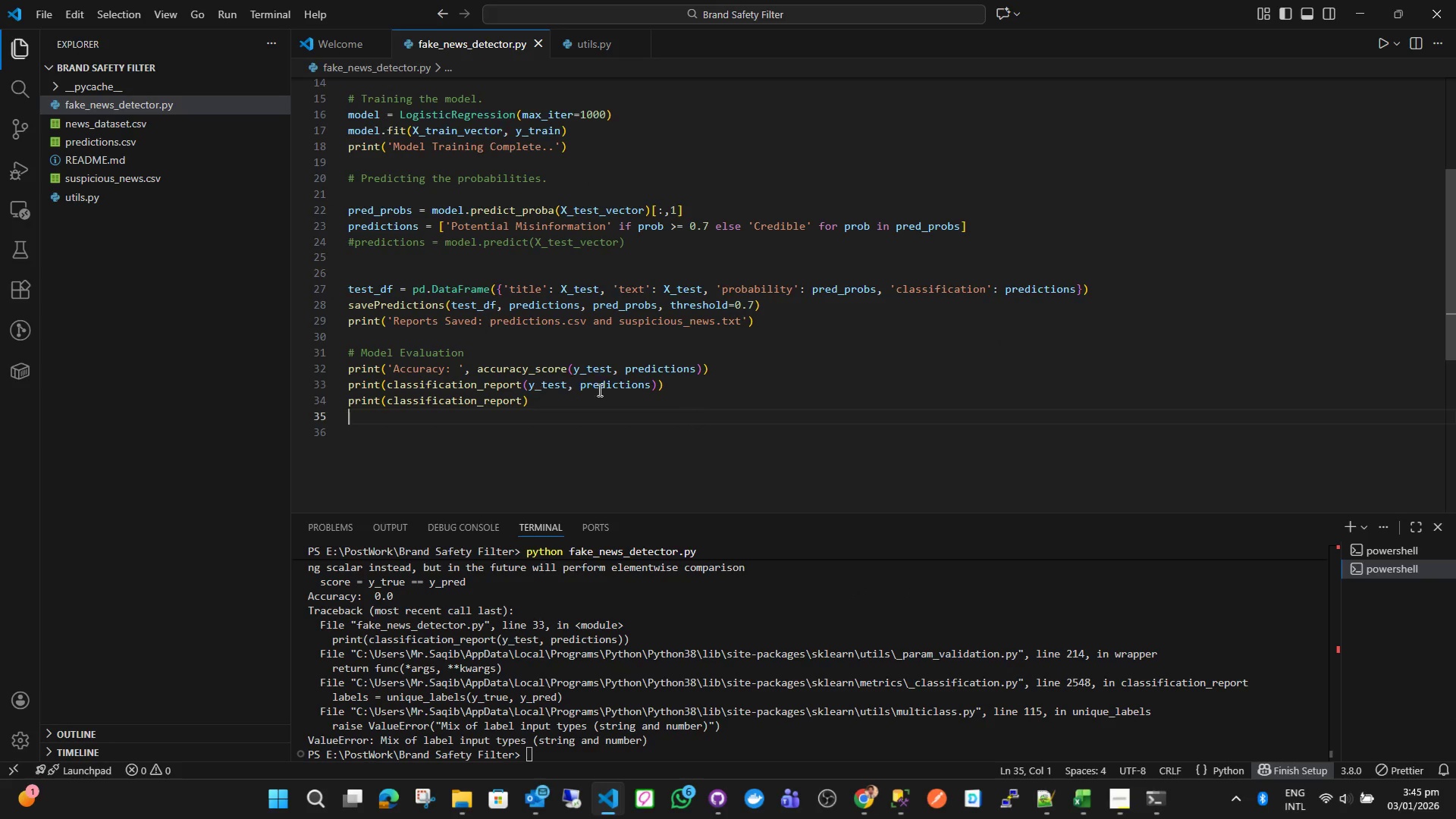 
key(Alt+AltLeft)
 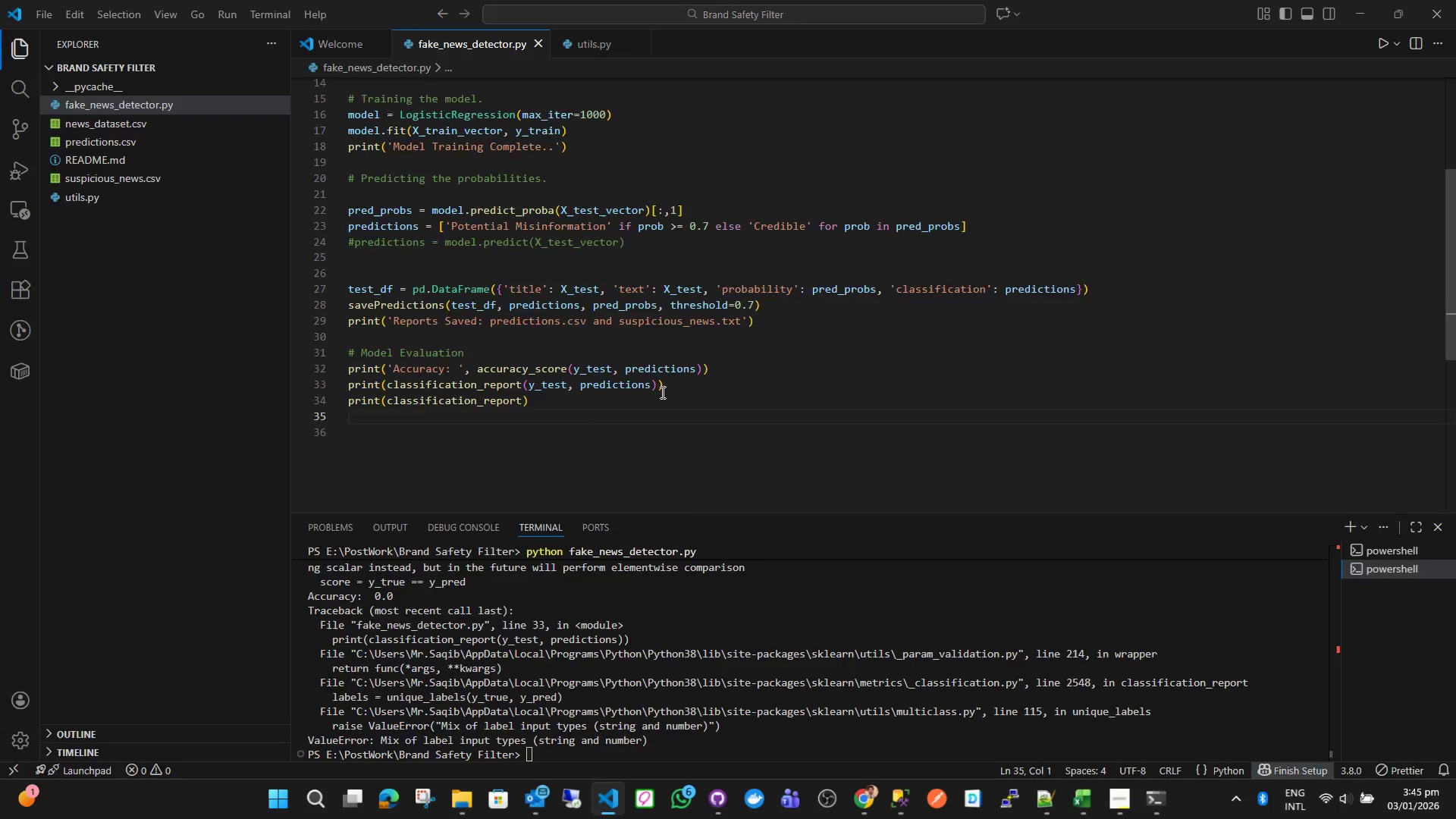 
key(Alt+Tab)
 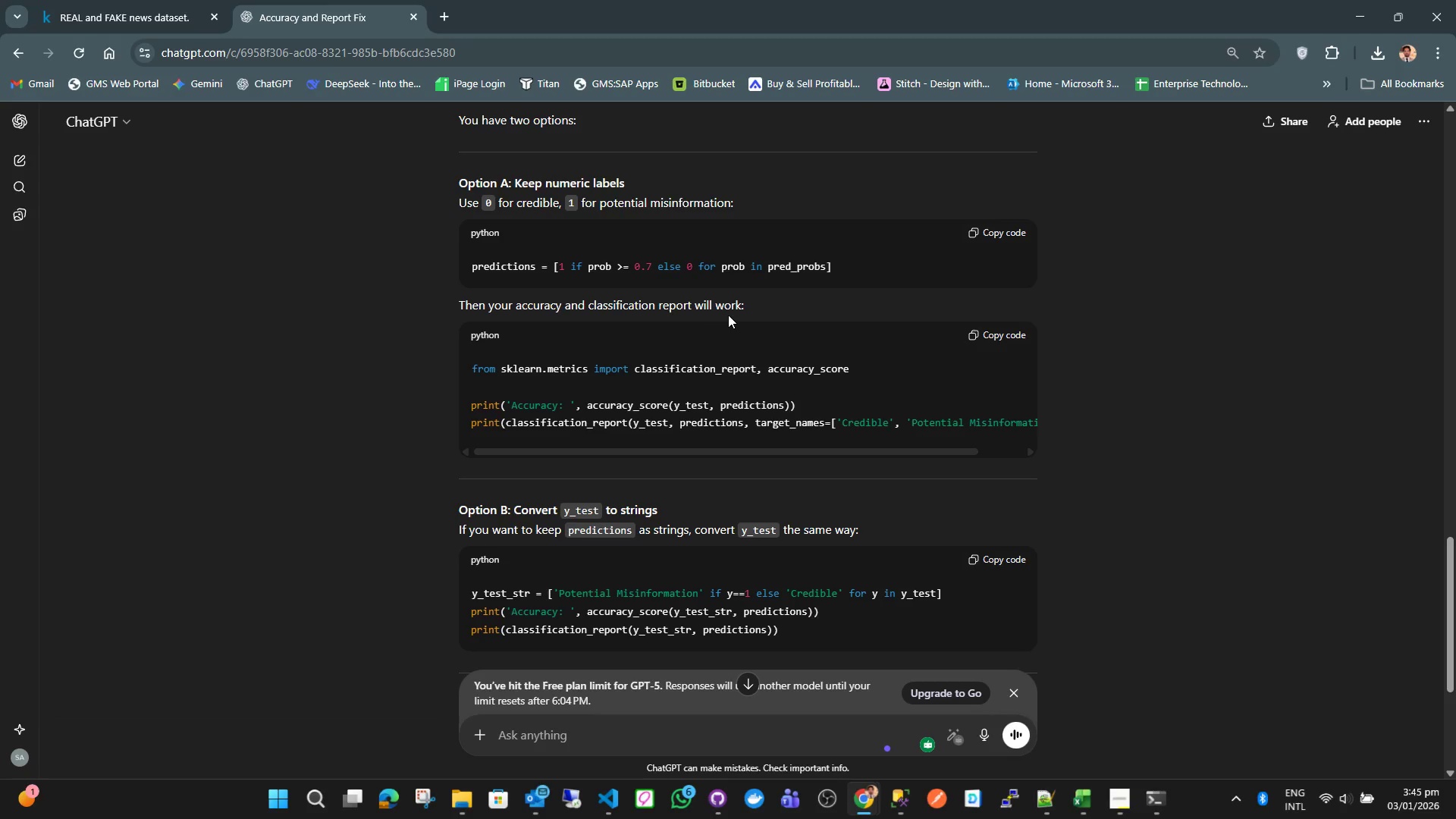 
wait(6.48)
 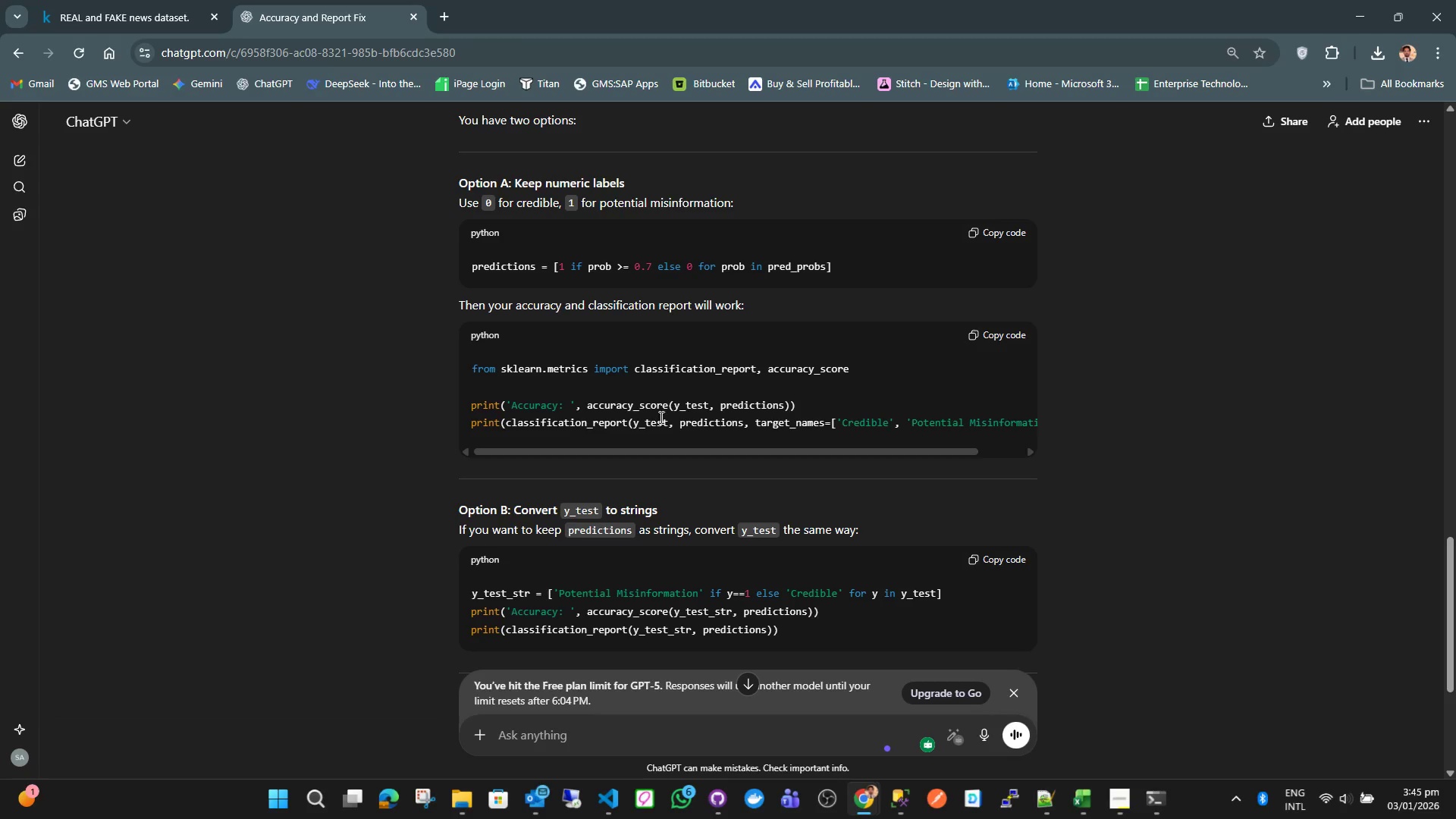 
scroll: coordinate [726, 317], scroll_direction: down, amount: 2.0
 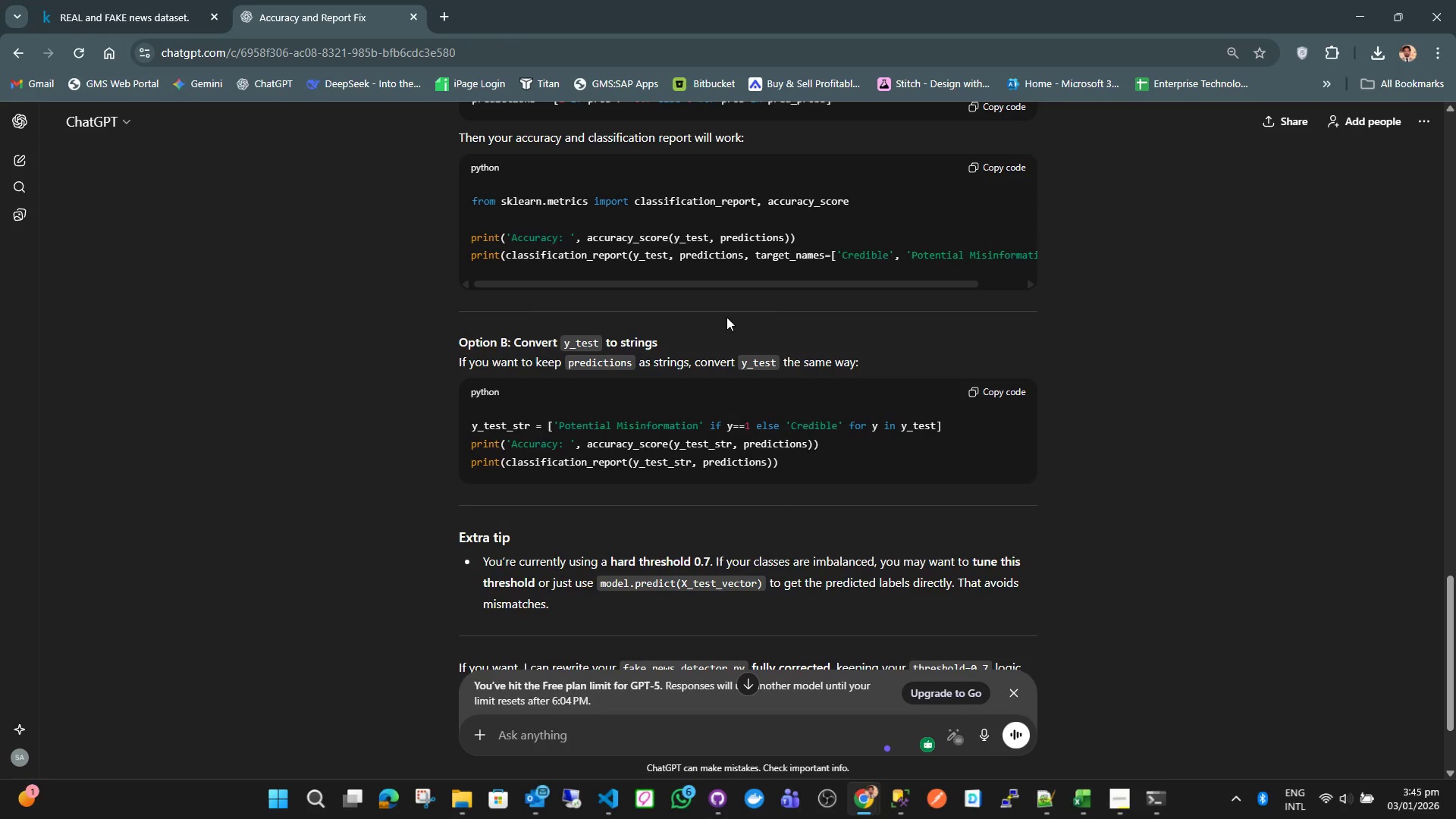 
scroll: coordinate [727, 317], scroll_direction: up, amount: 3.0
 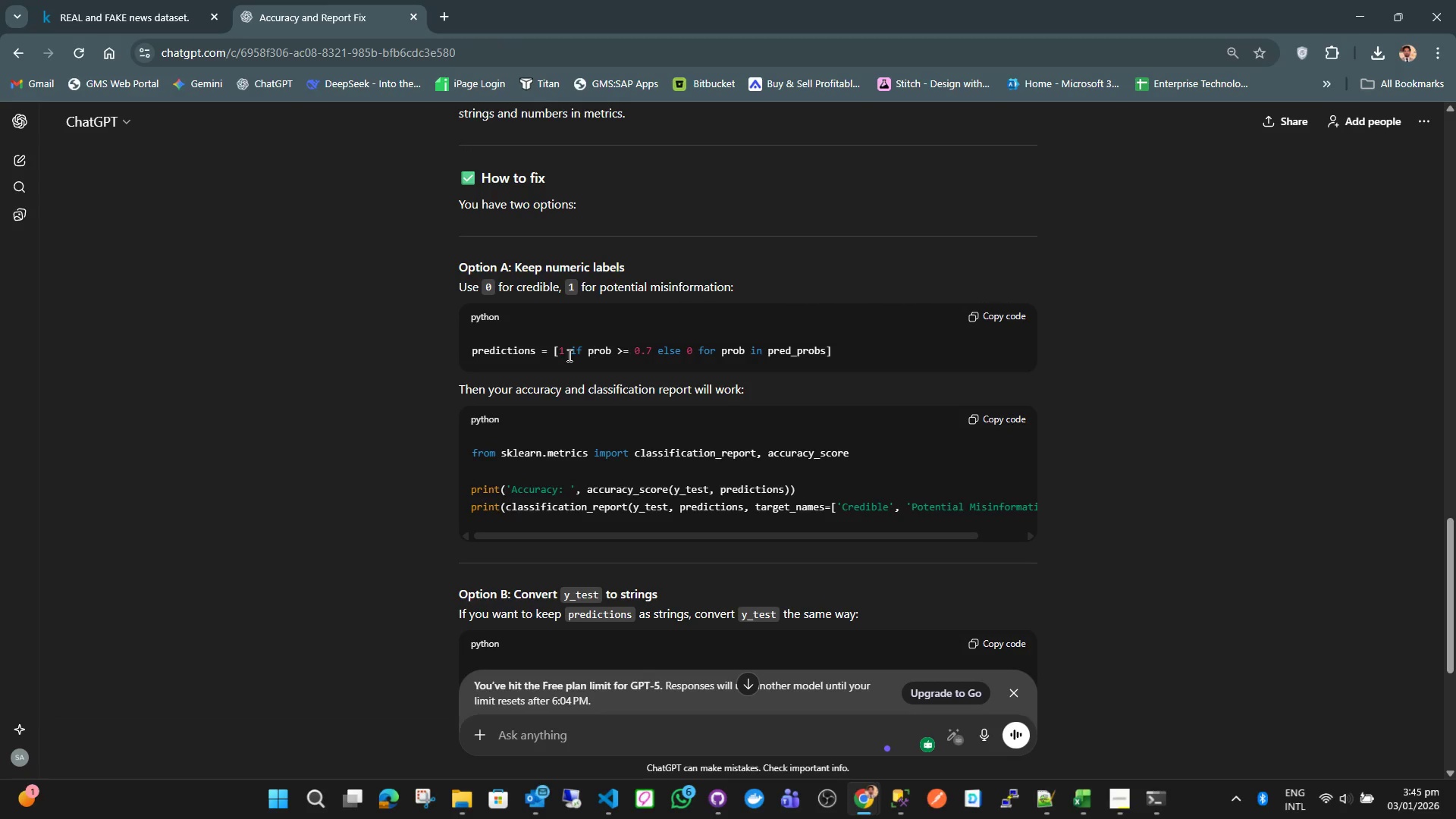 
key(Alt+AltLeft)
 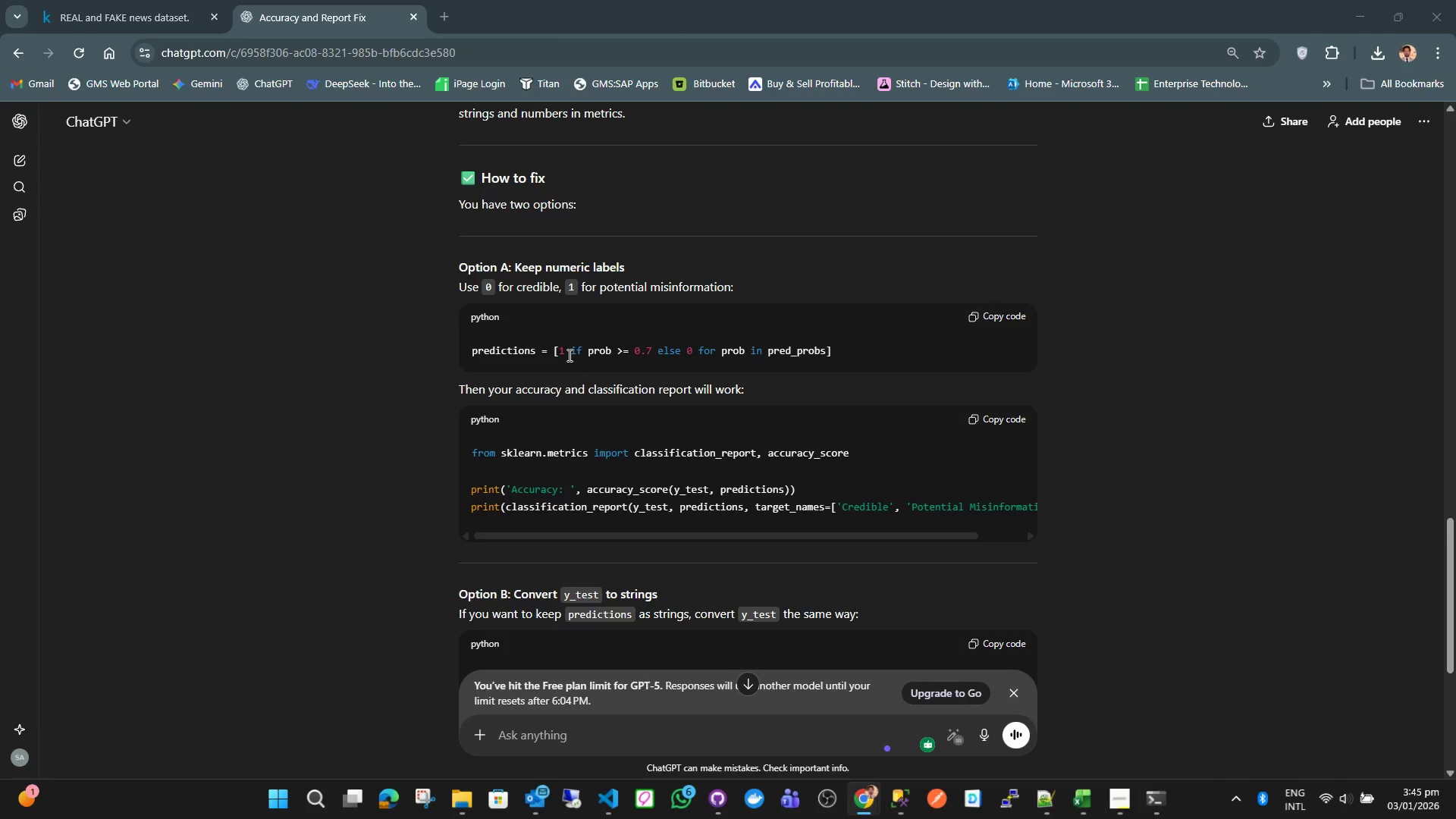 
key(Alt+Tab)
 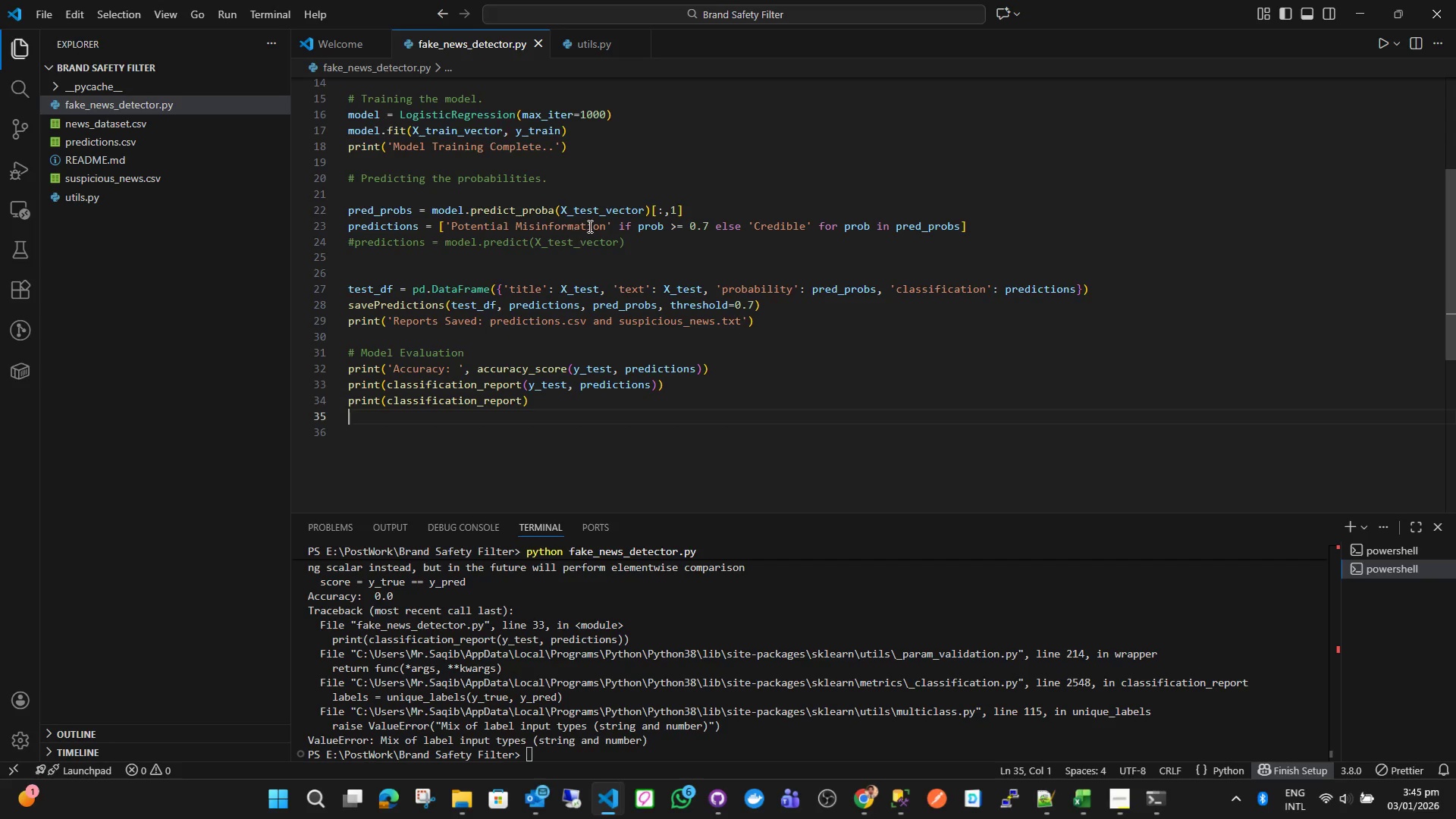 
left_click_drag(start_coordinate=[611, 225], to_coordinate=[444, 227])
 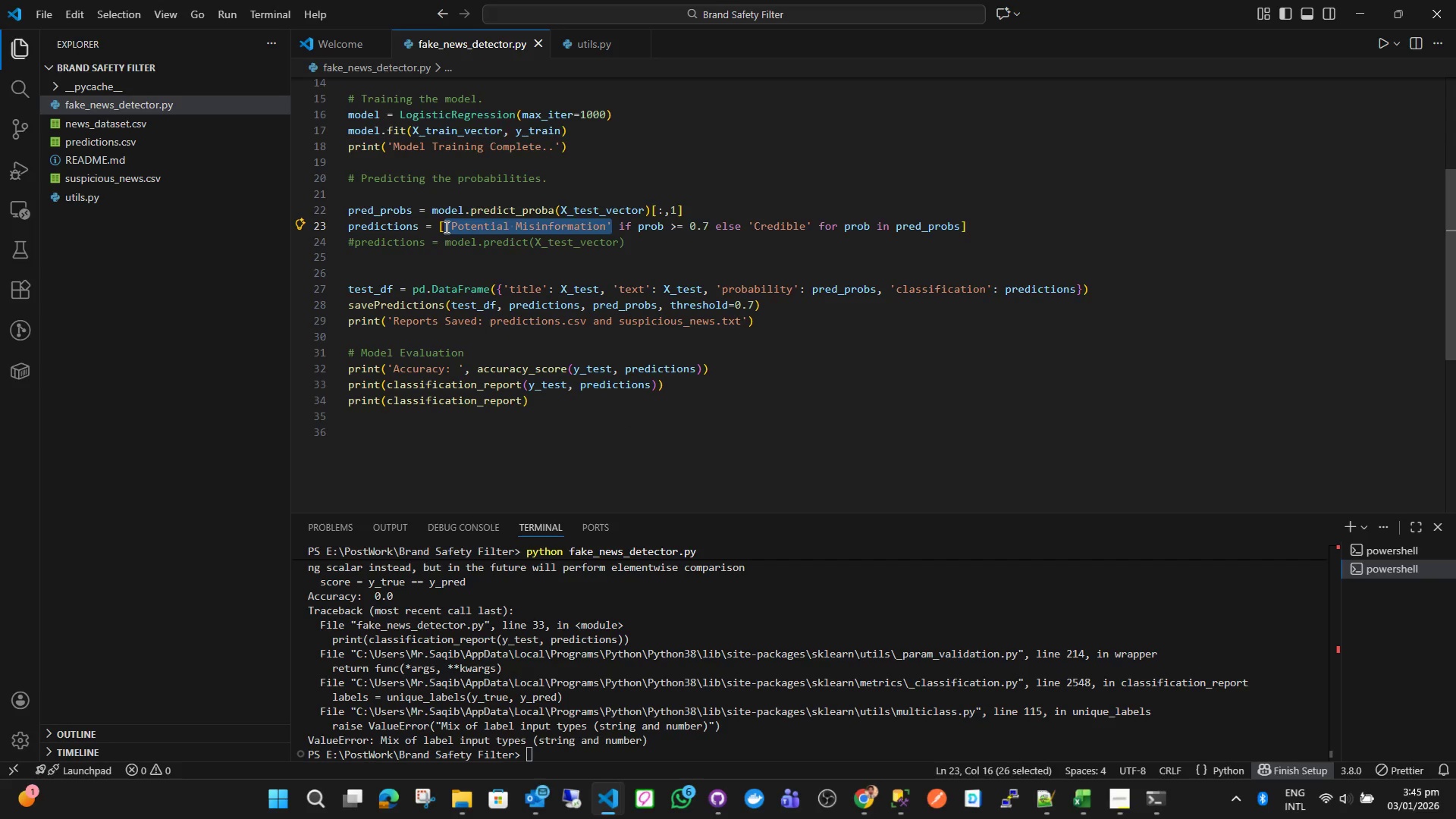 
key(1)
 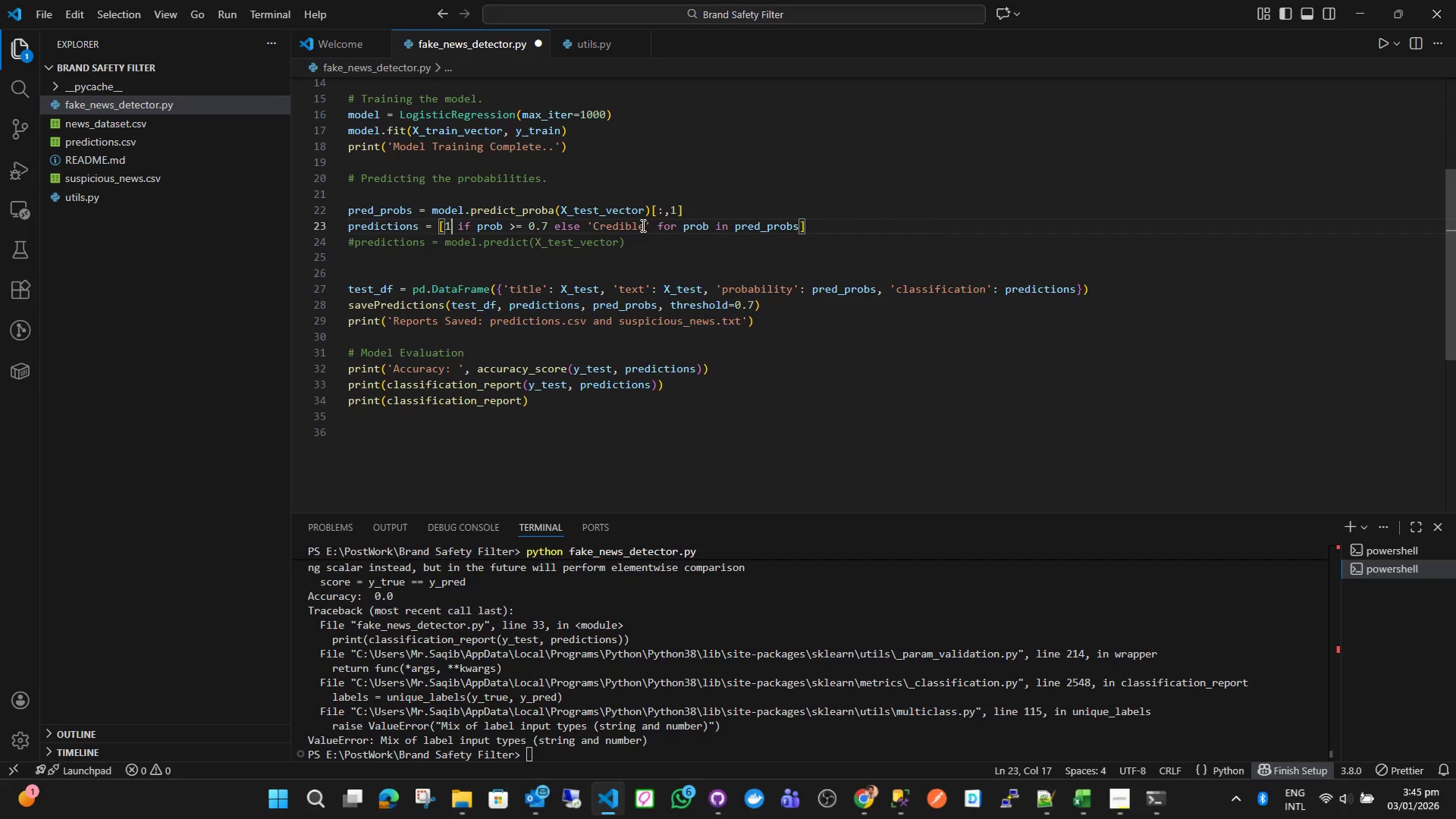 
left_click_drag(start_coordinate=[650, 227], to_coordinate=[587, 225])
 